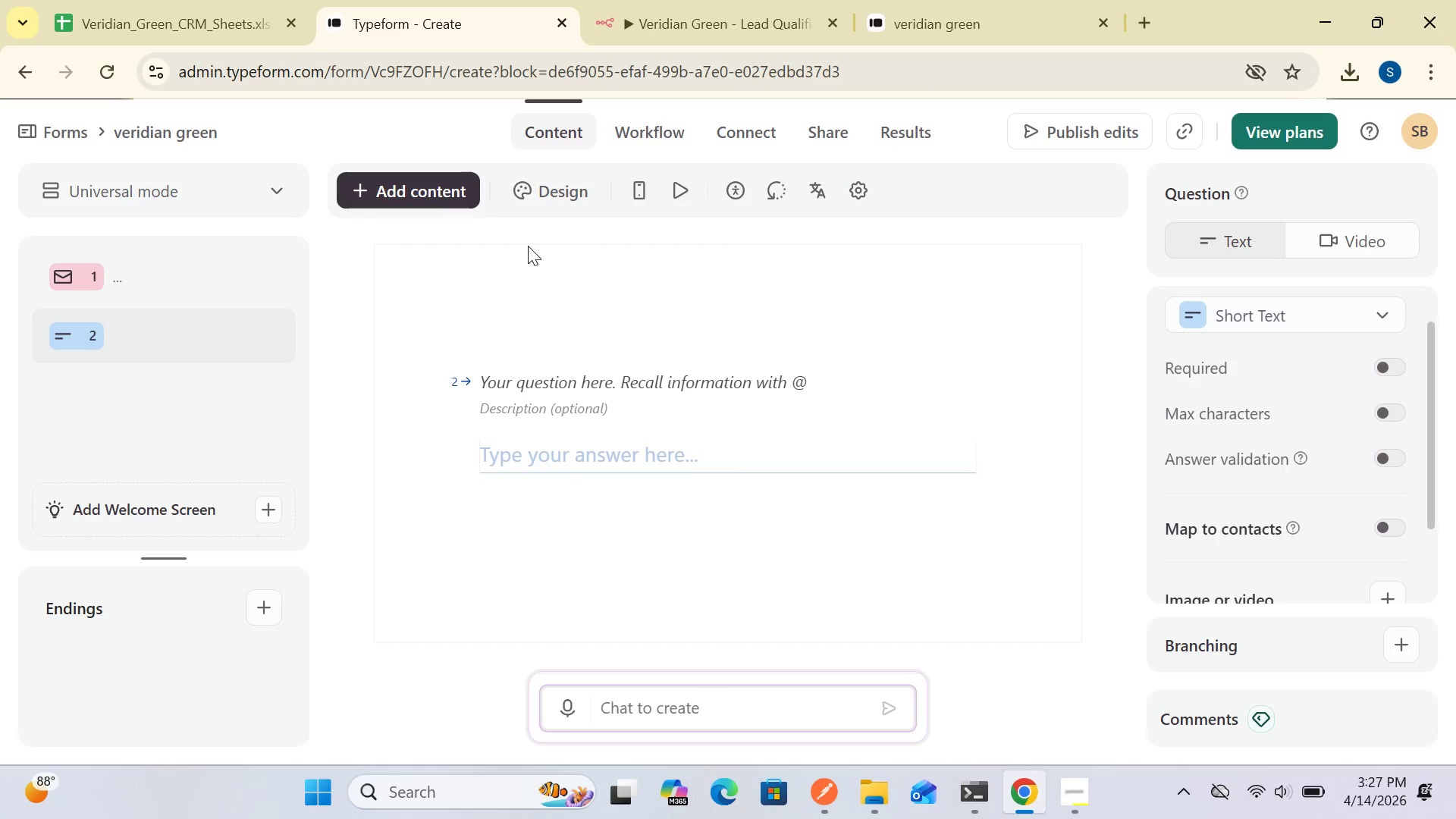 
triple_click([528, 246])
 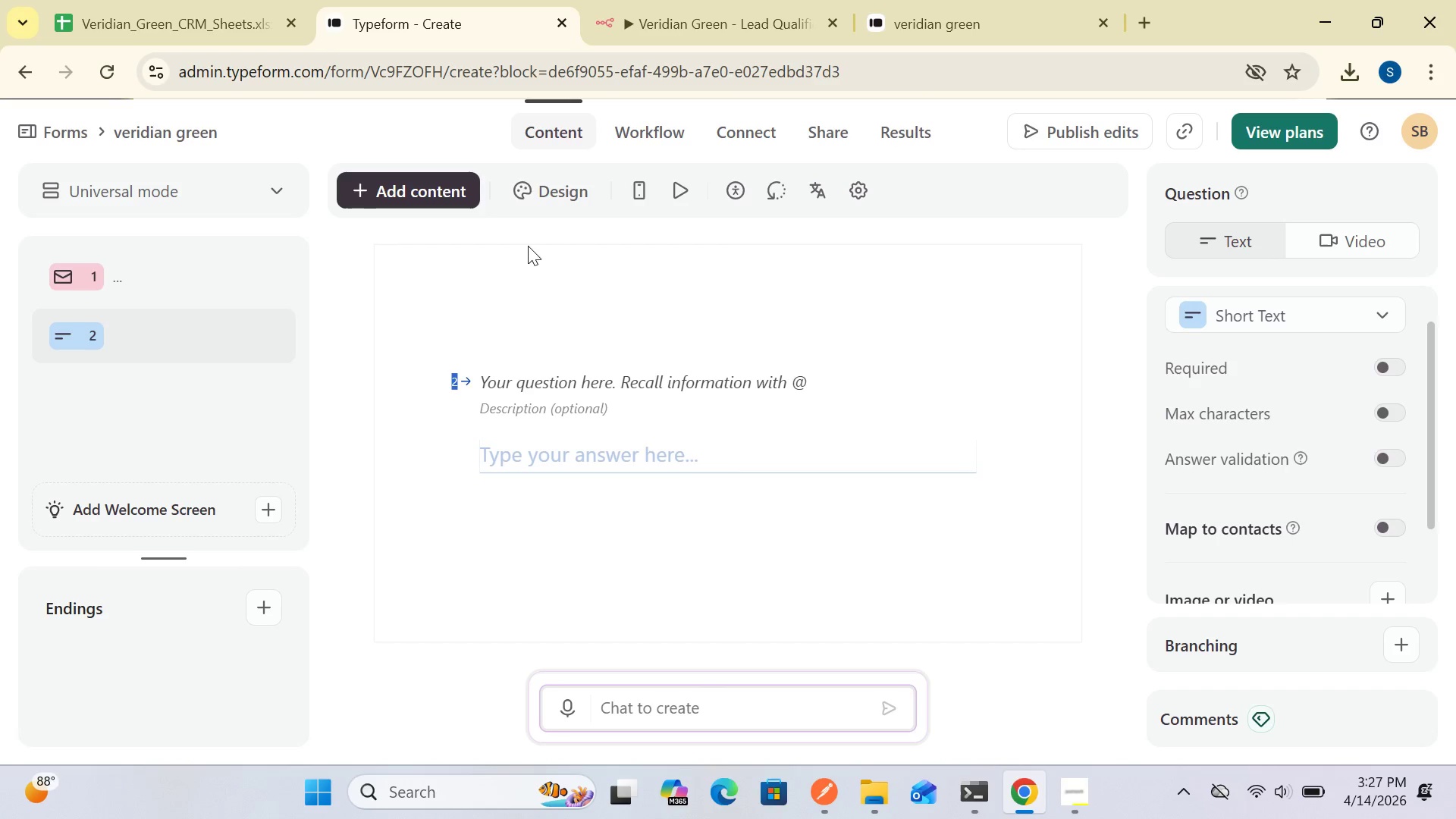 
triple_click([528, 246])
 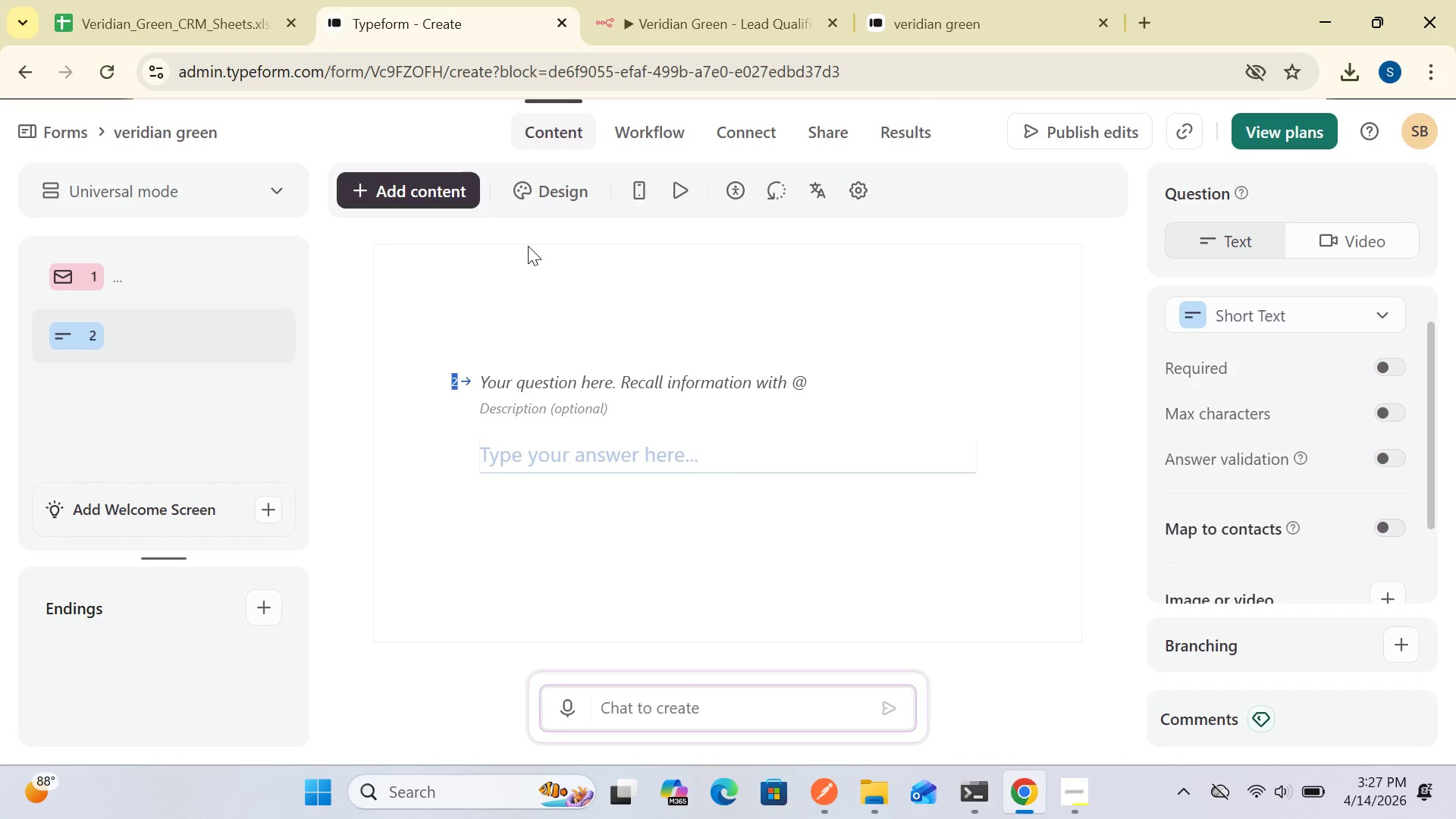 
triple_click([528, 246])
 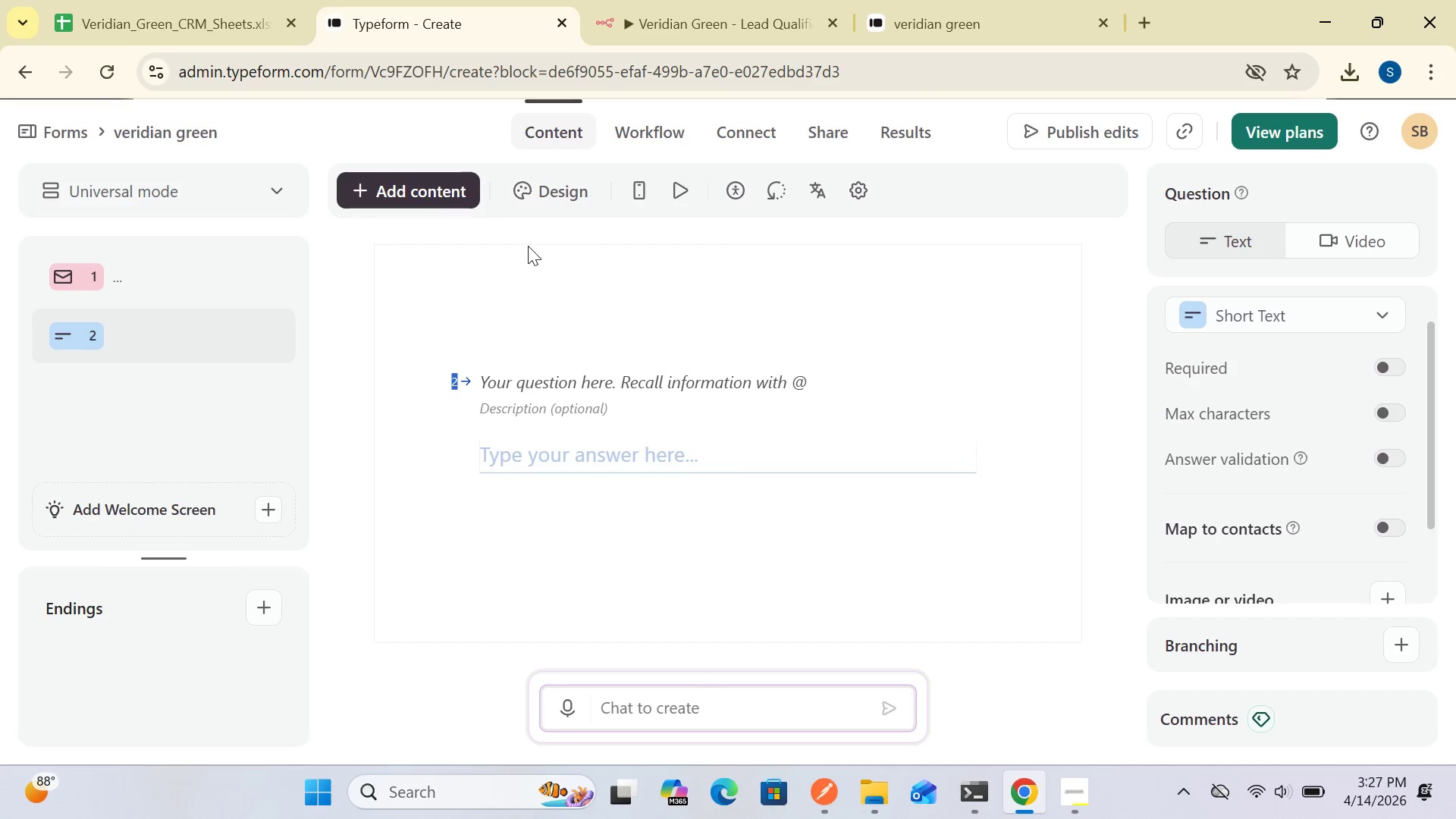 
triple_click([528, 246])
 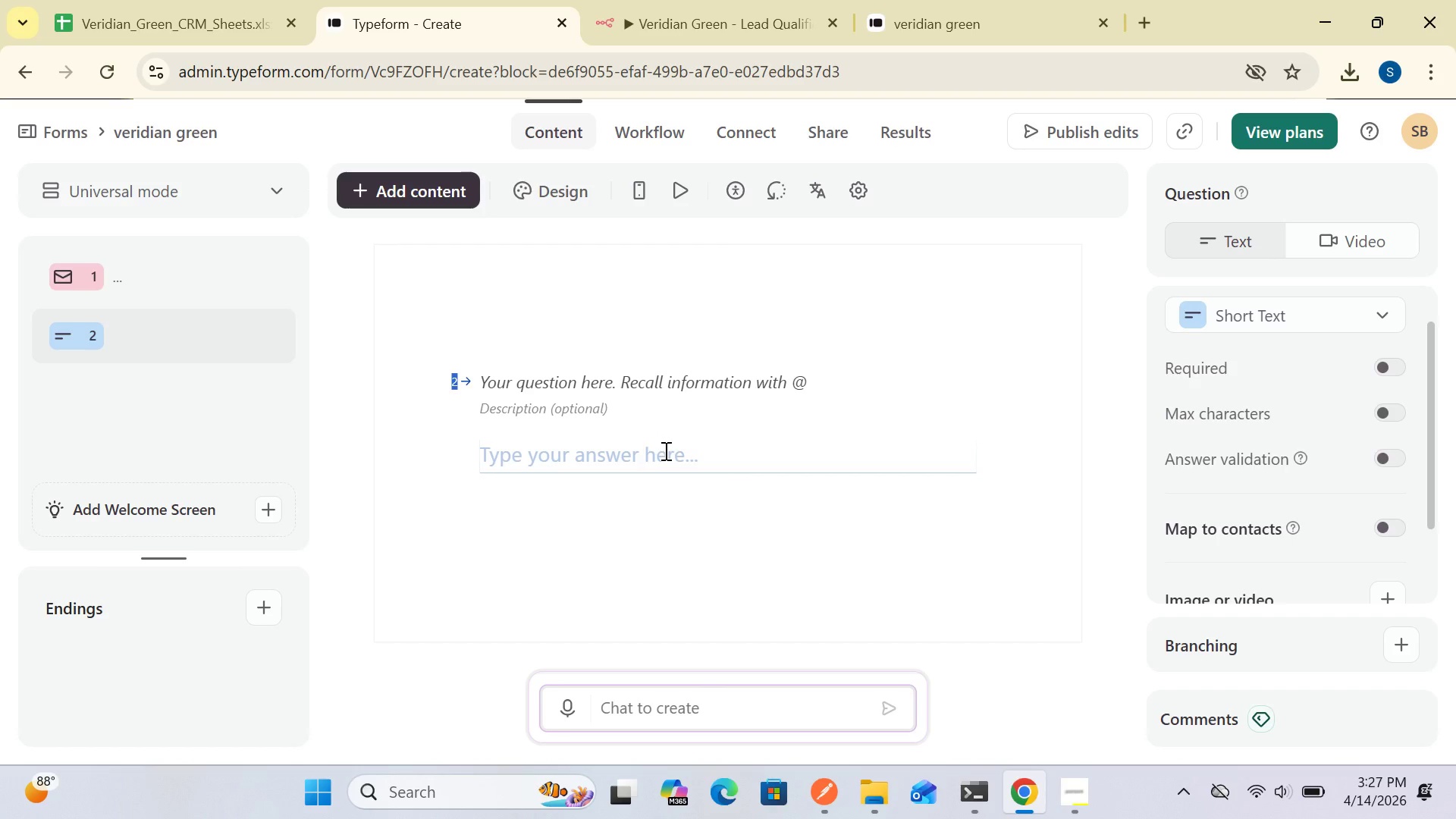 
wait(19.83)
 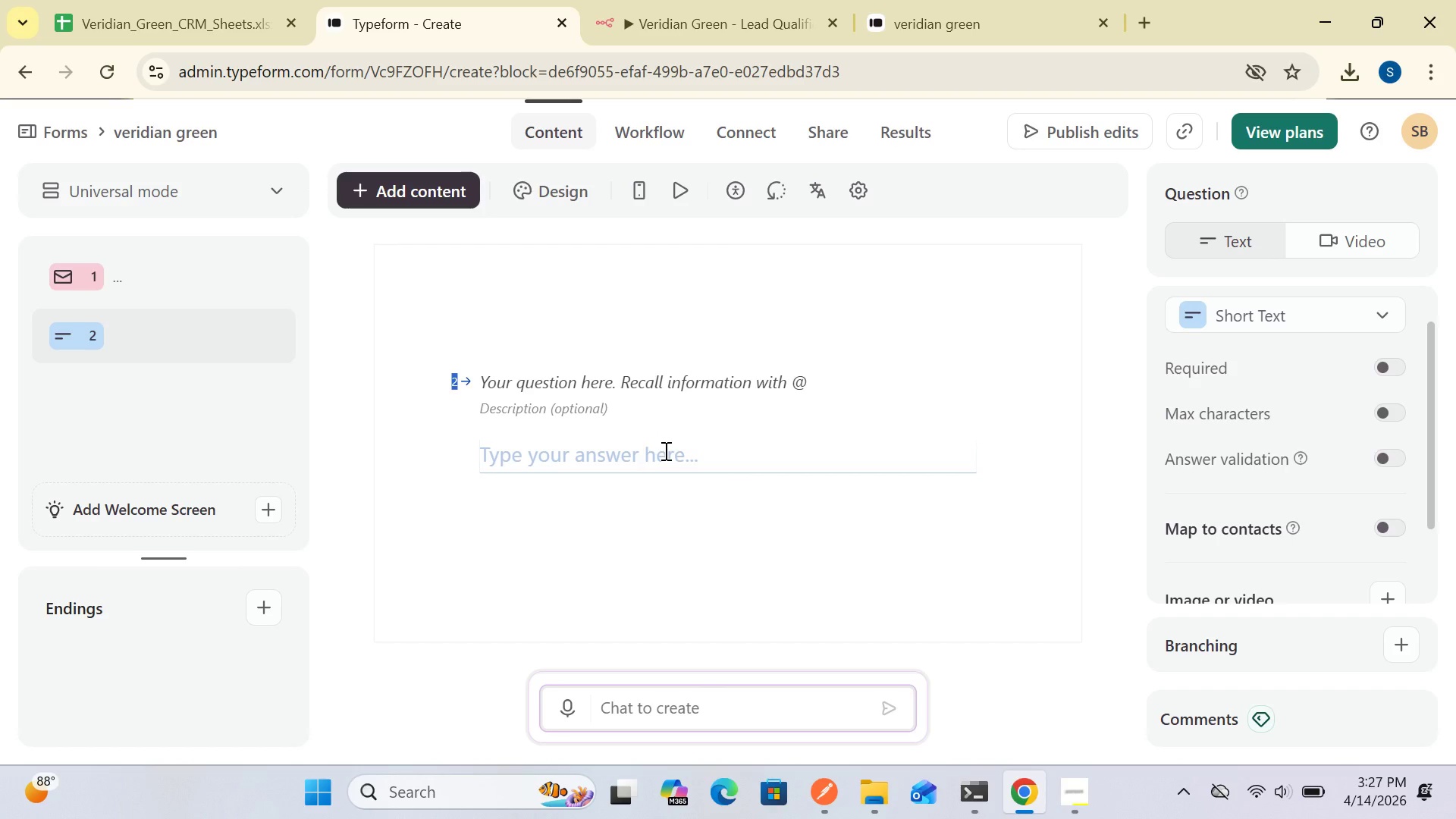 
left_click([578, 403])
 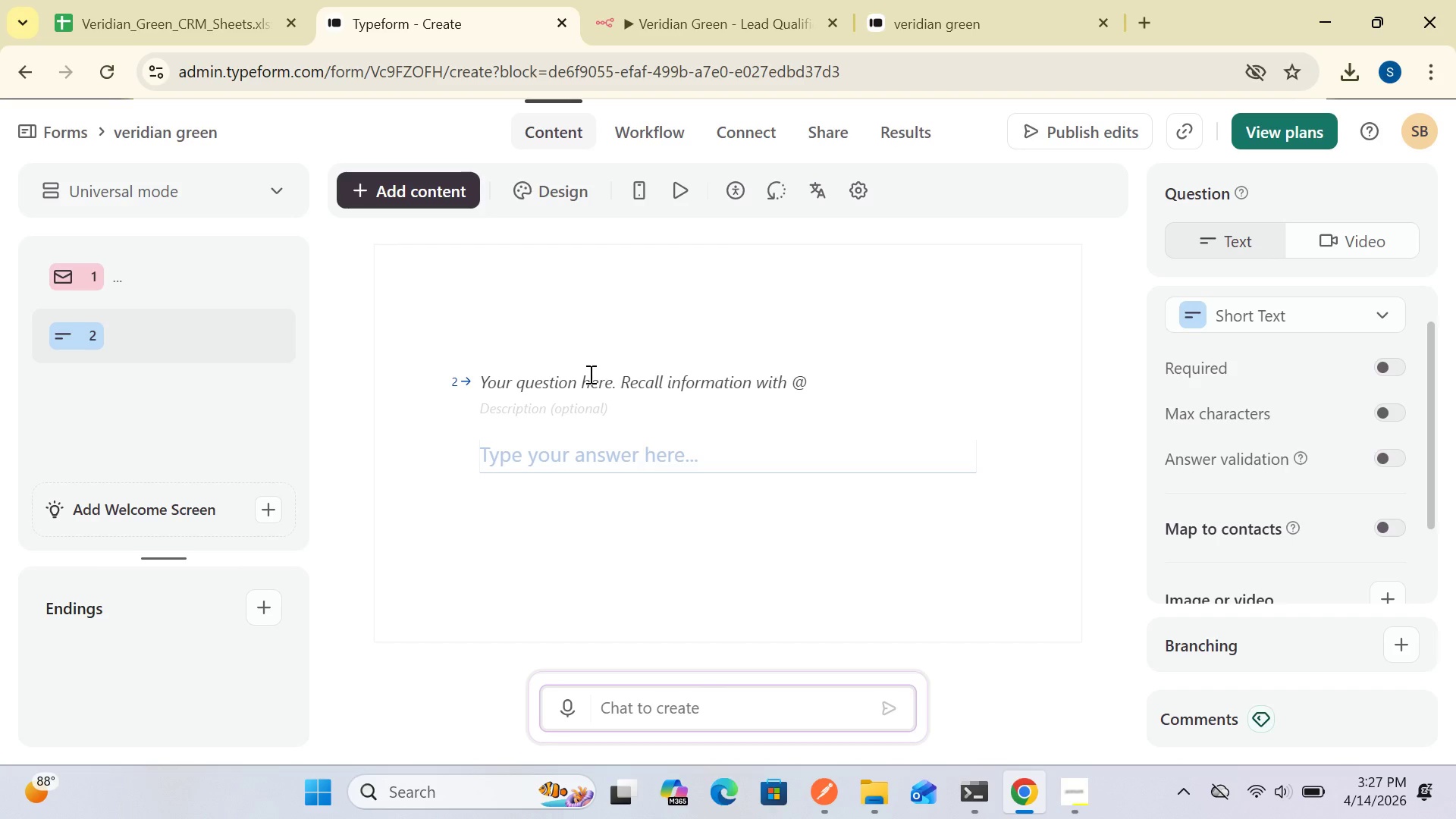 
wait(18.44)
 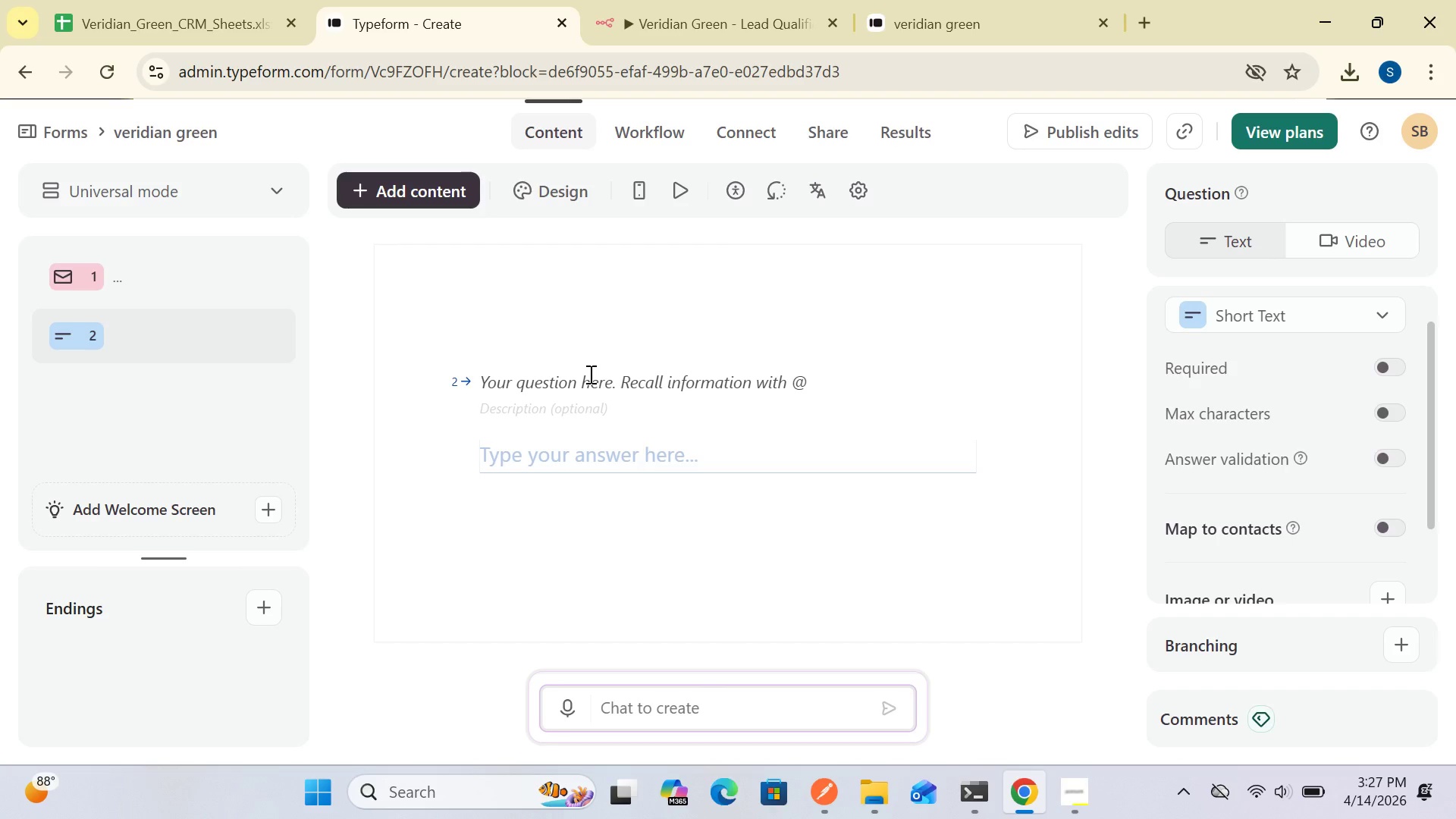 
left_click([685, 10])
 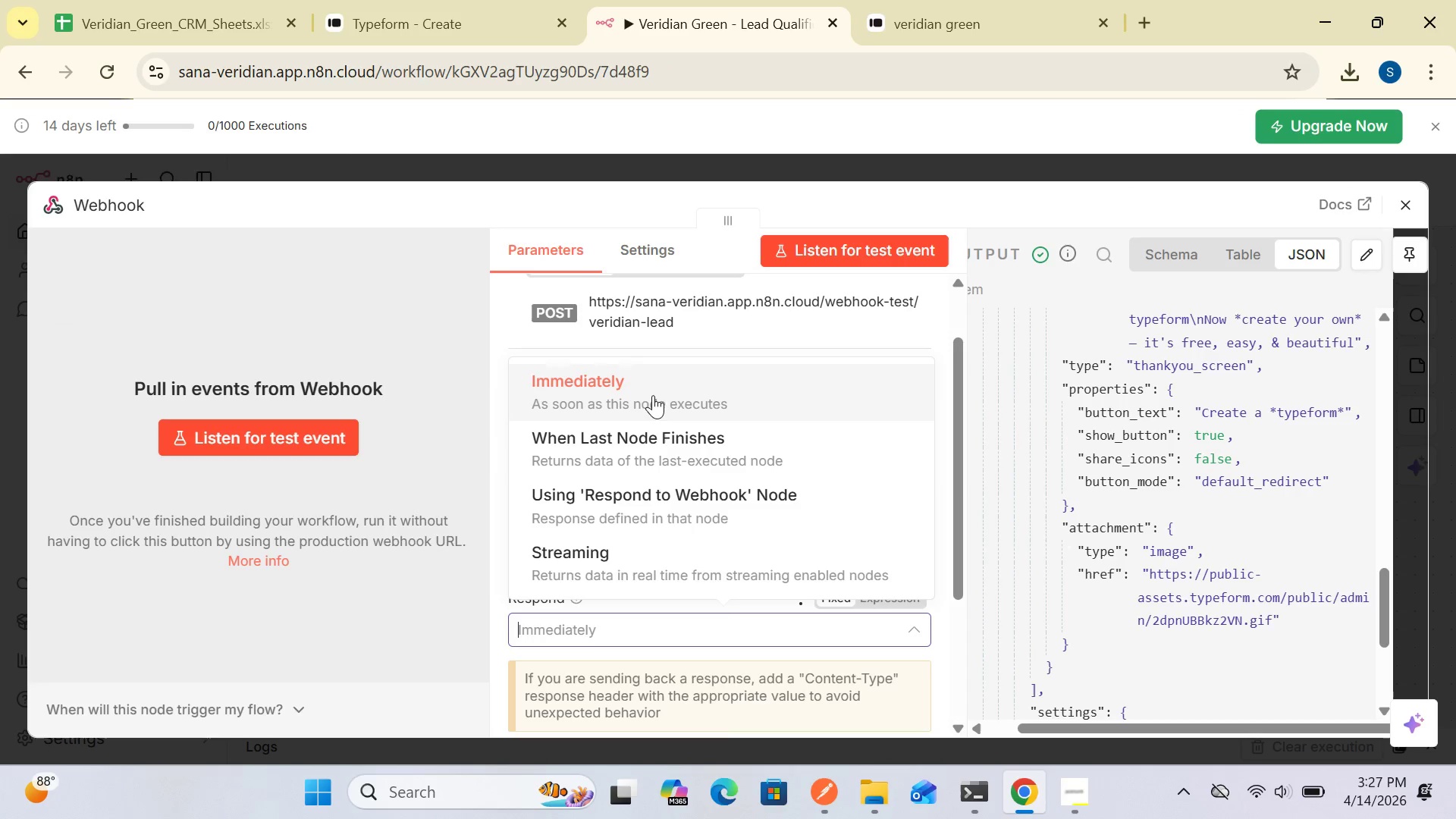 
left_click([653, 382])
 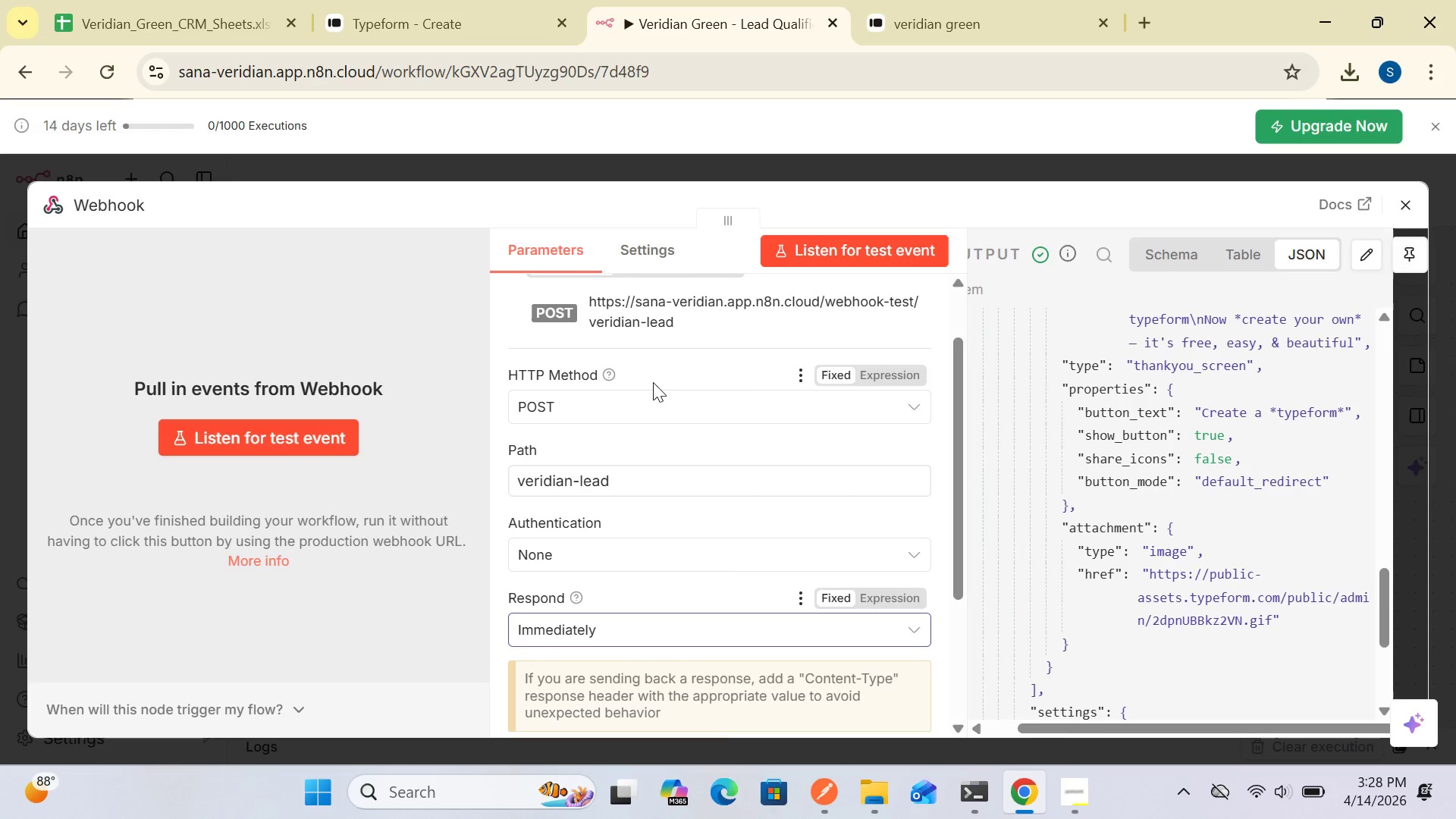 
wait(16.76)
 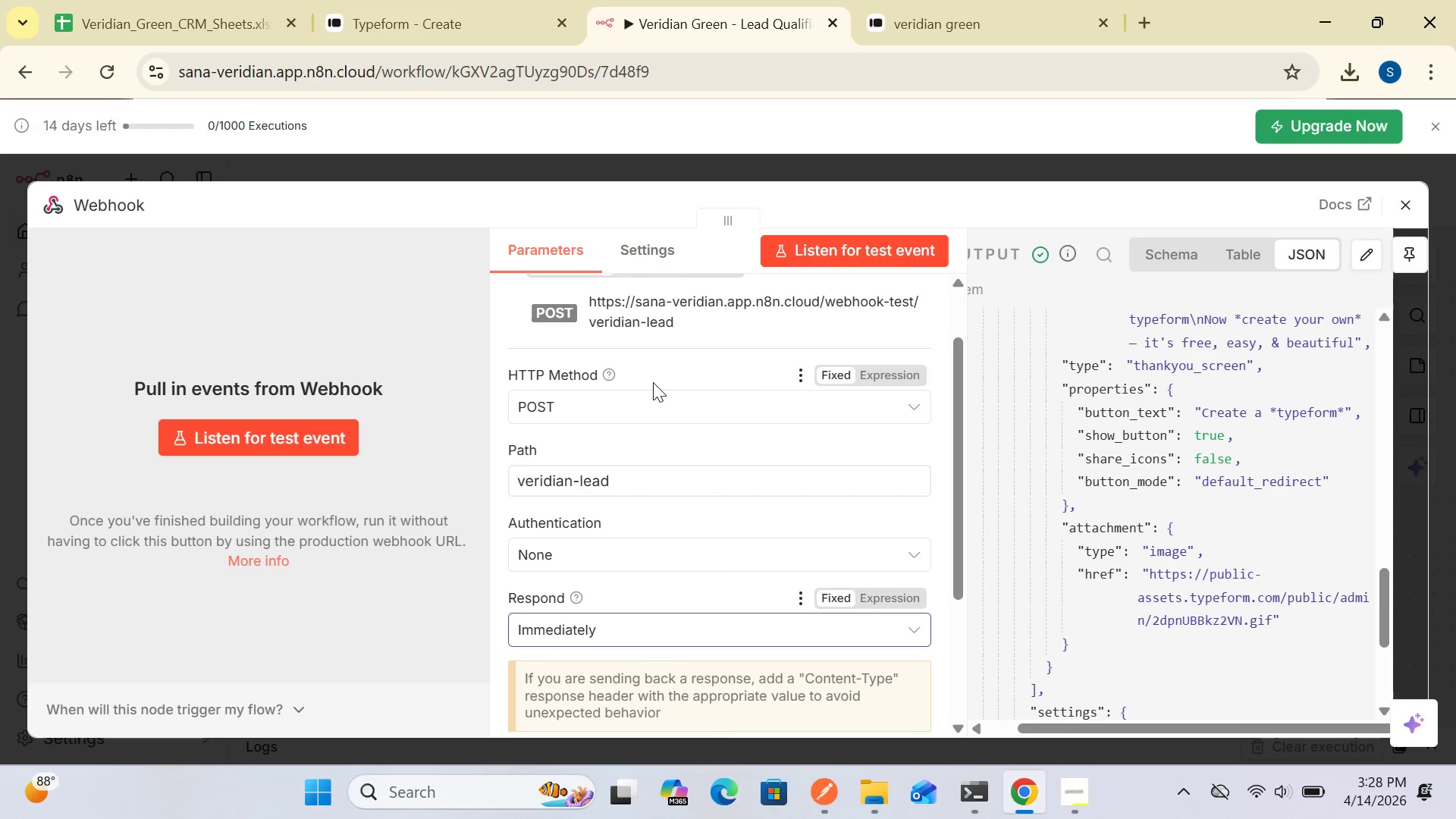 
left_click([496, 23])
 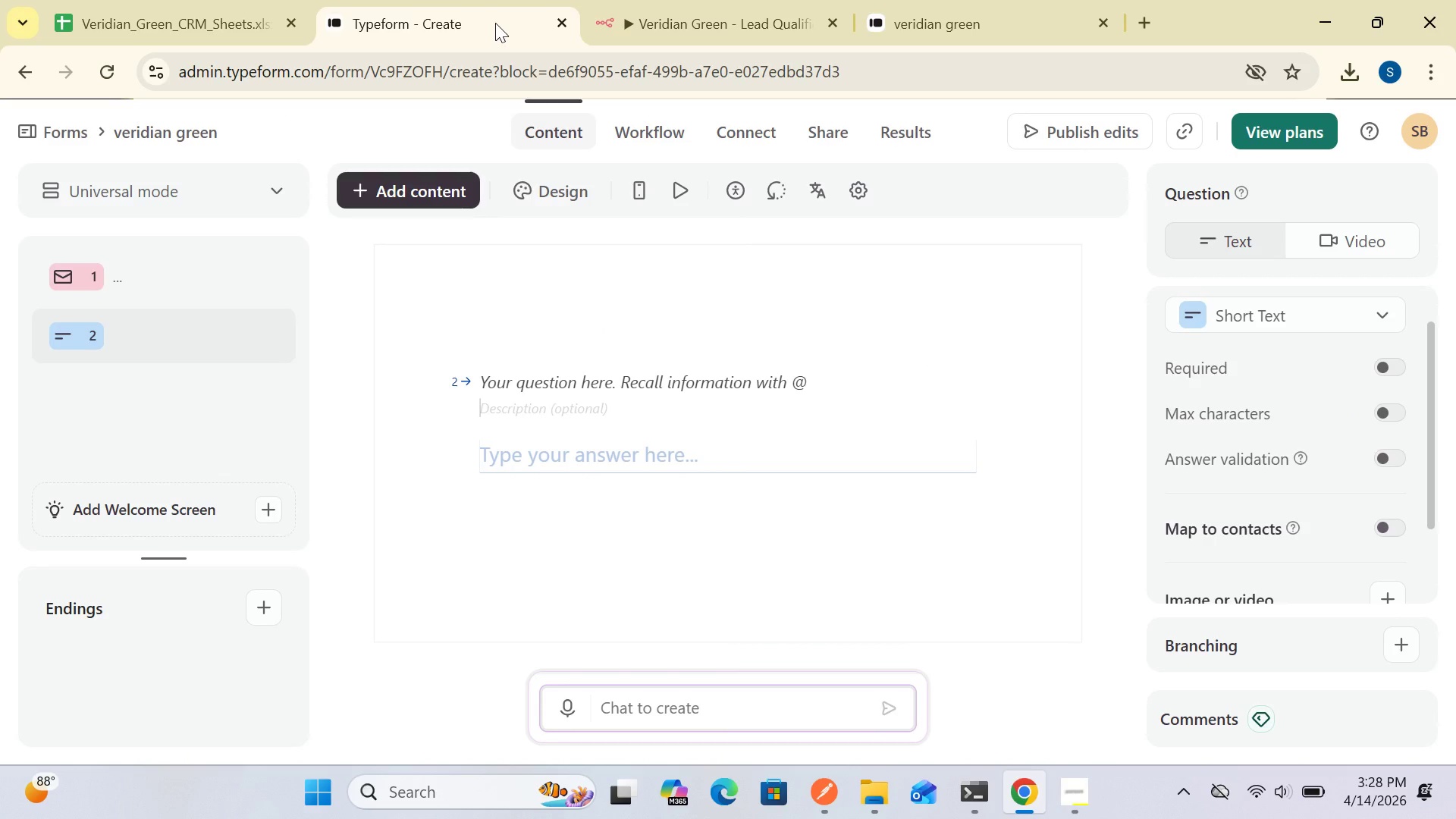 
key(F)
 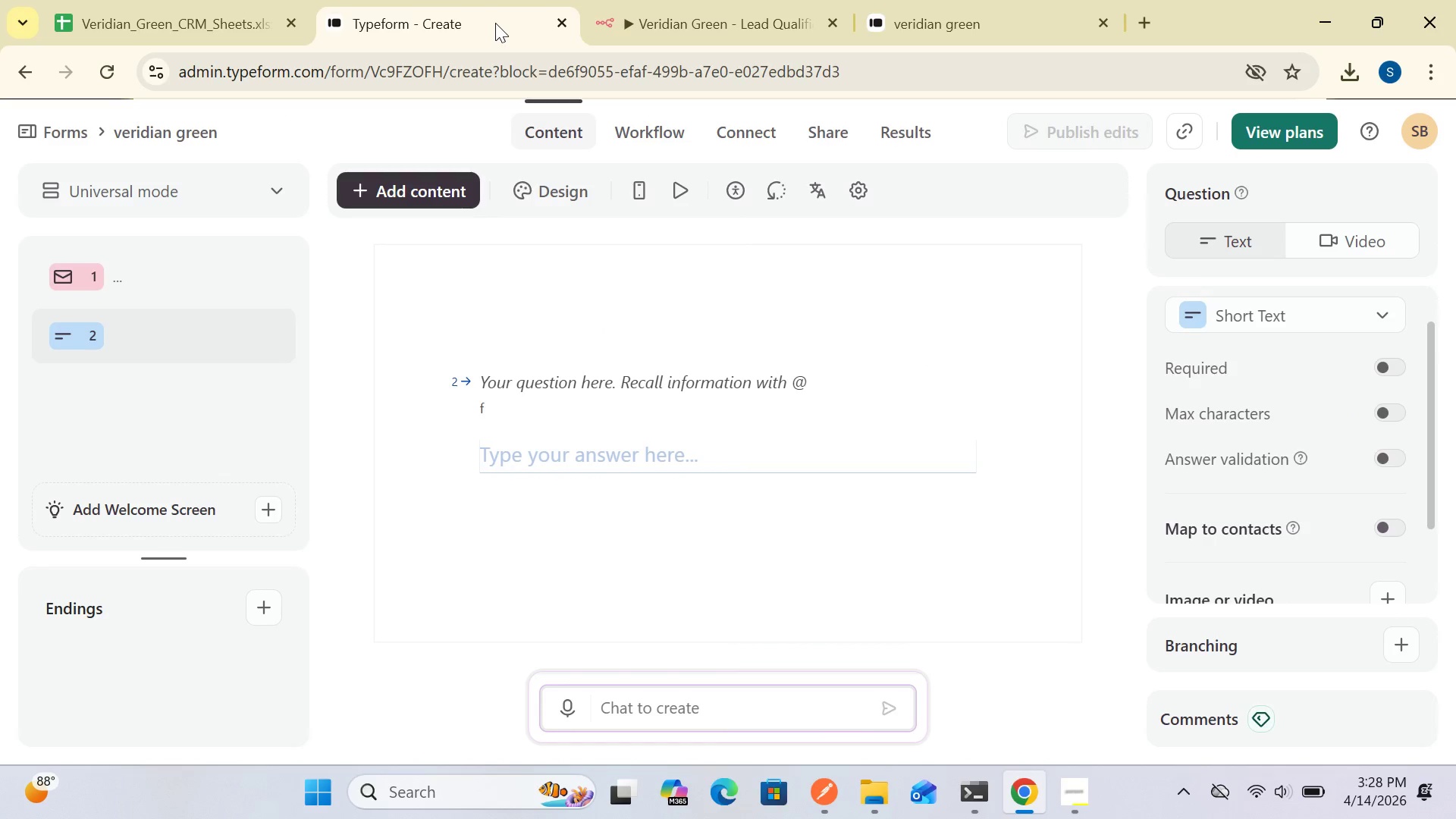 
wait(5.09)
 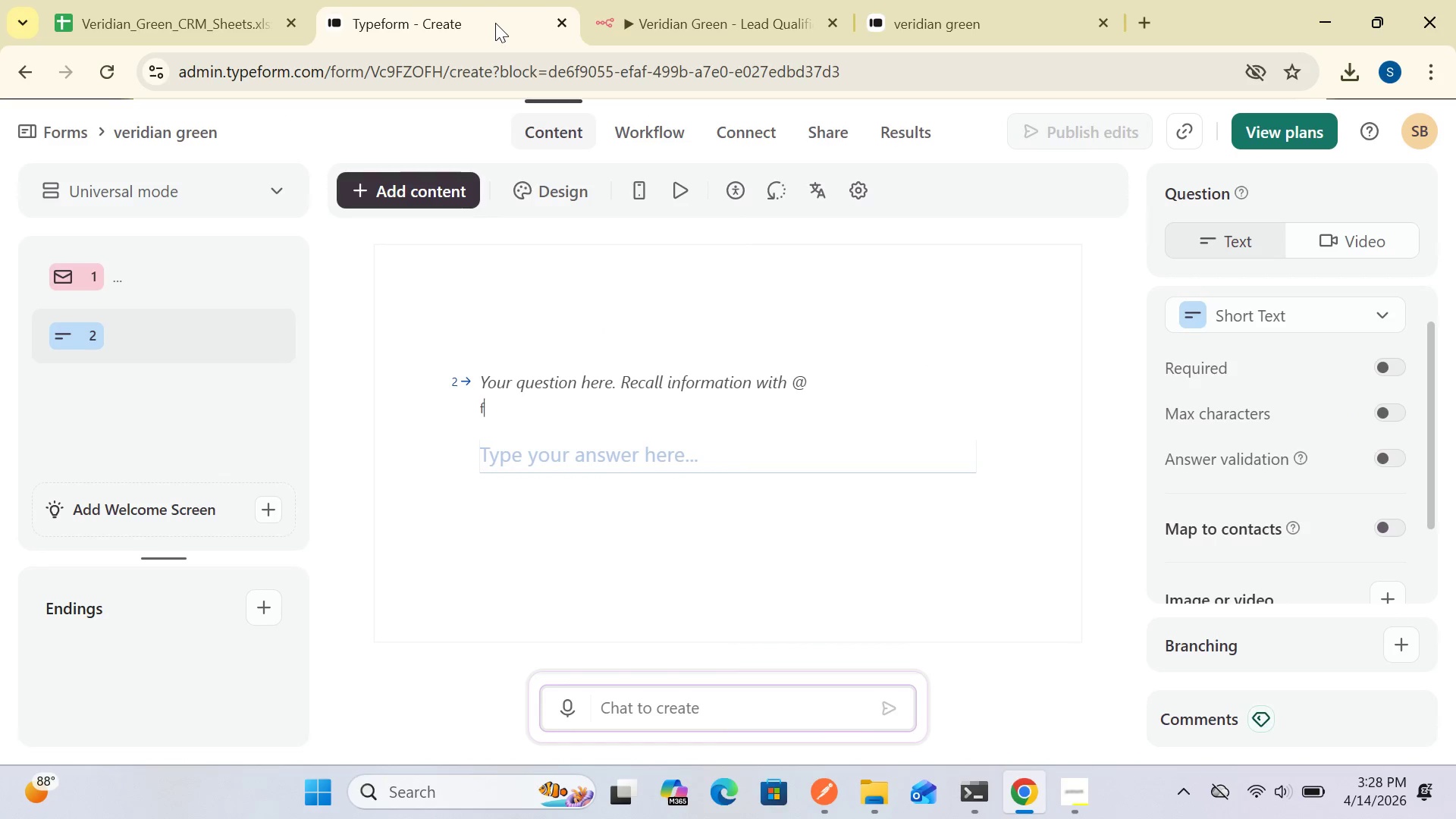 
type(ullN)
key(Backspace)
key(Backspace)
key(Backspace)
key(Backspace)
key(Backspace)
 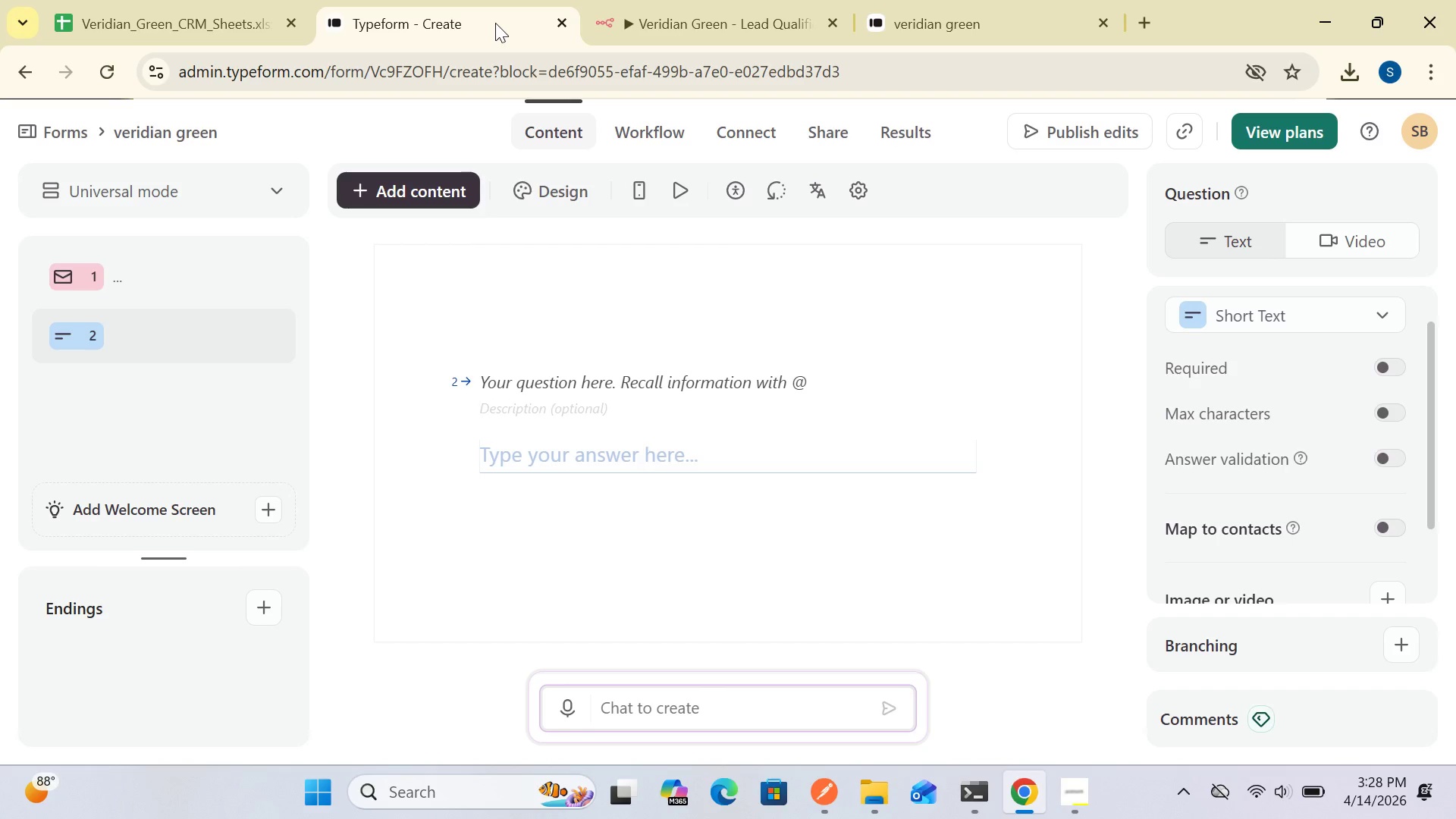 
type(Full Name)
 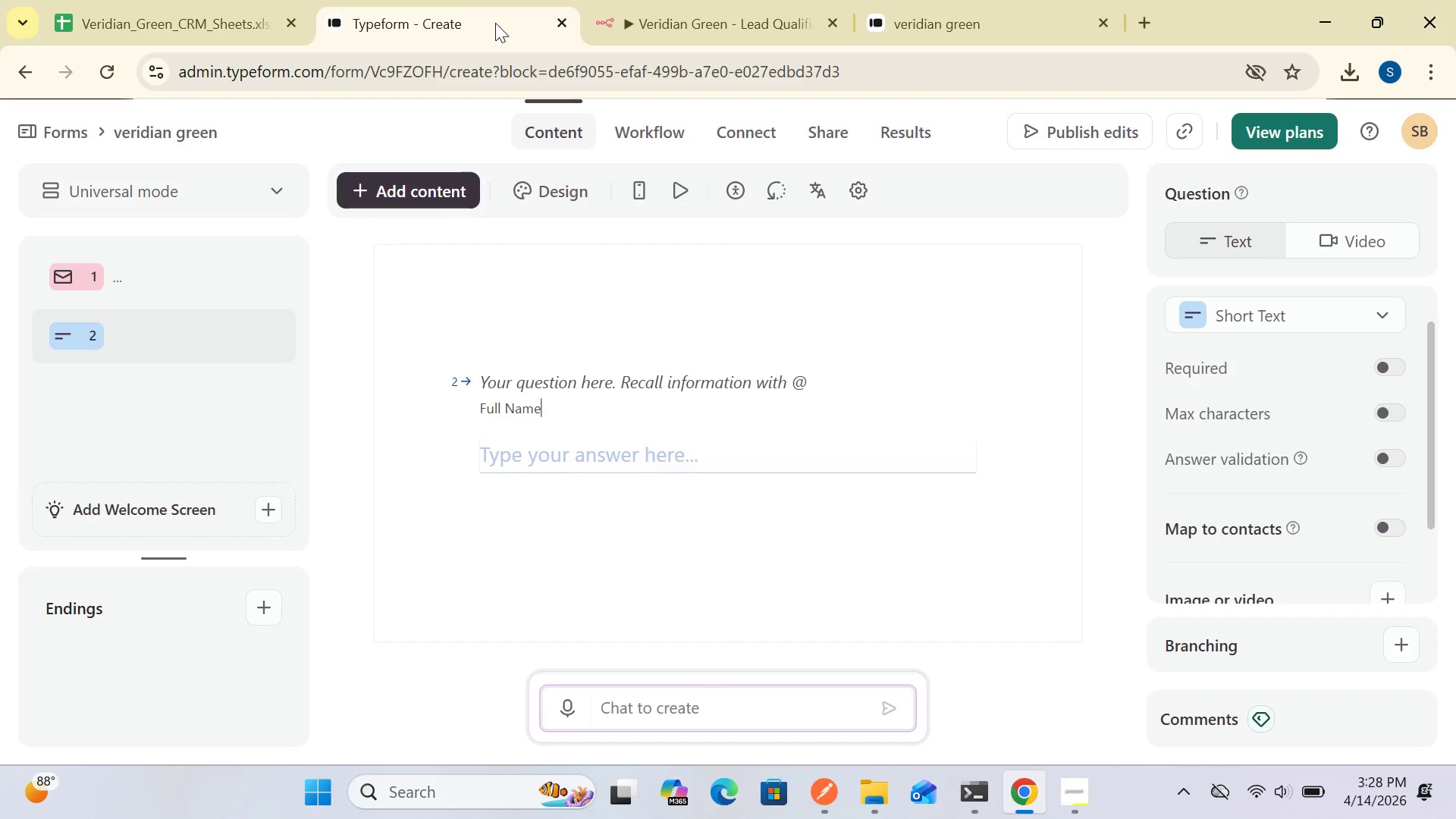 
wait(9.48)
 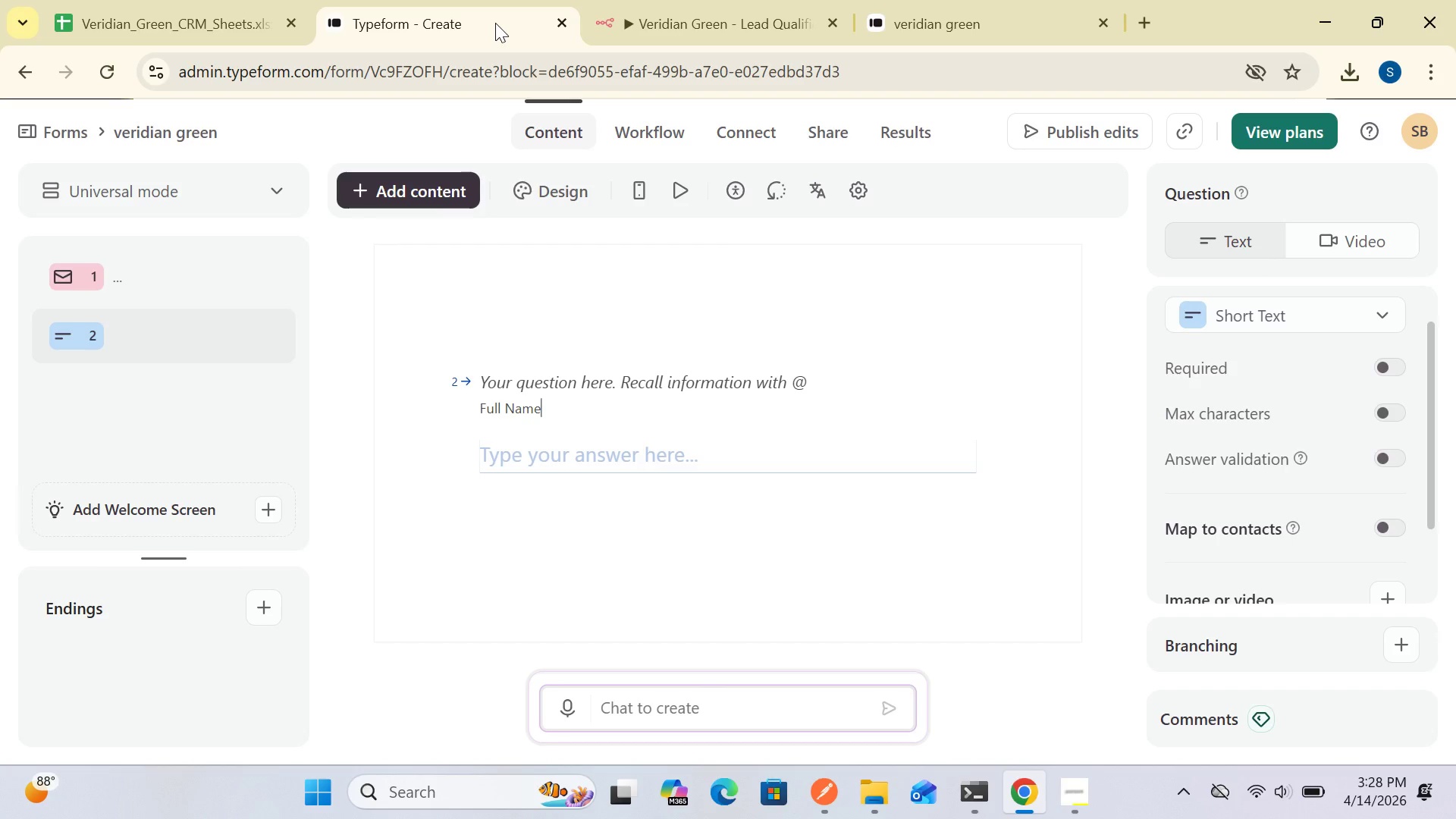 
left_click([519, 450])
 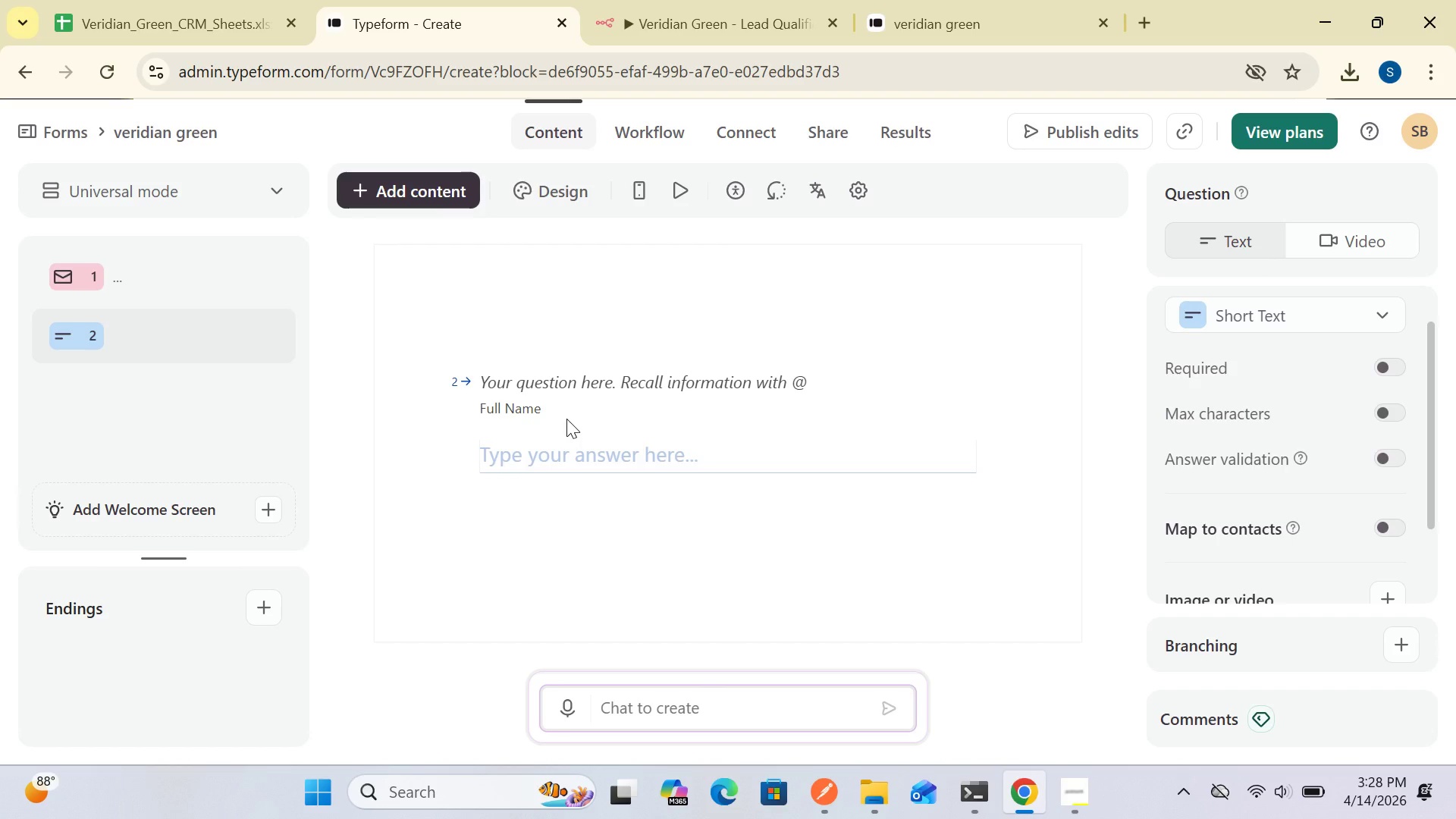 
wait(20.8)
 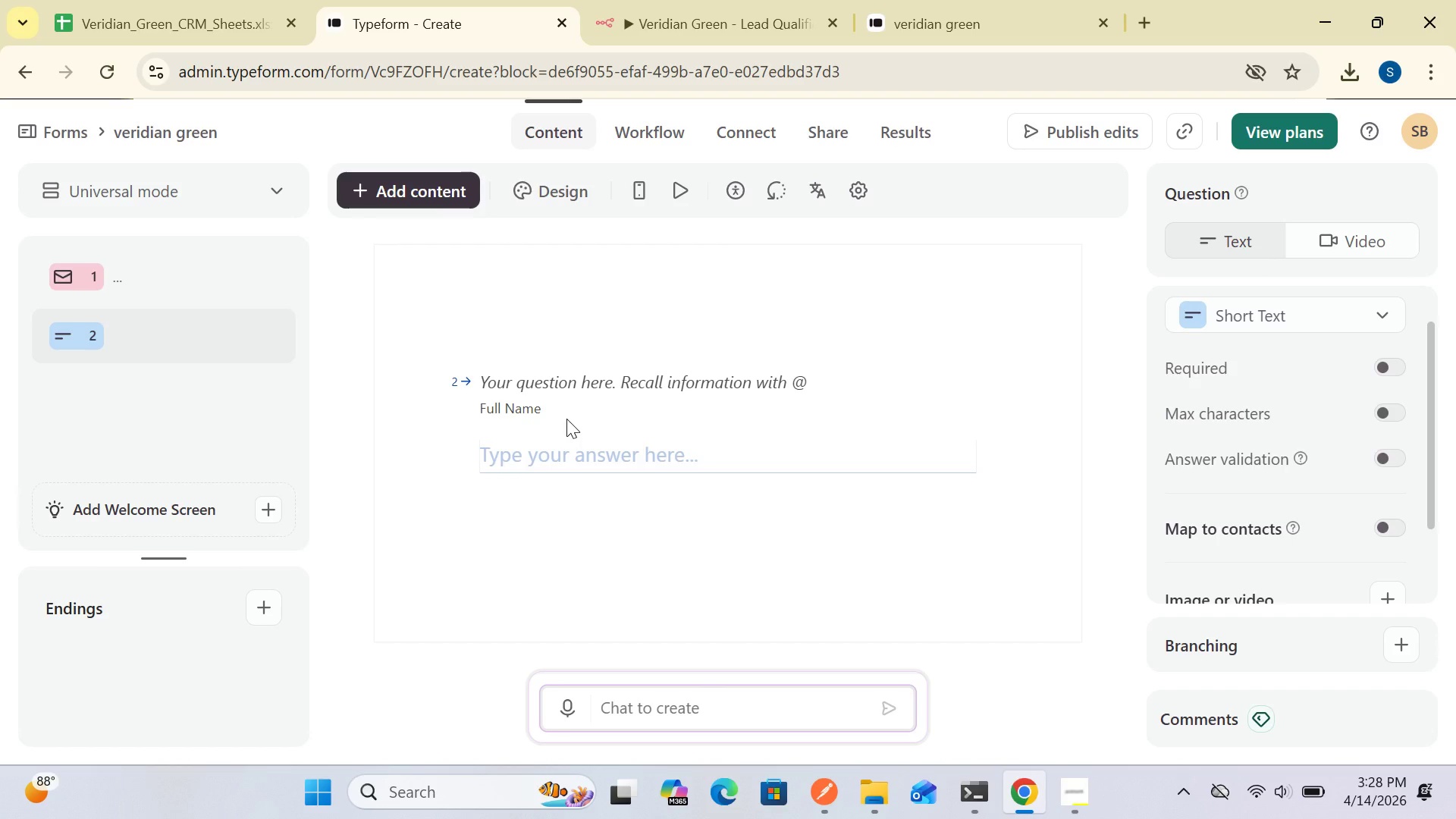 
left_click([678, 9])
 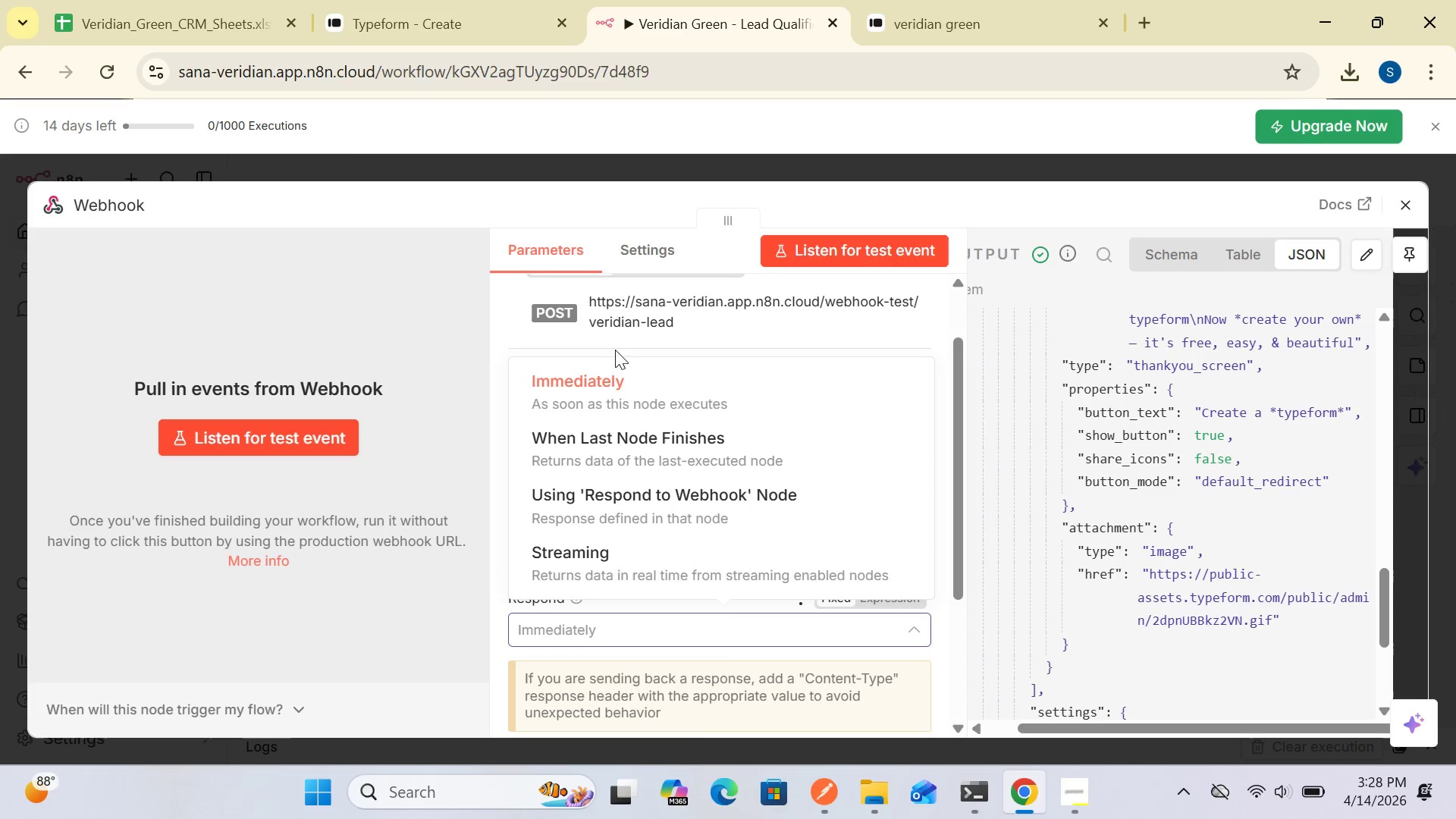 
left_click([595, 378])
 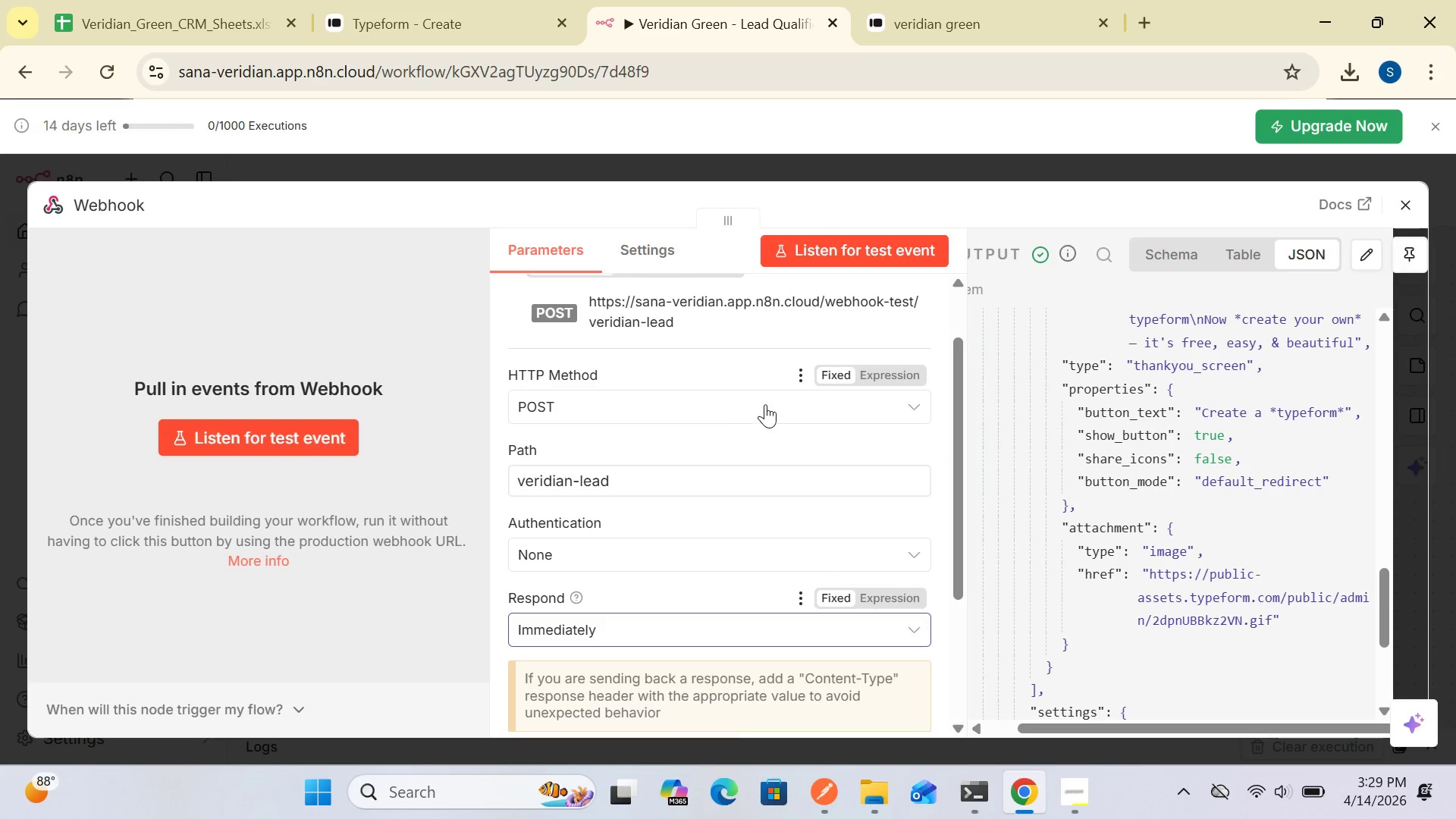 
left_click([855, 384])
 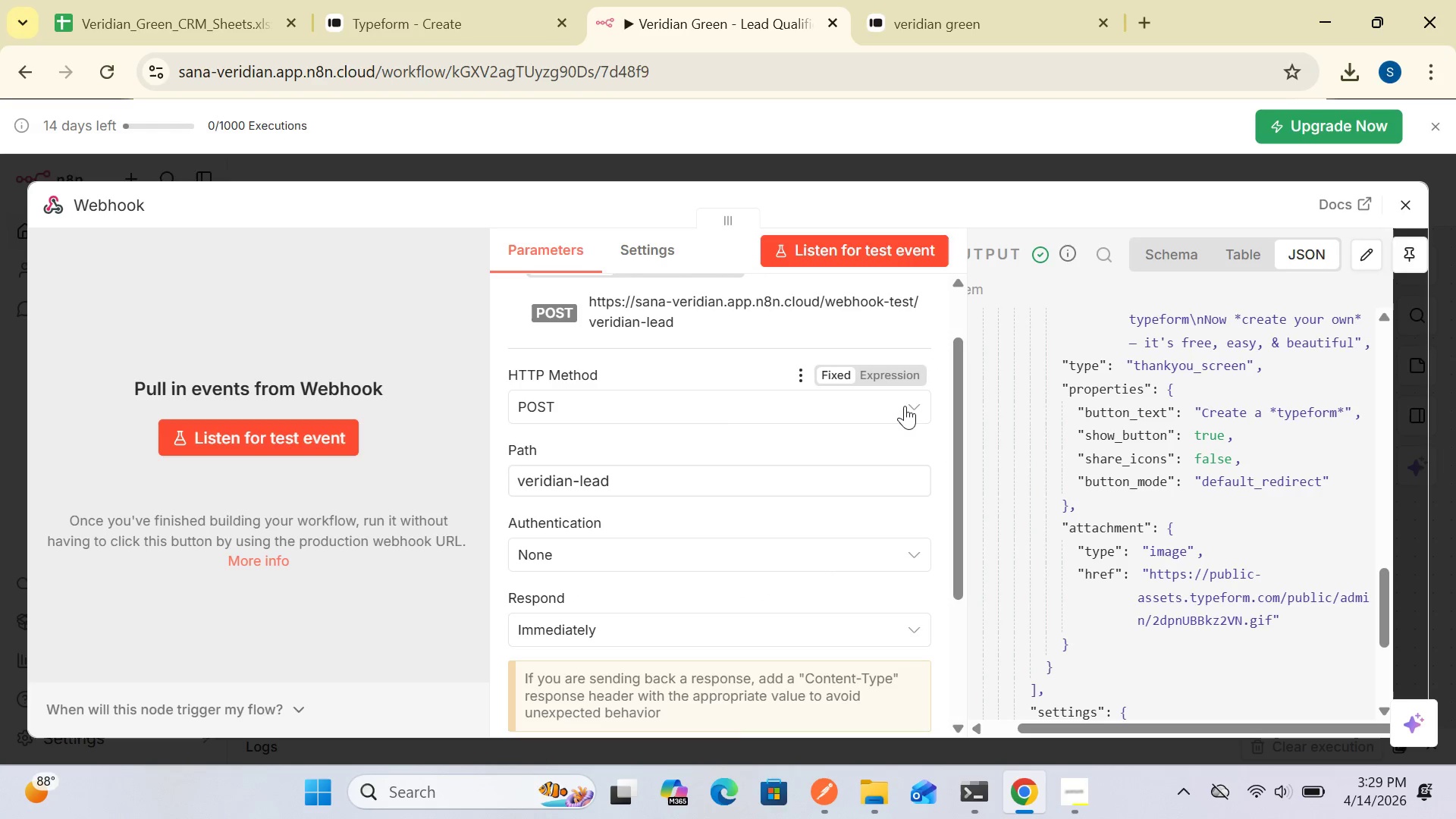 
left_click([910, 405])
 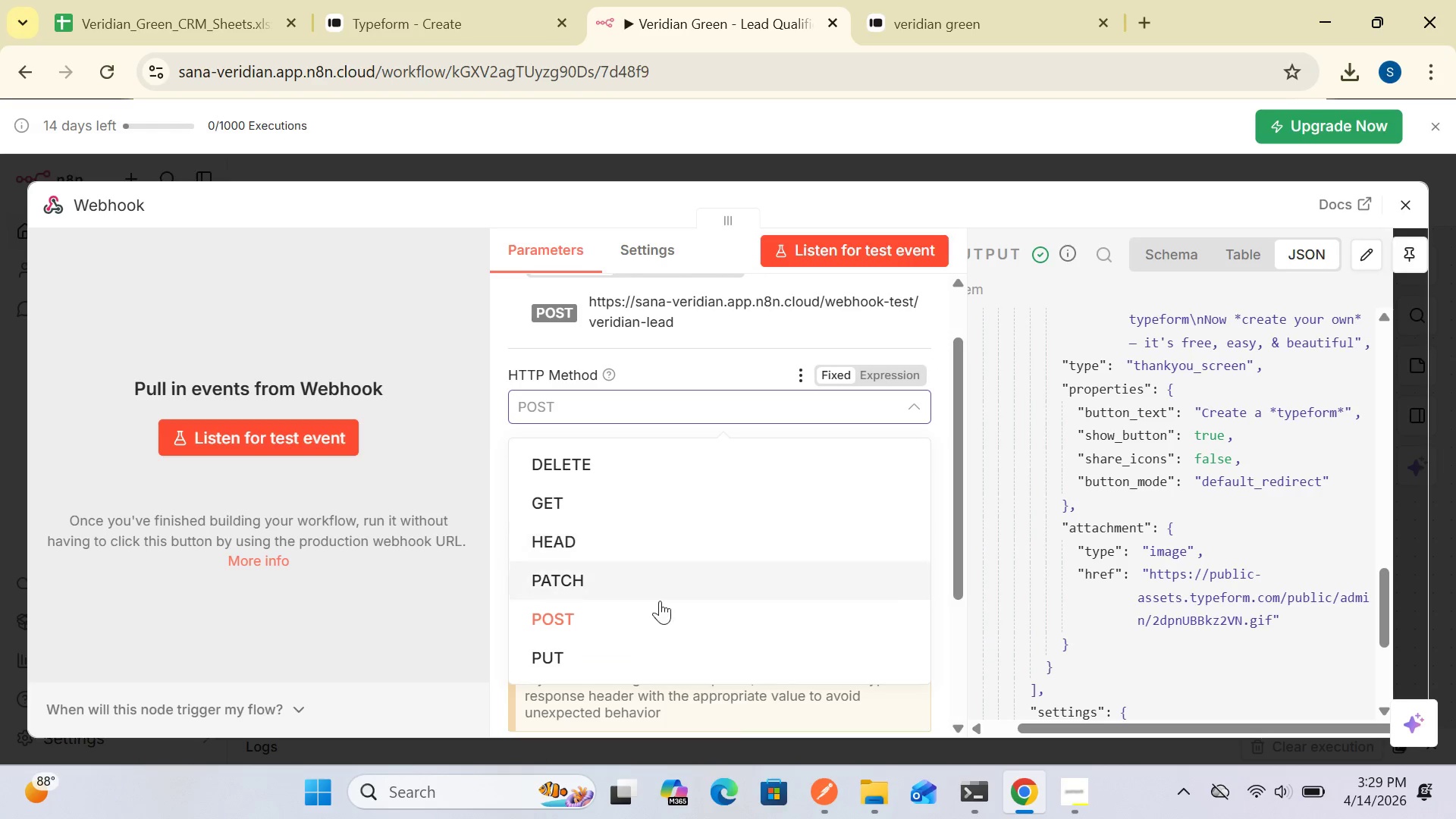 
left_click([637, 627])
 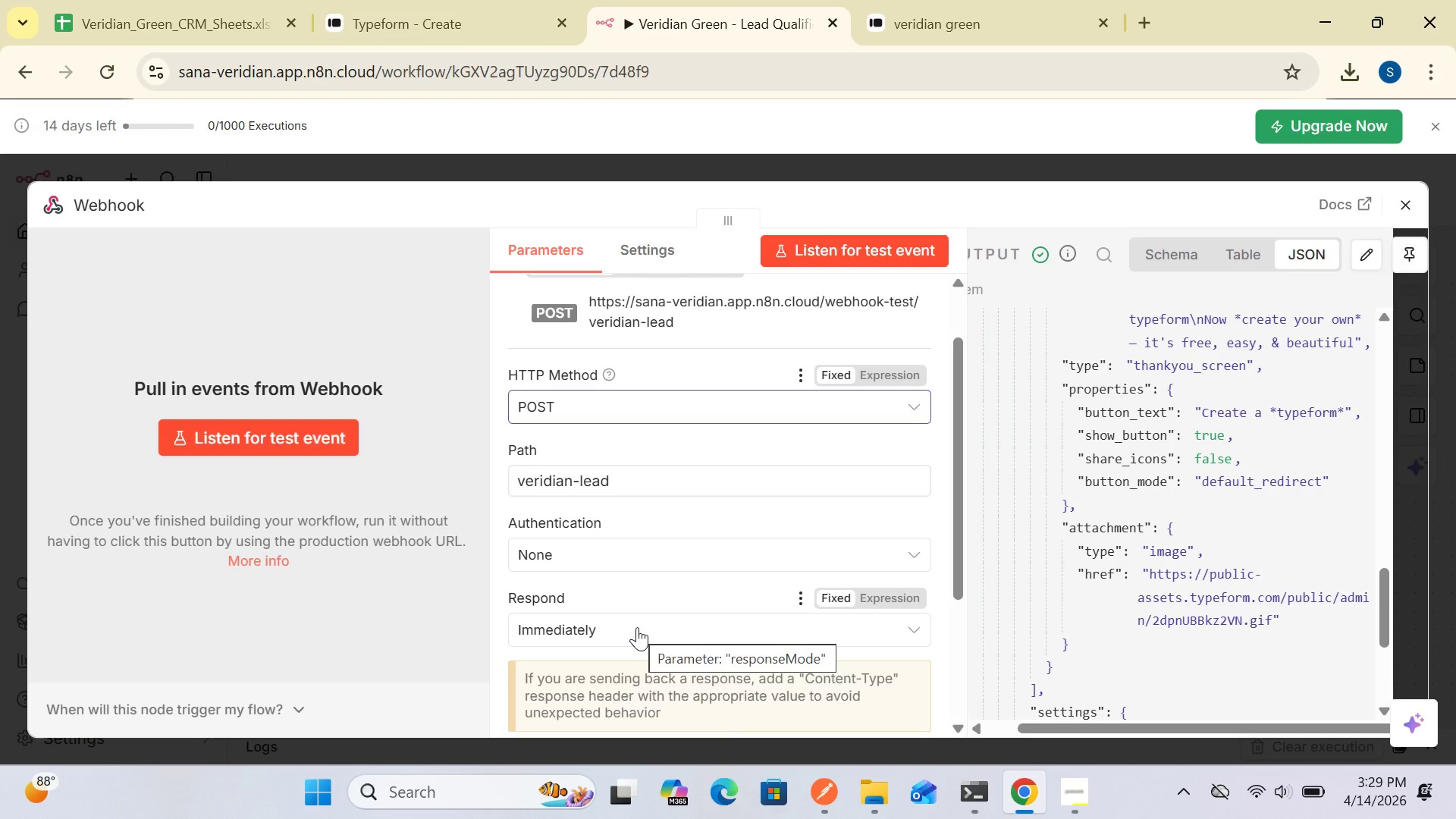 
wait(20.22)
 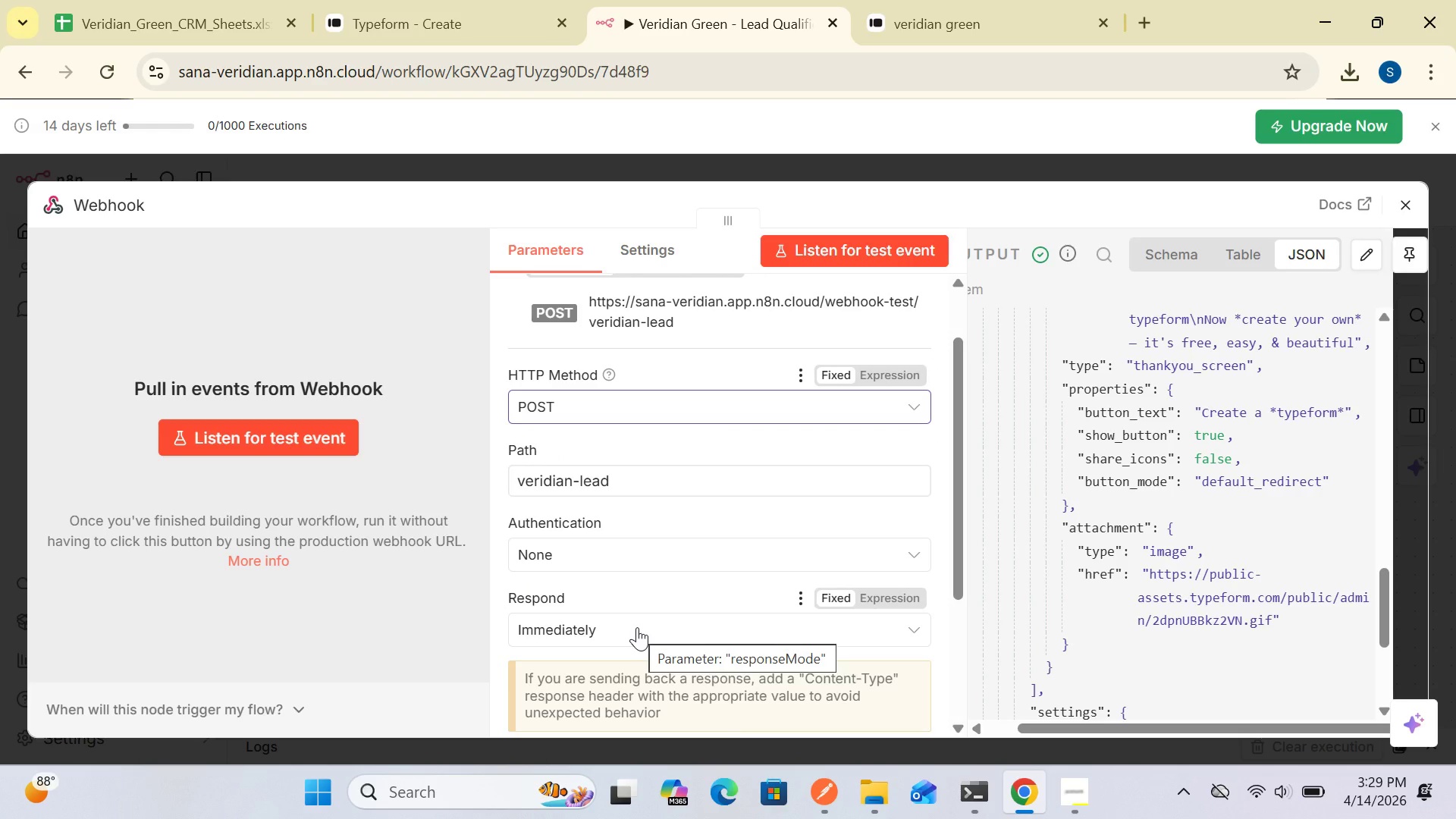 
left_click([450, 6])
 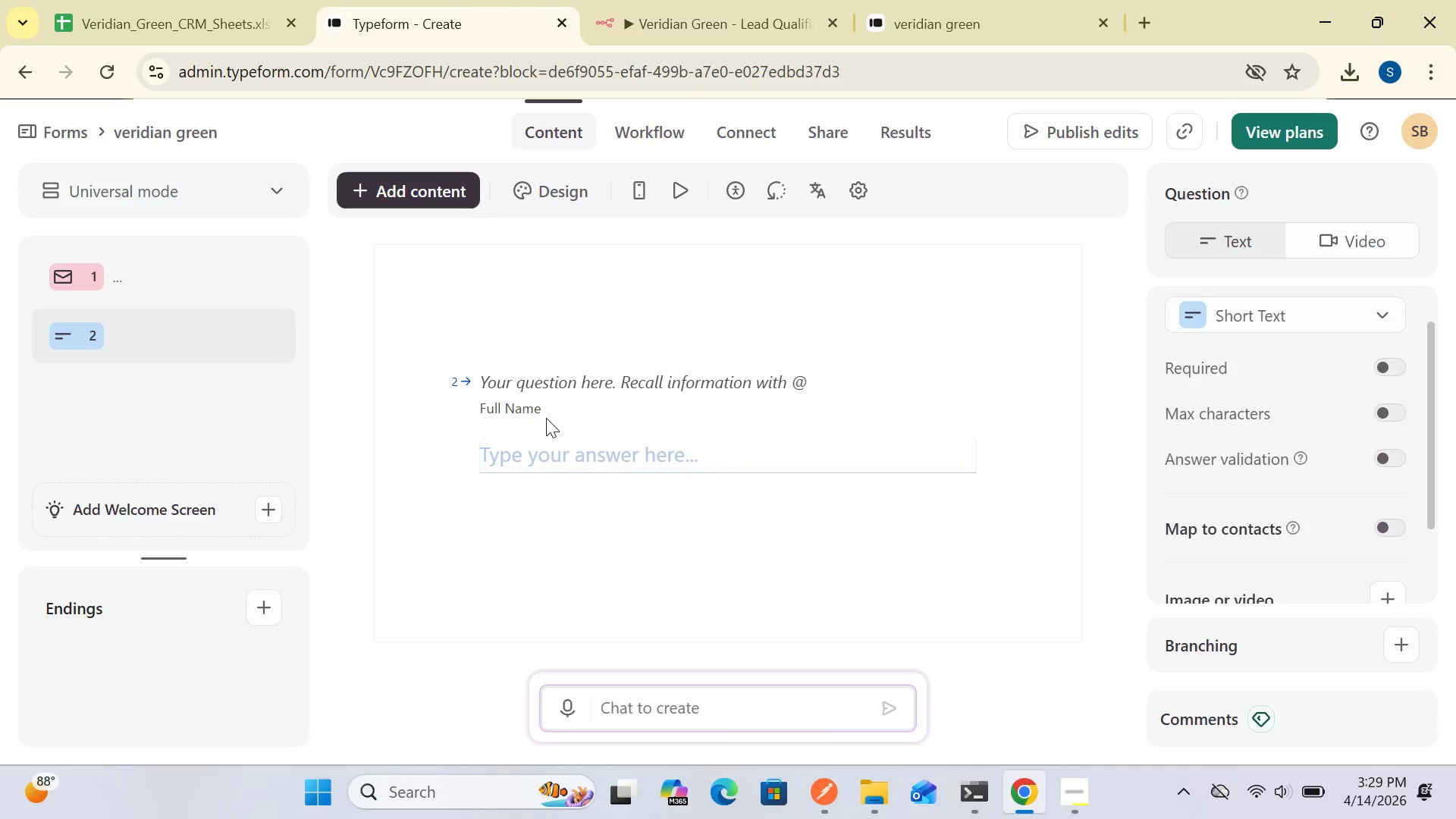 
left_click([554, 401])
 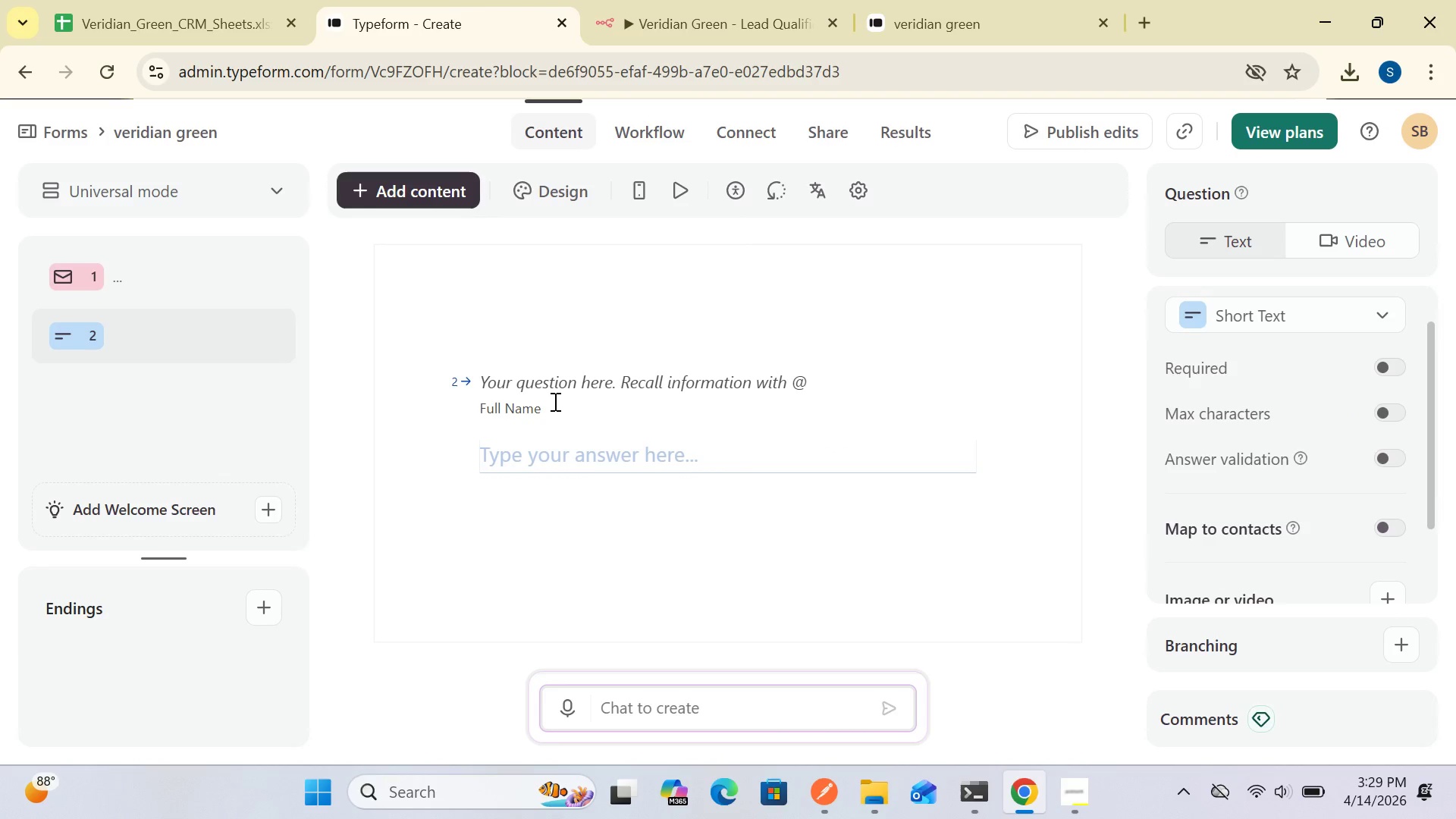 
double_click([554, 401])
 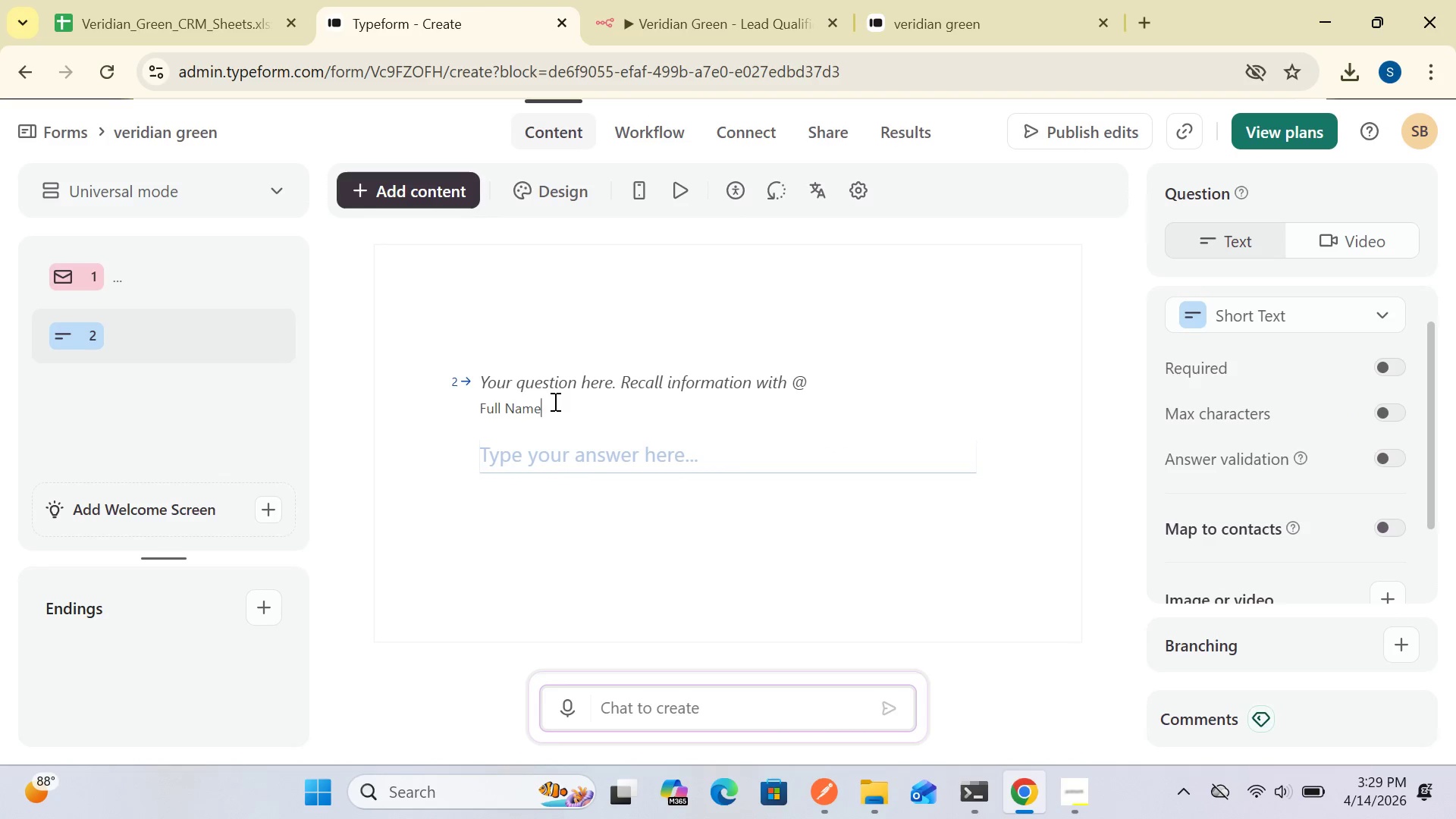 
left_click_drag(start_coordinate=[554, 401], to_coordinate=[551, 454])
 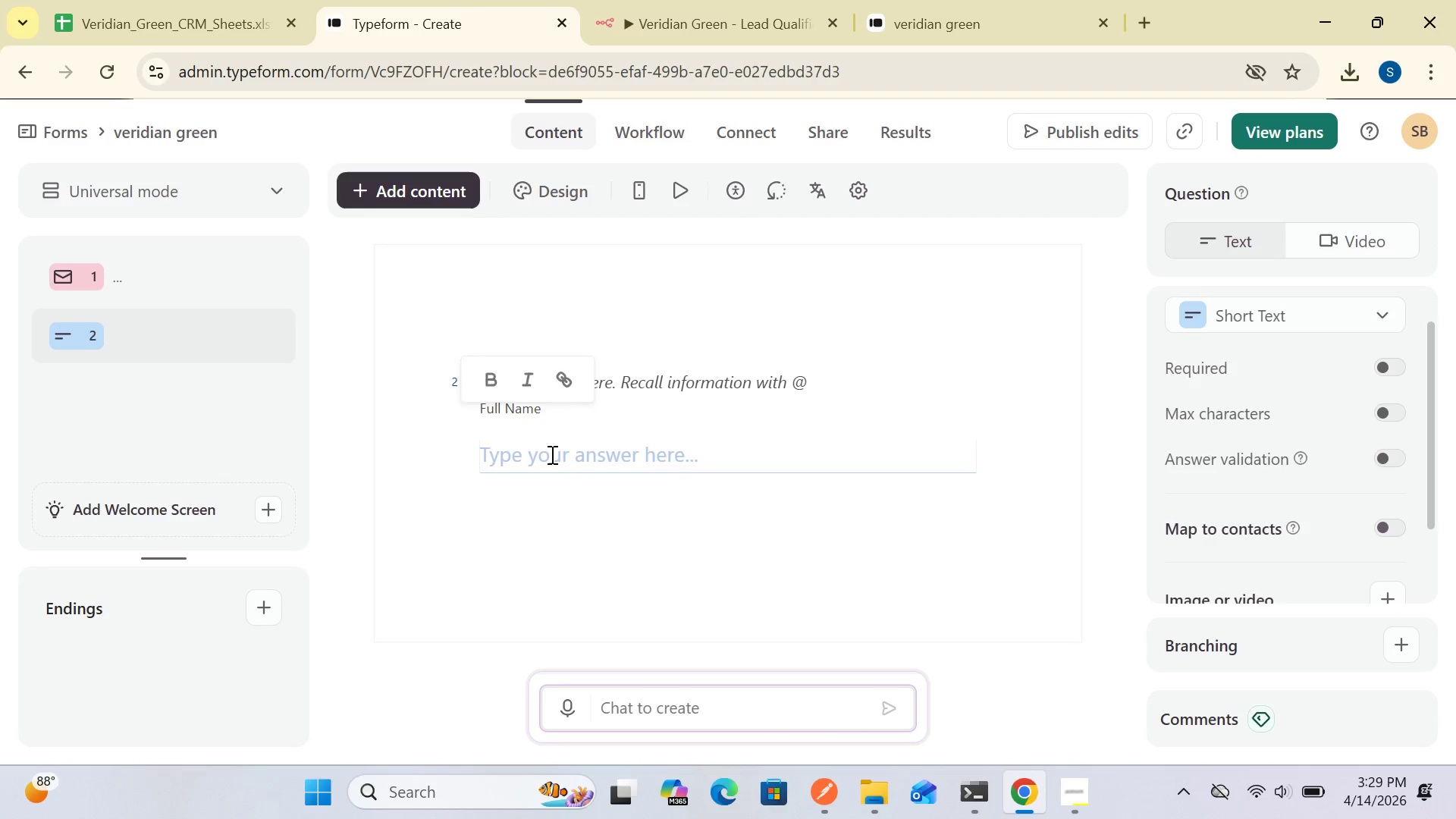 
double_click([551, 454])
 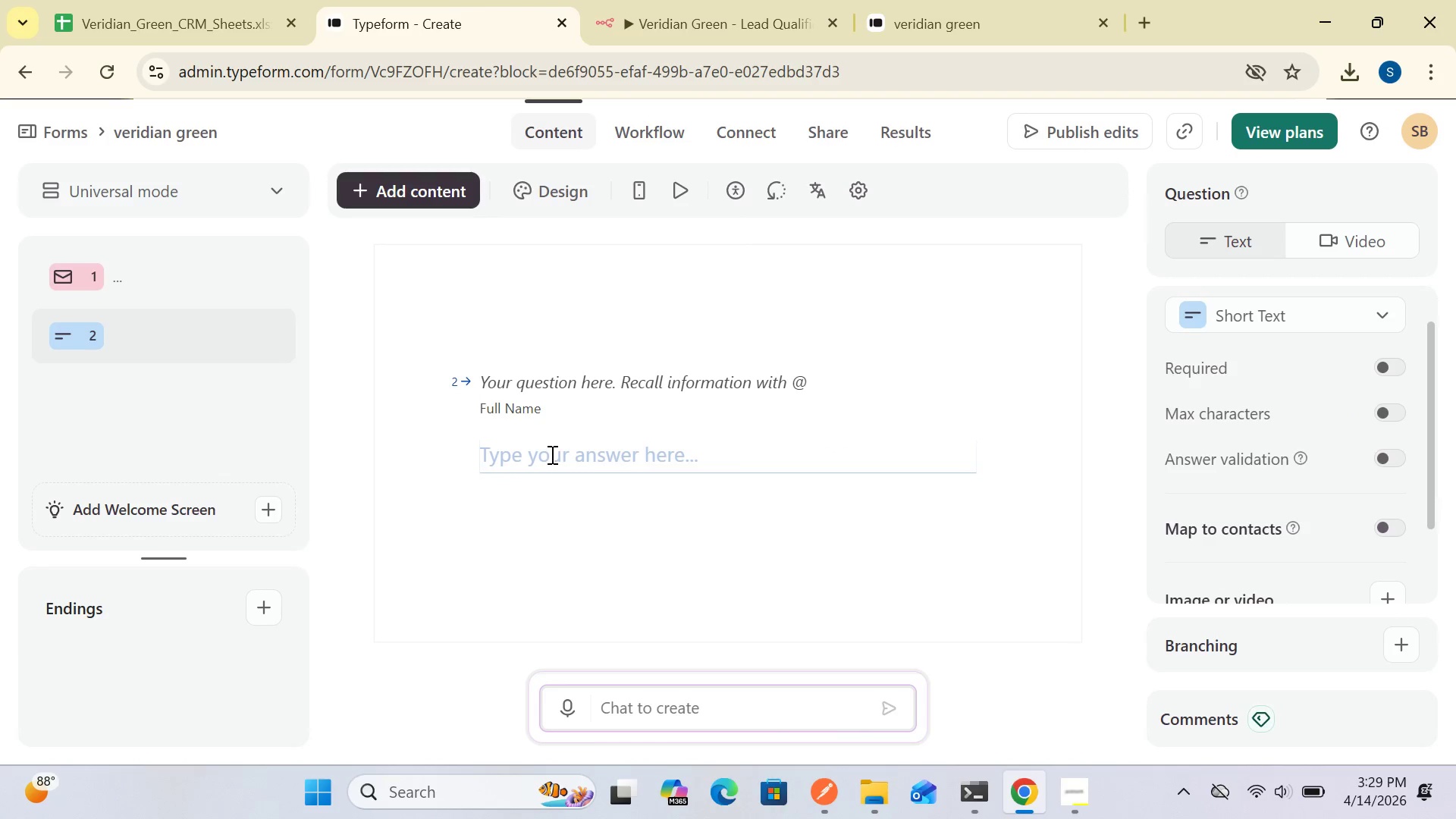 
triple_click([551, 454])
 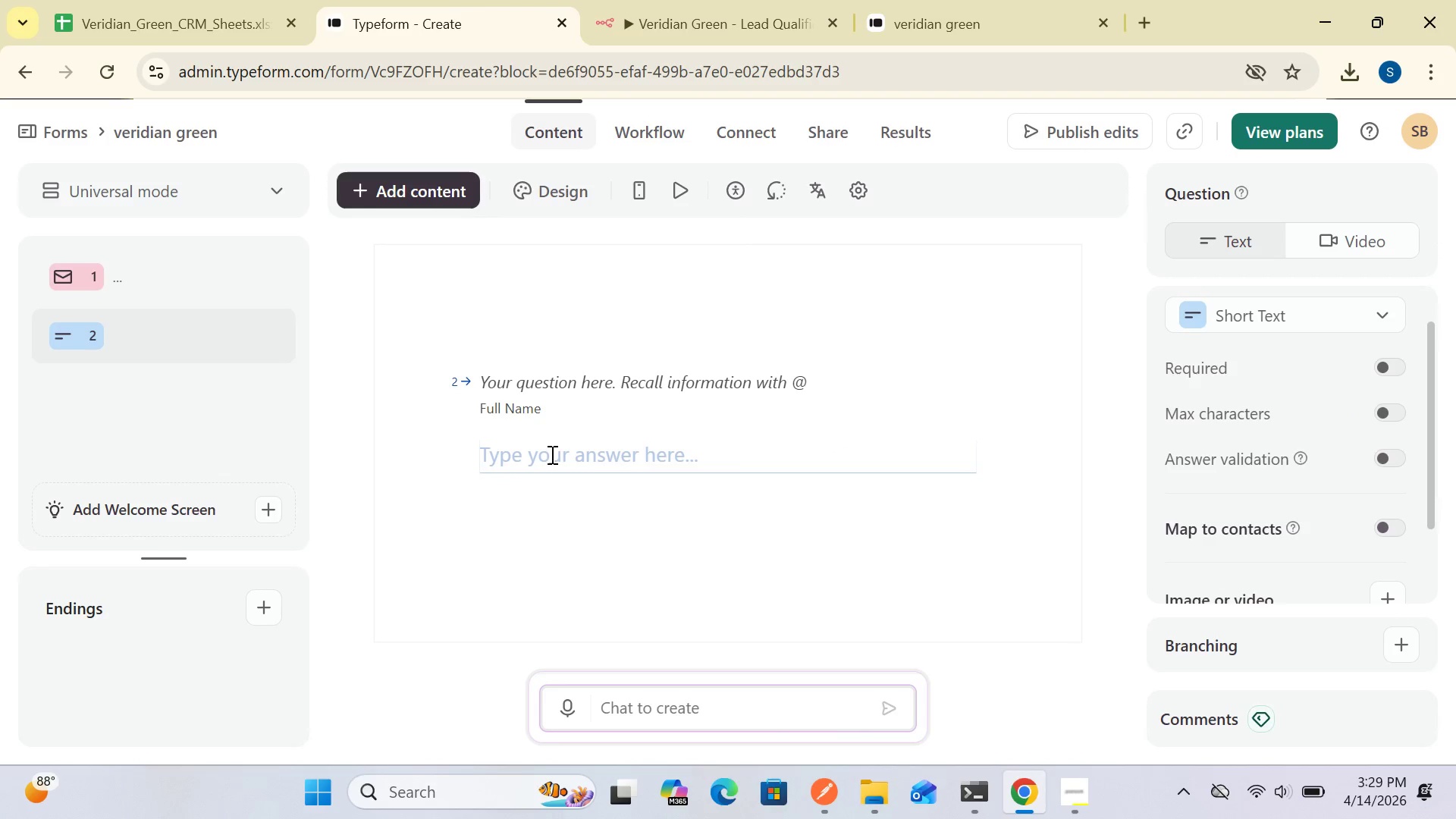 
triple_click([551, 454])
 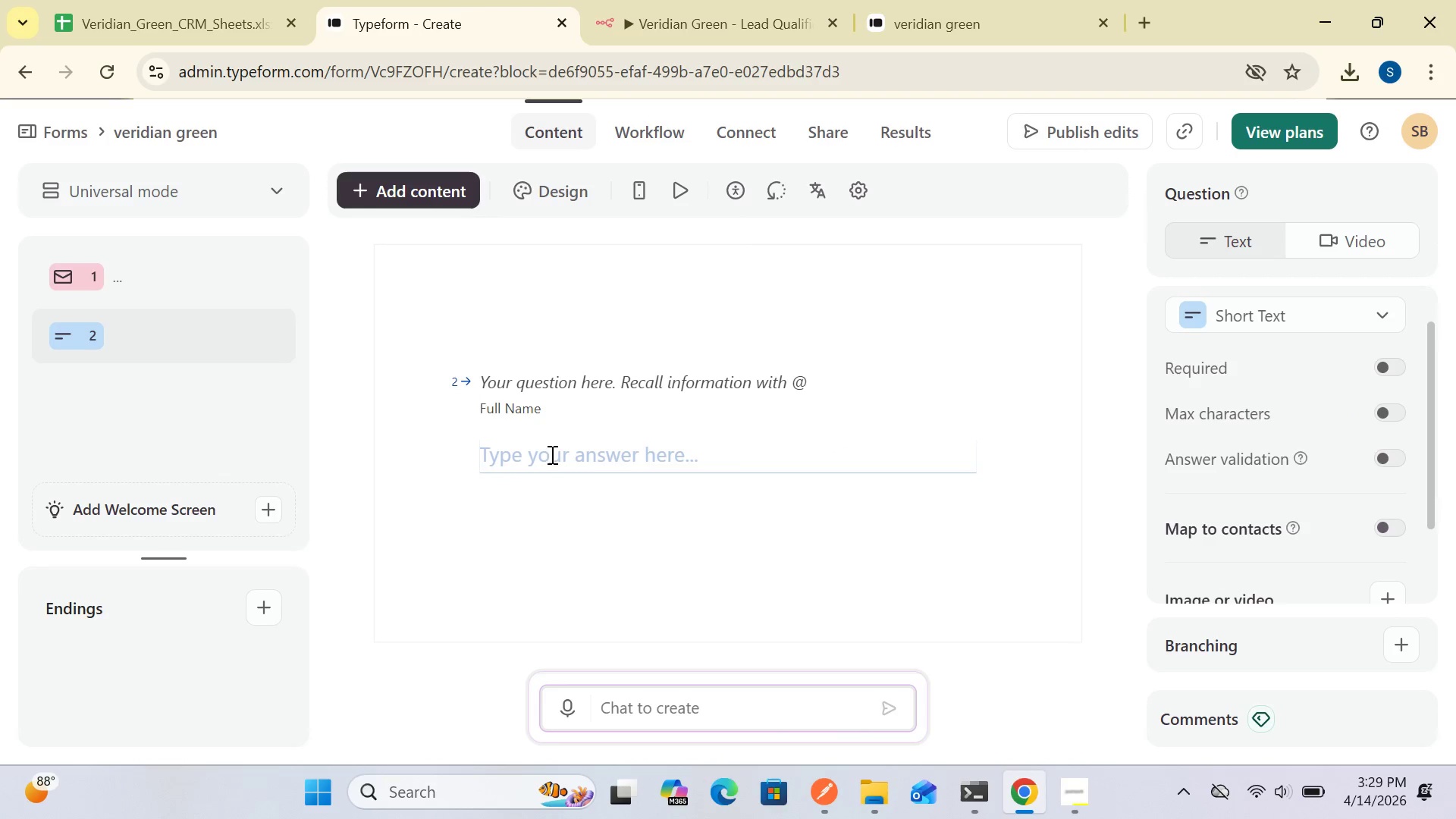 
left_click_drag(start_coordinate=[551, 454], to_coordinate=[585, 401])
 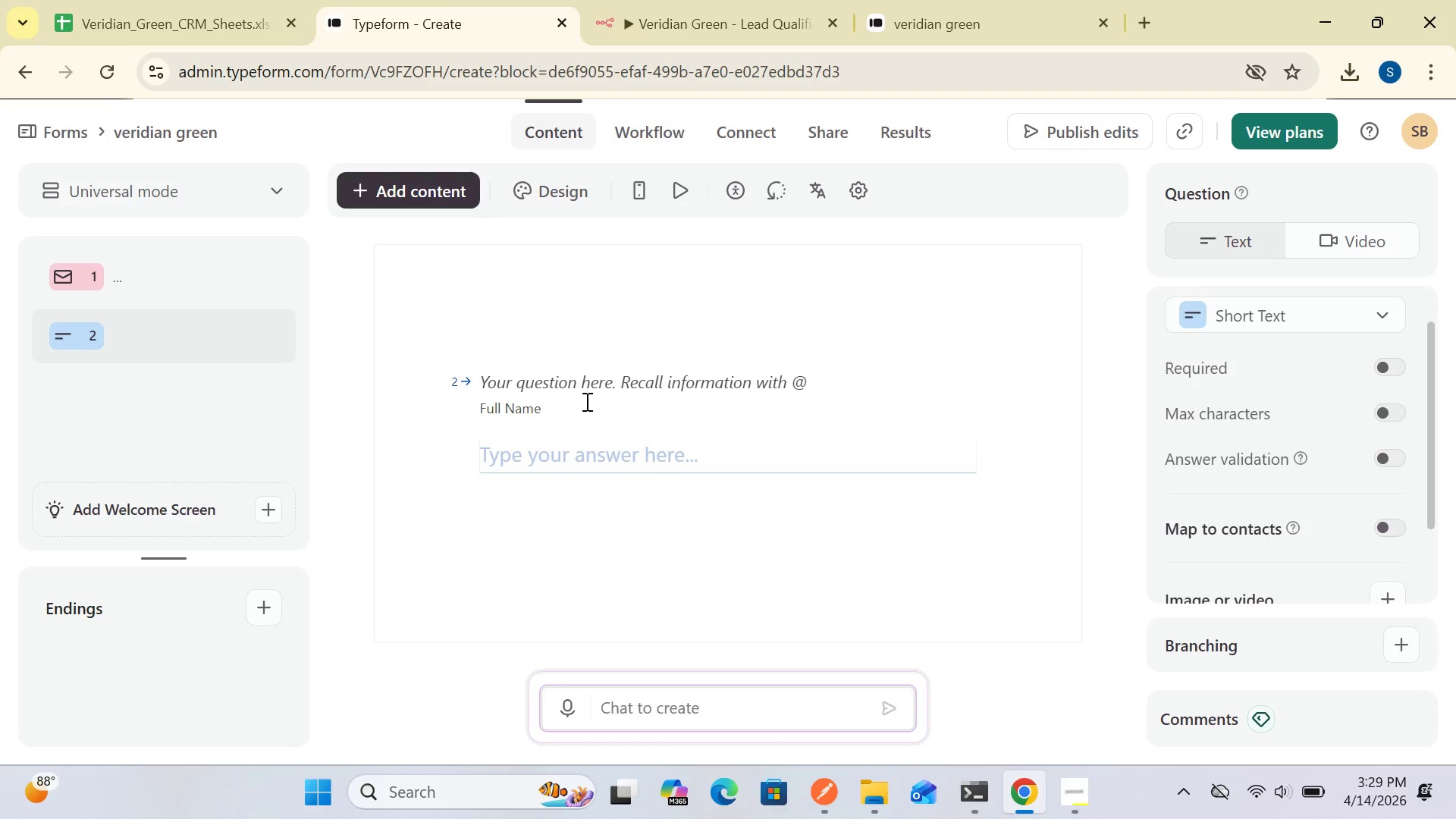 
left_click([585, 401])
 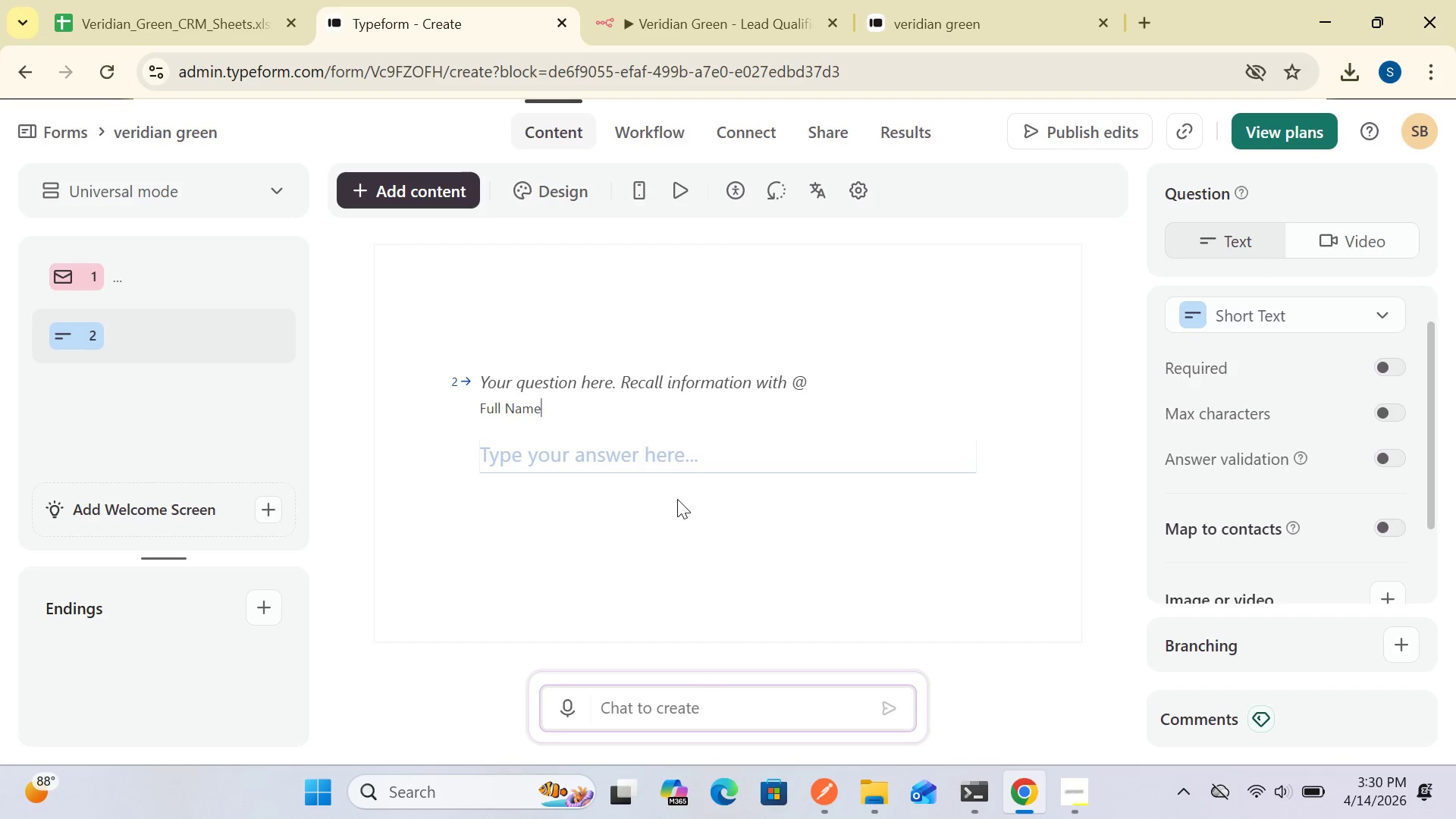 
wait(42.16)
 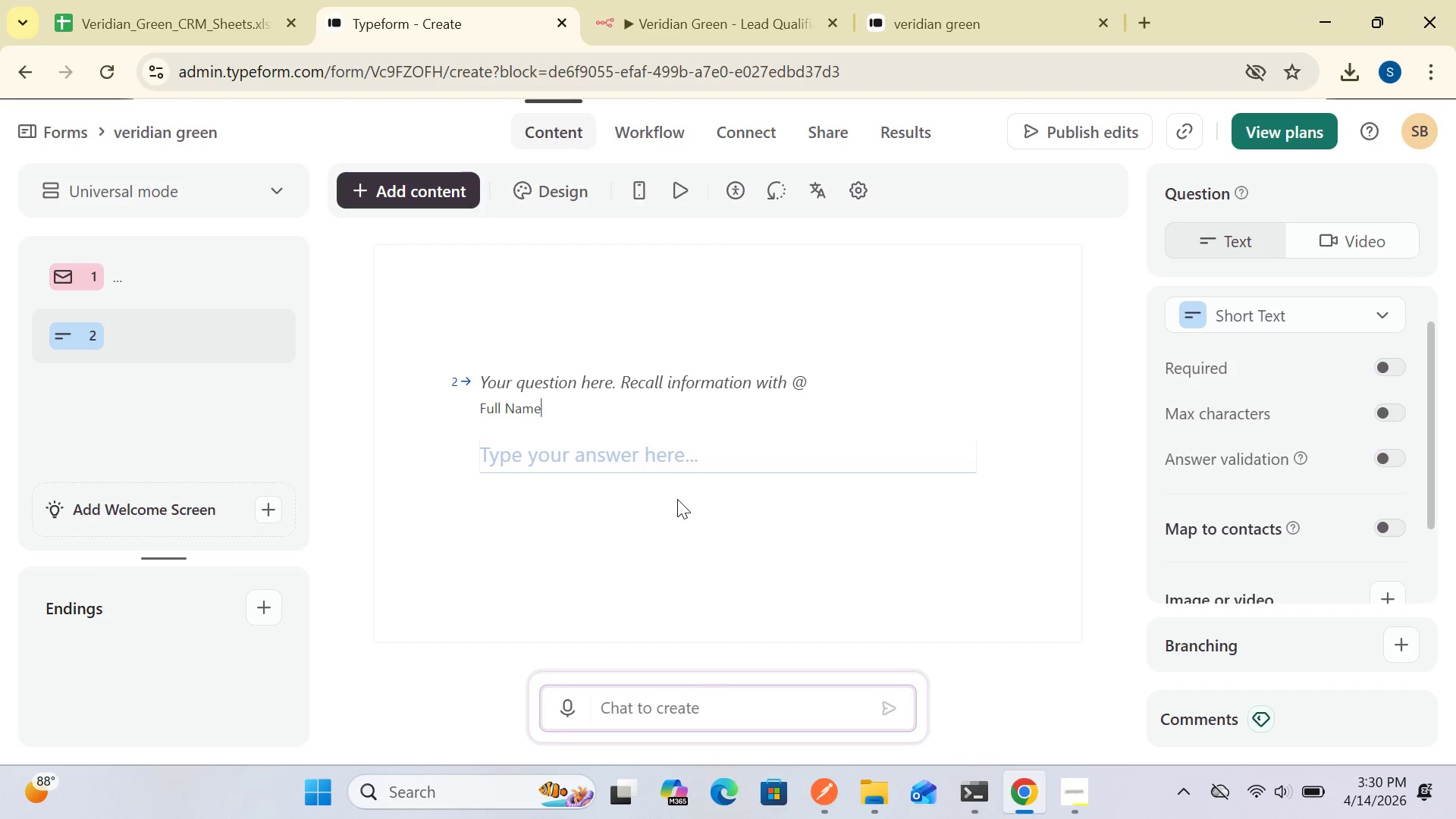 
left_click([472, 26])
 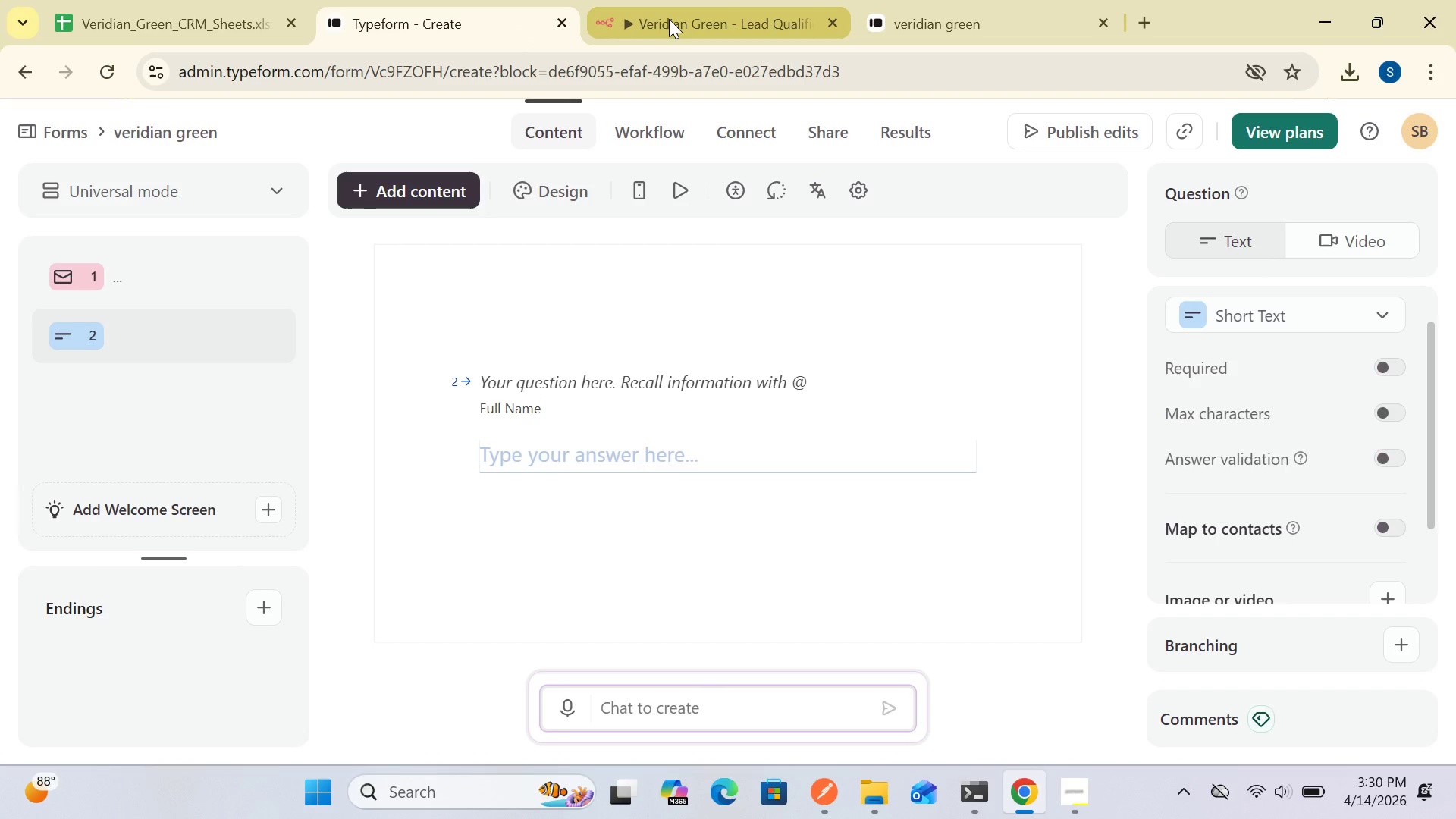 
left_click([669, 19])
 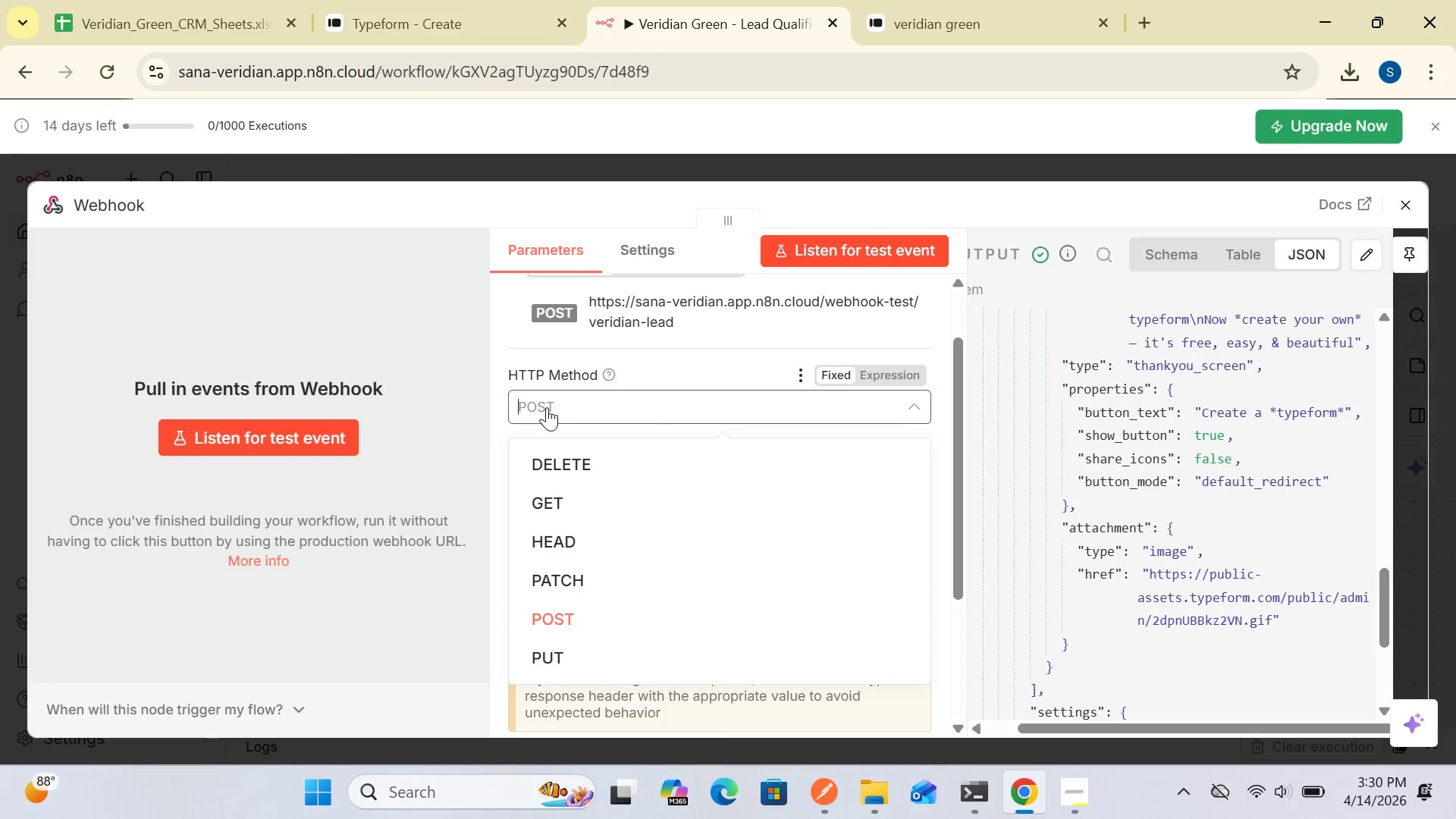 
left_click([551, 615])
 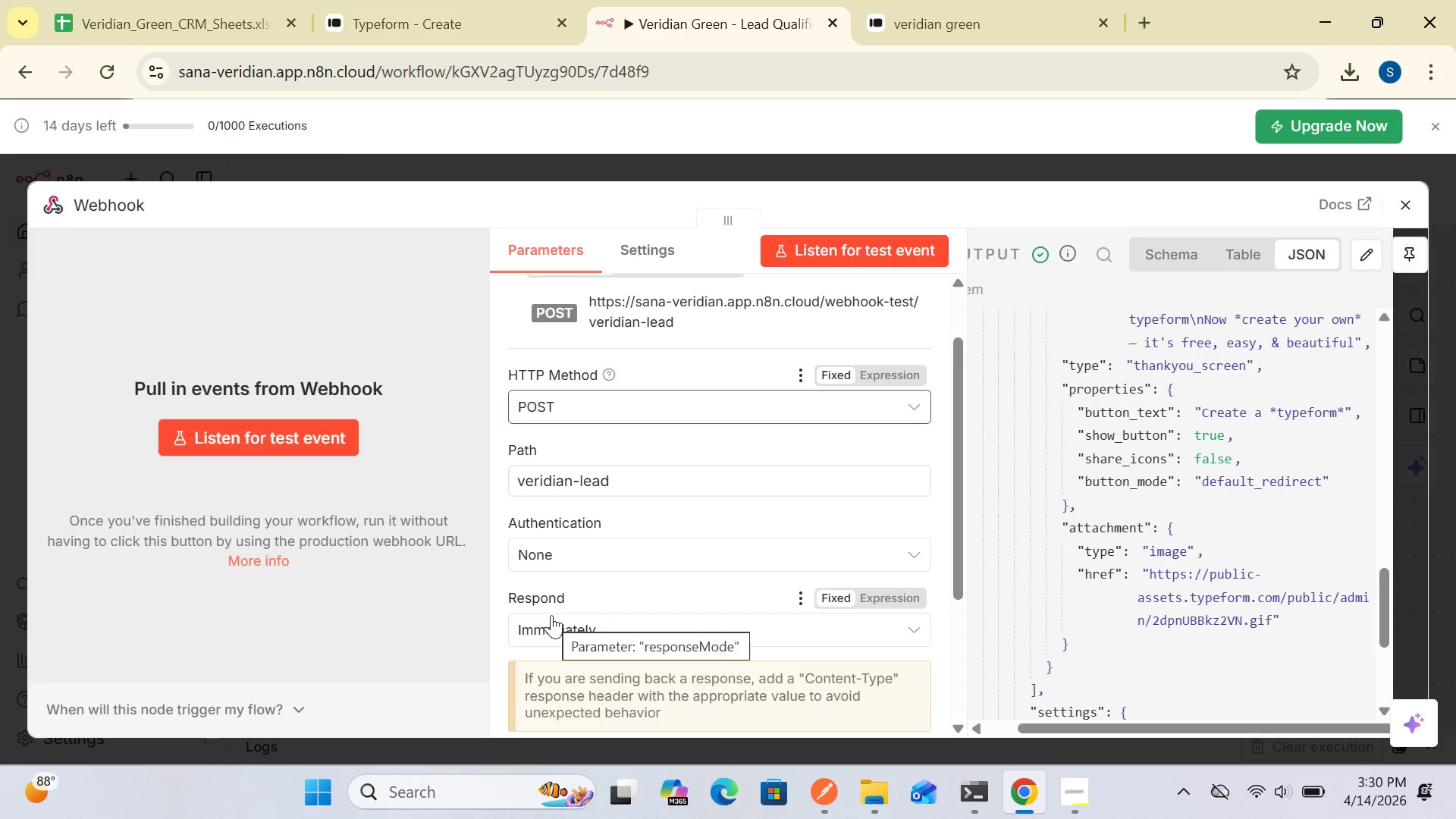 
wait(14.42)
 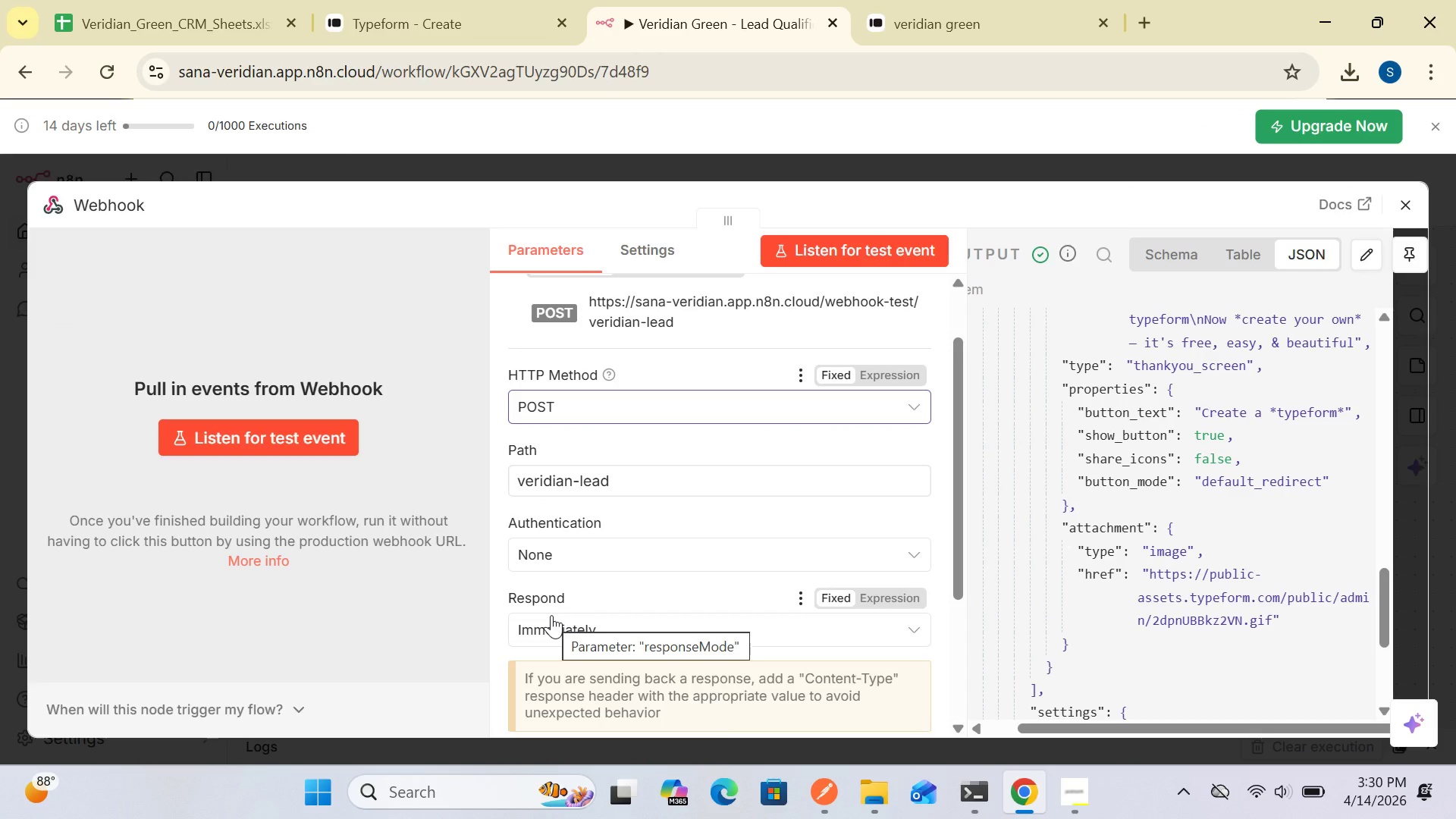 
left_click([507, 5])
 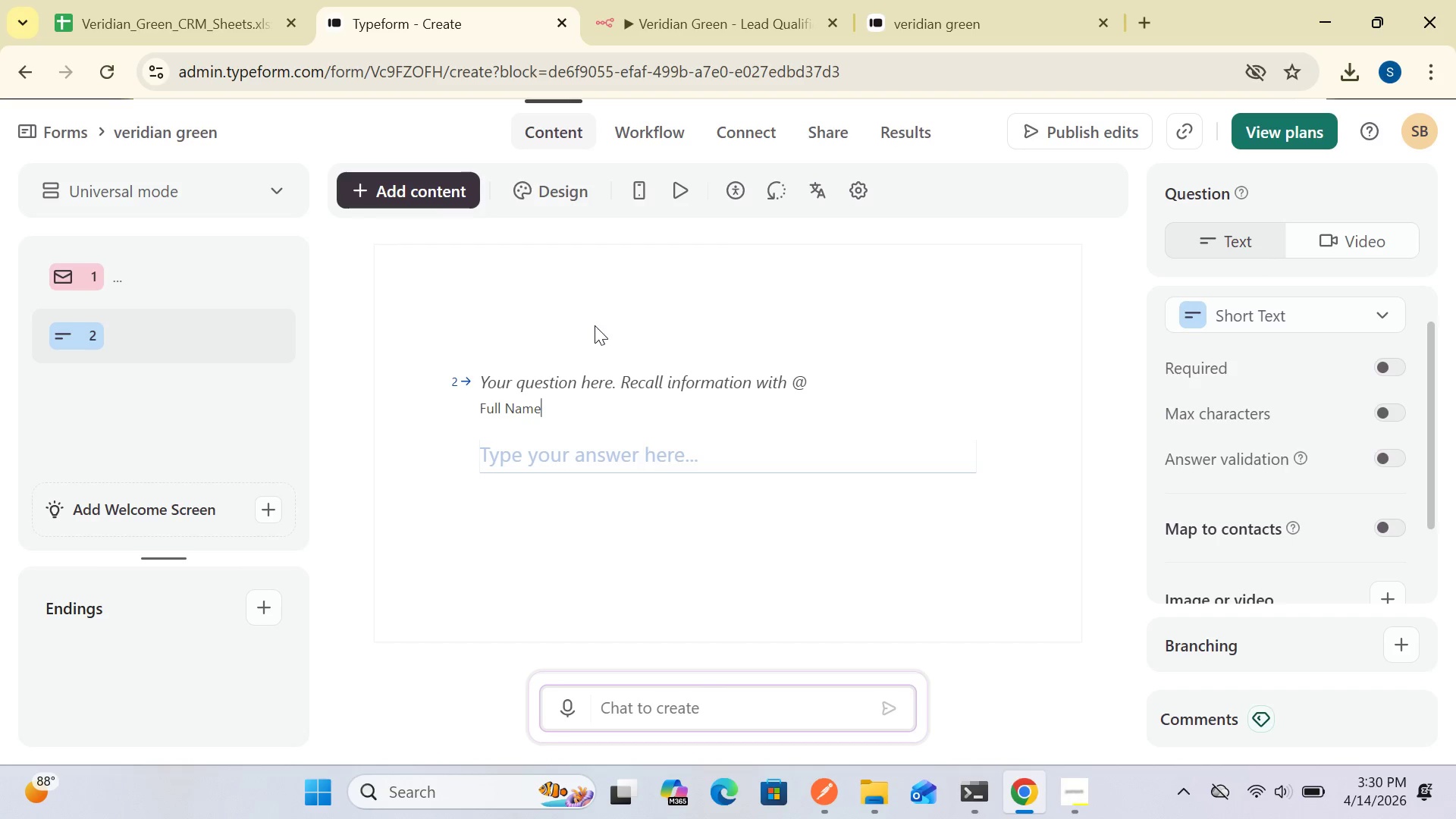 
wait(7.44)
 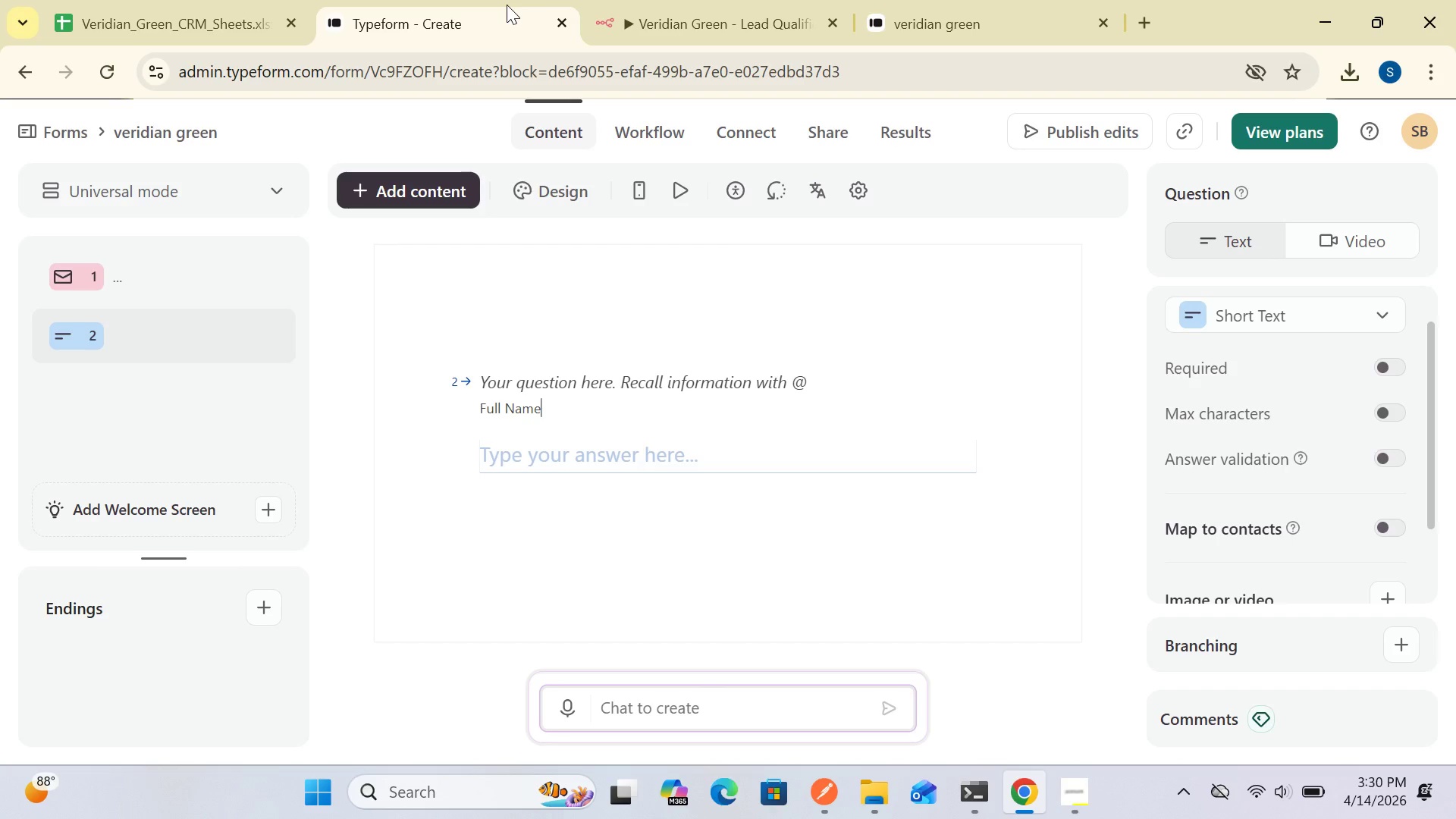 
double_click([571, 458])
 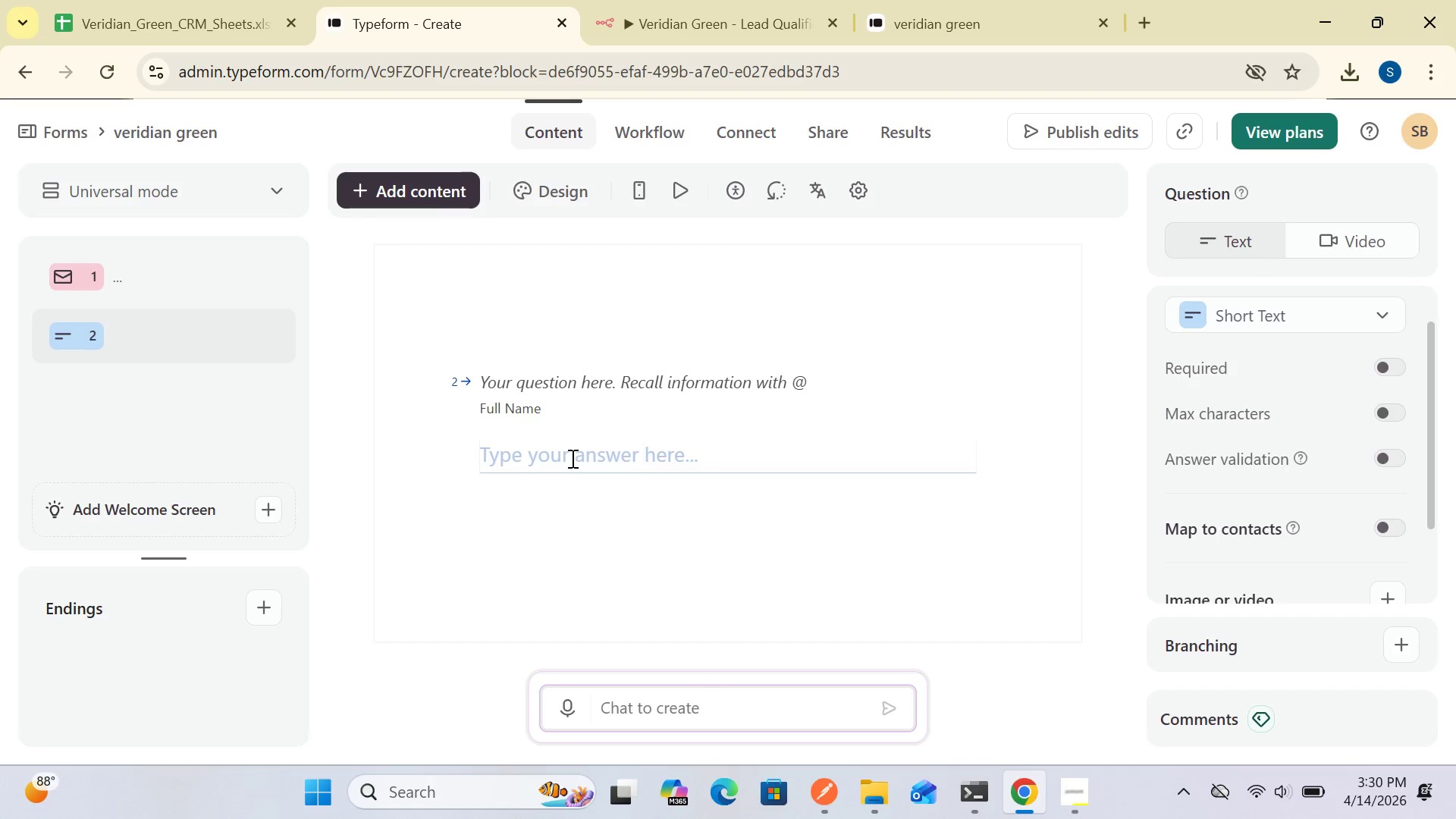 
triple_click([571, 458])
 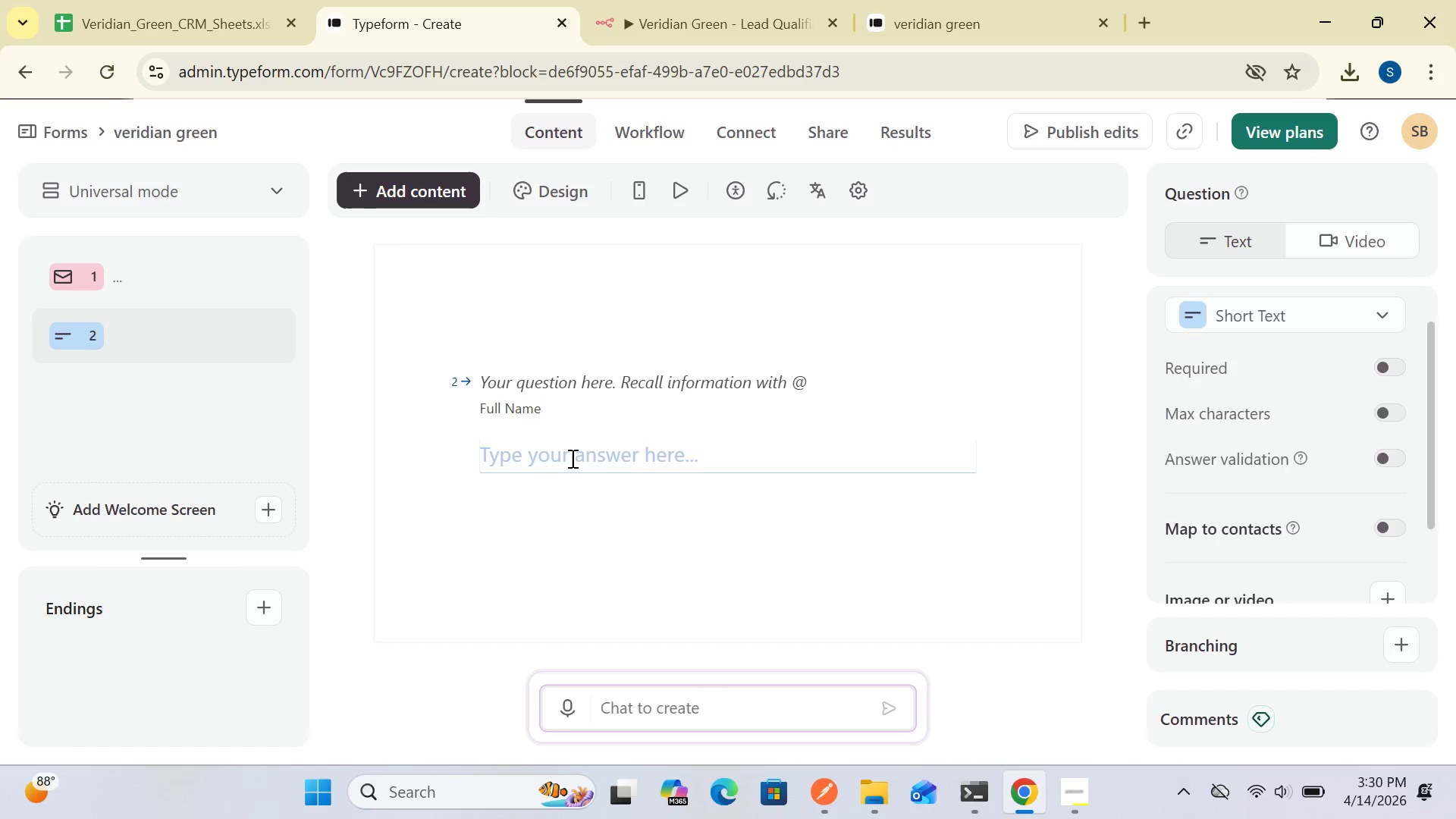 
triple_click([571, 458])
 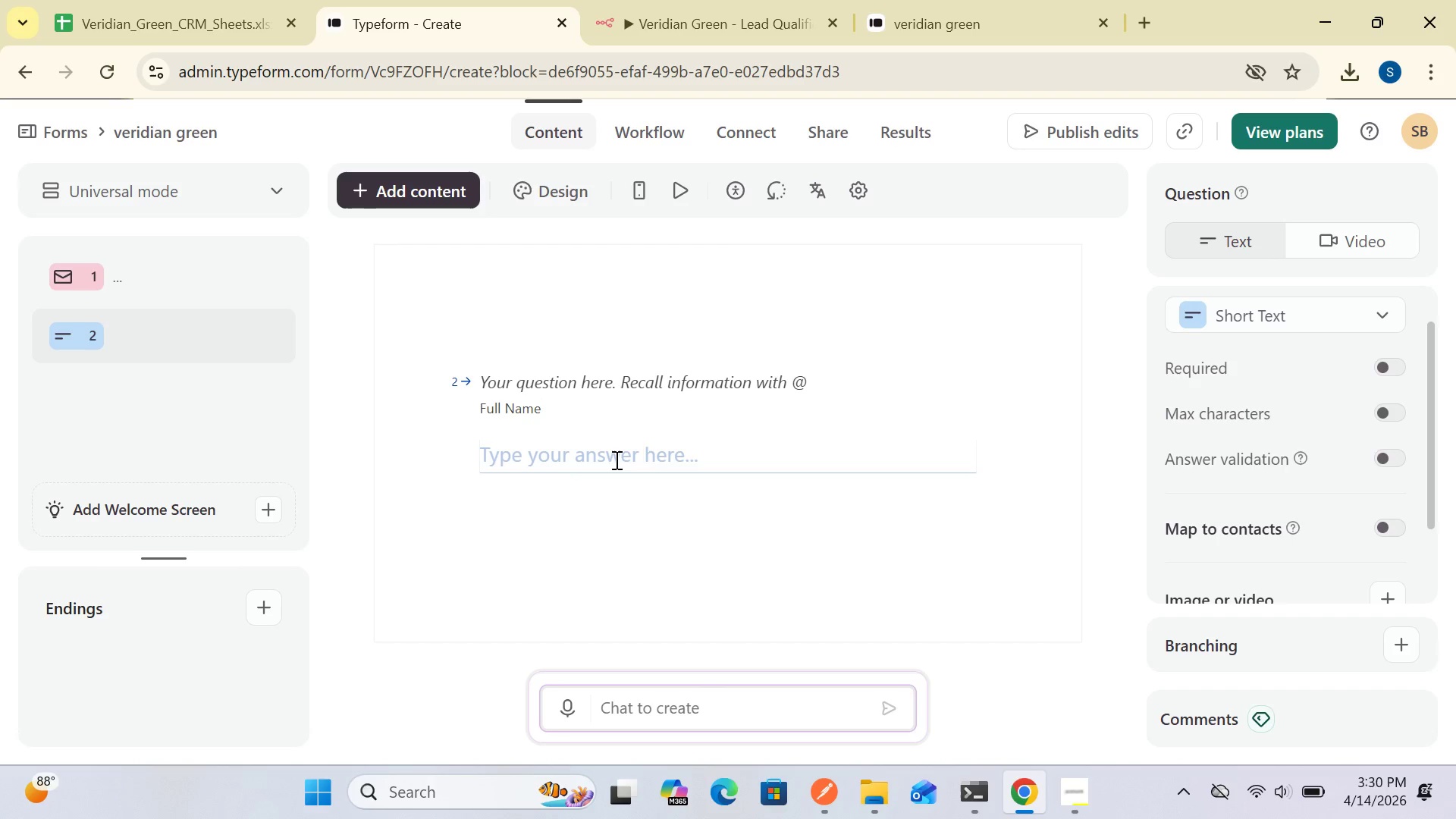 
left_click([615, 460])
 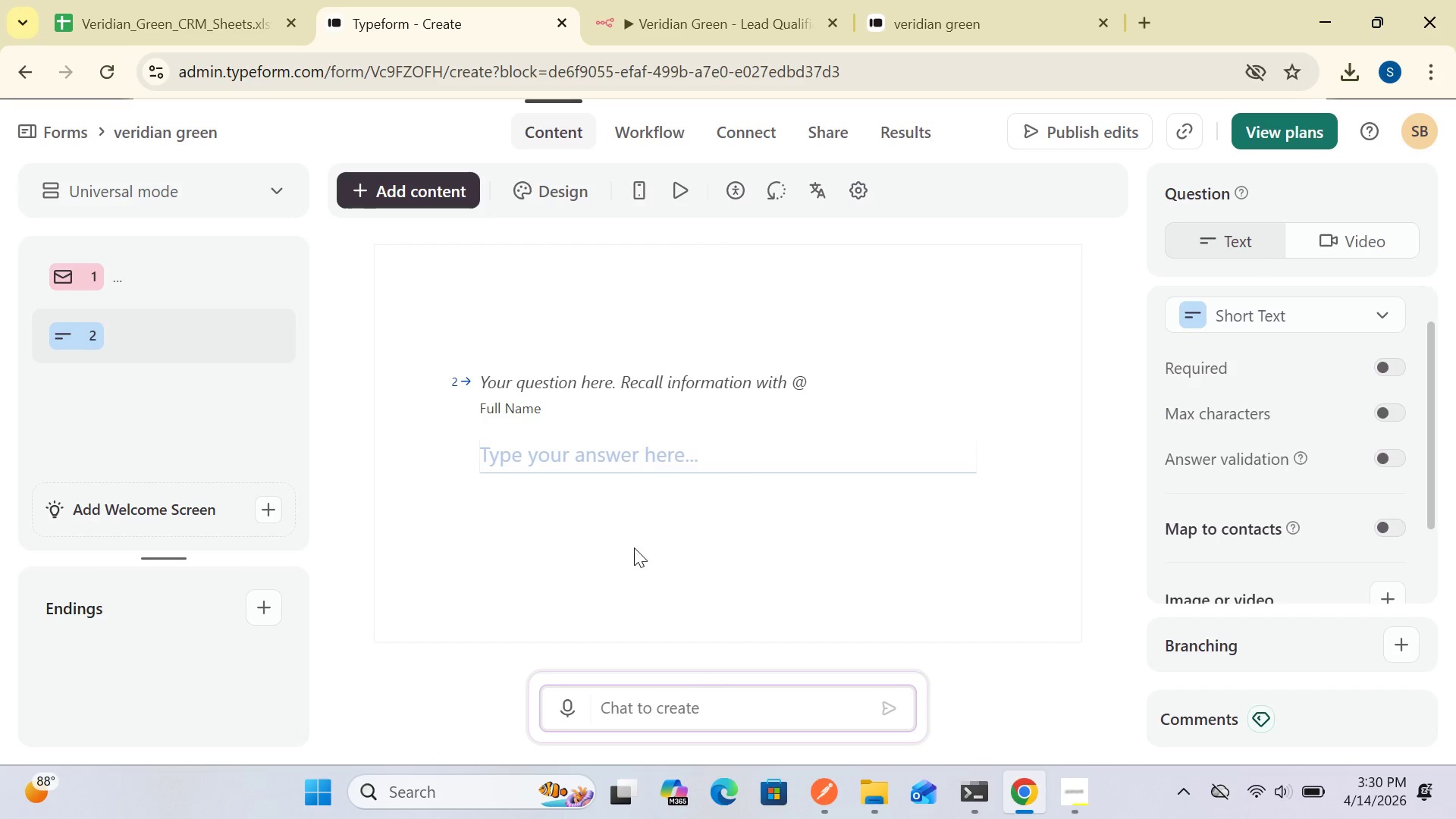 
wait(6.08)
 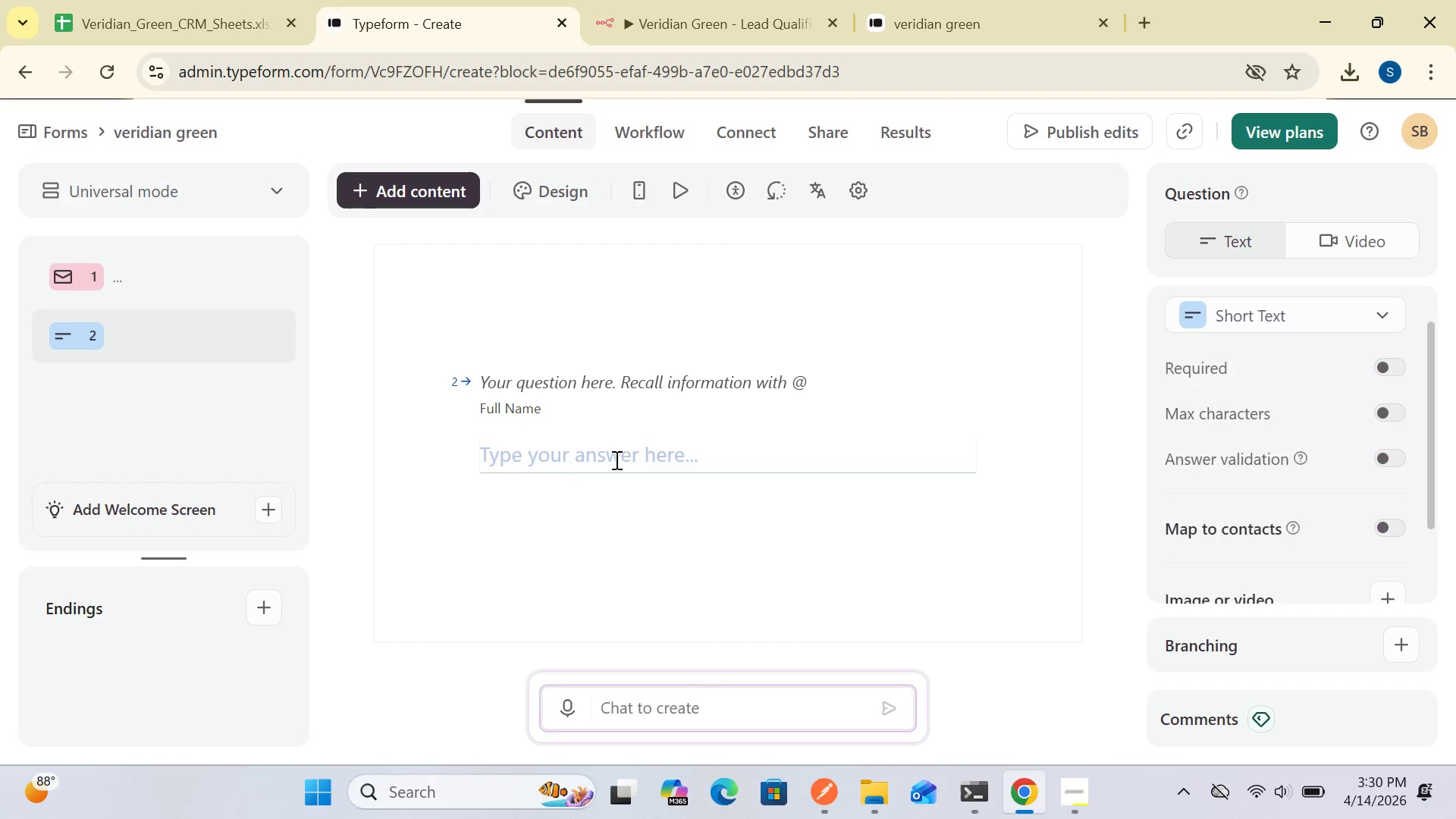 
key(Enter)
 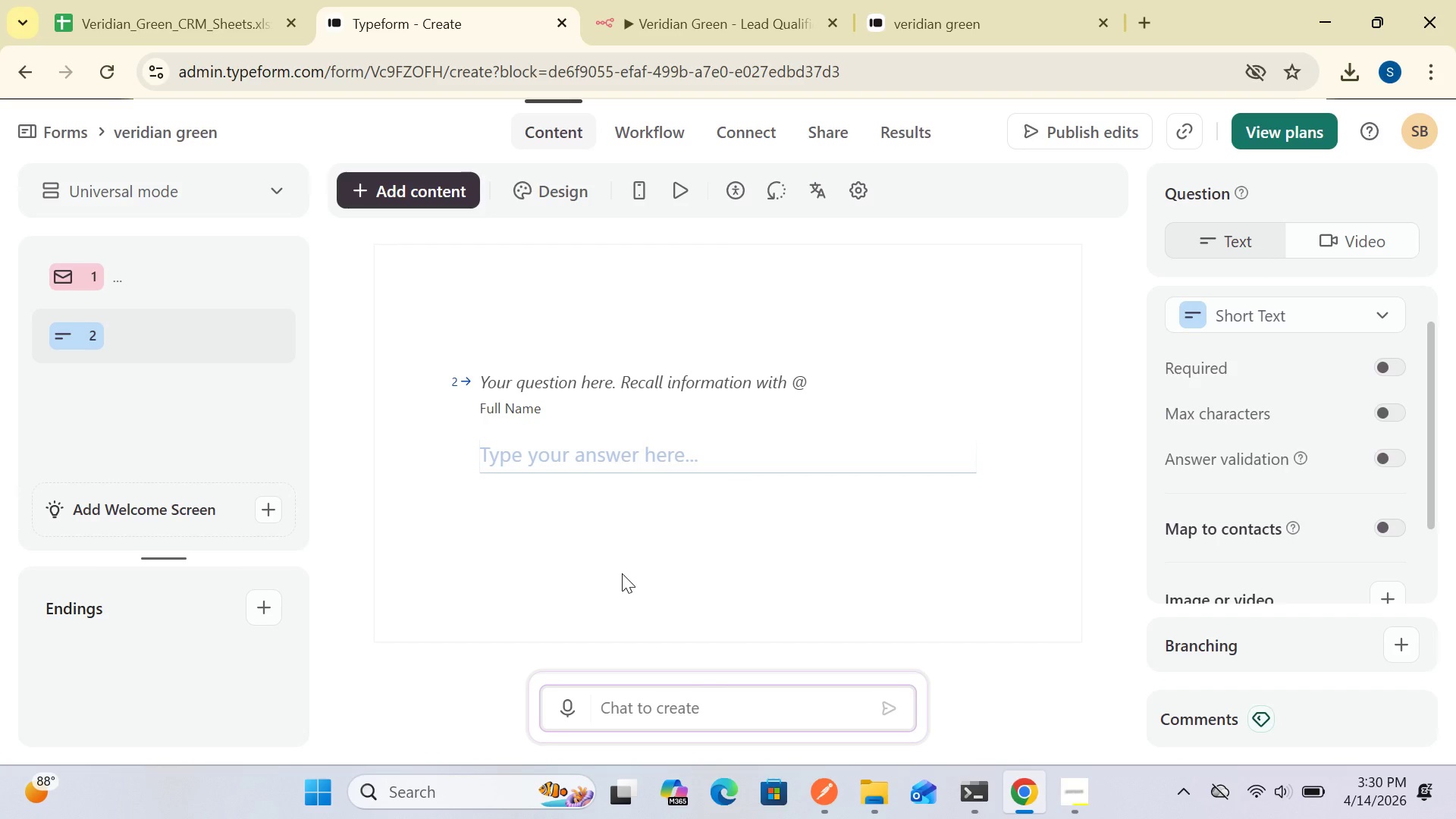 
key(Enter)
 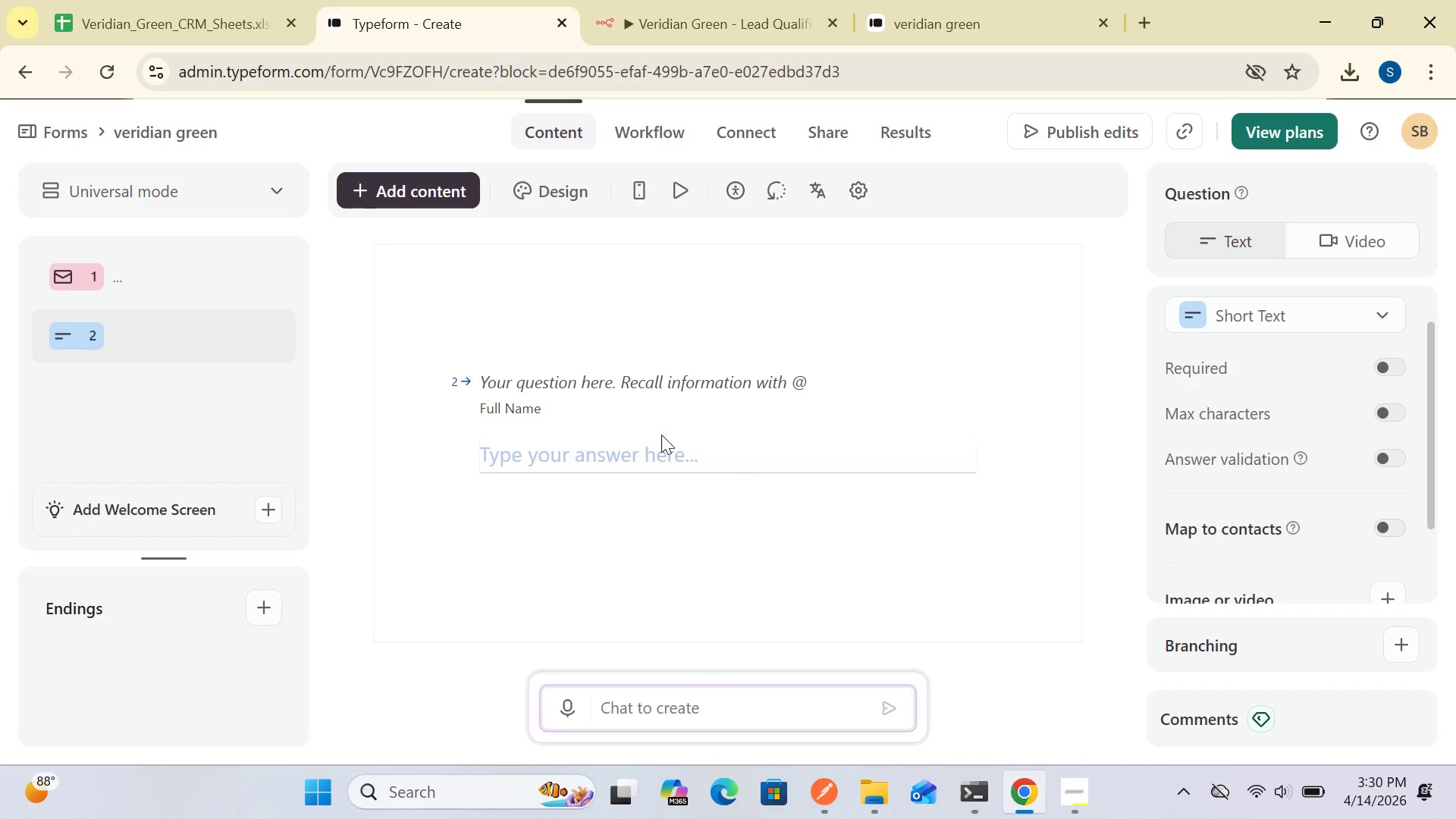 
left_click([654, 426])
 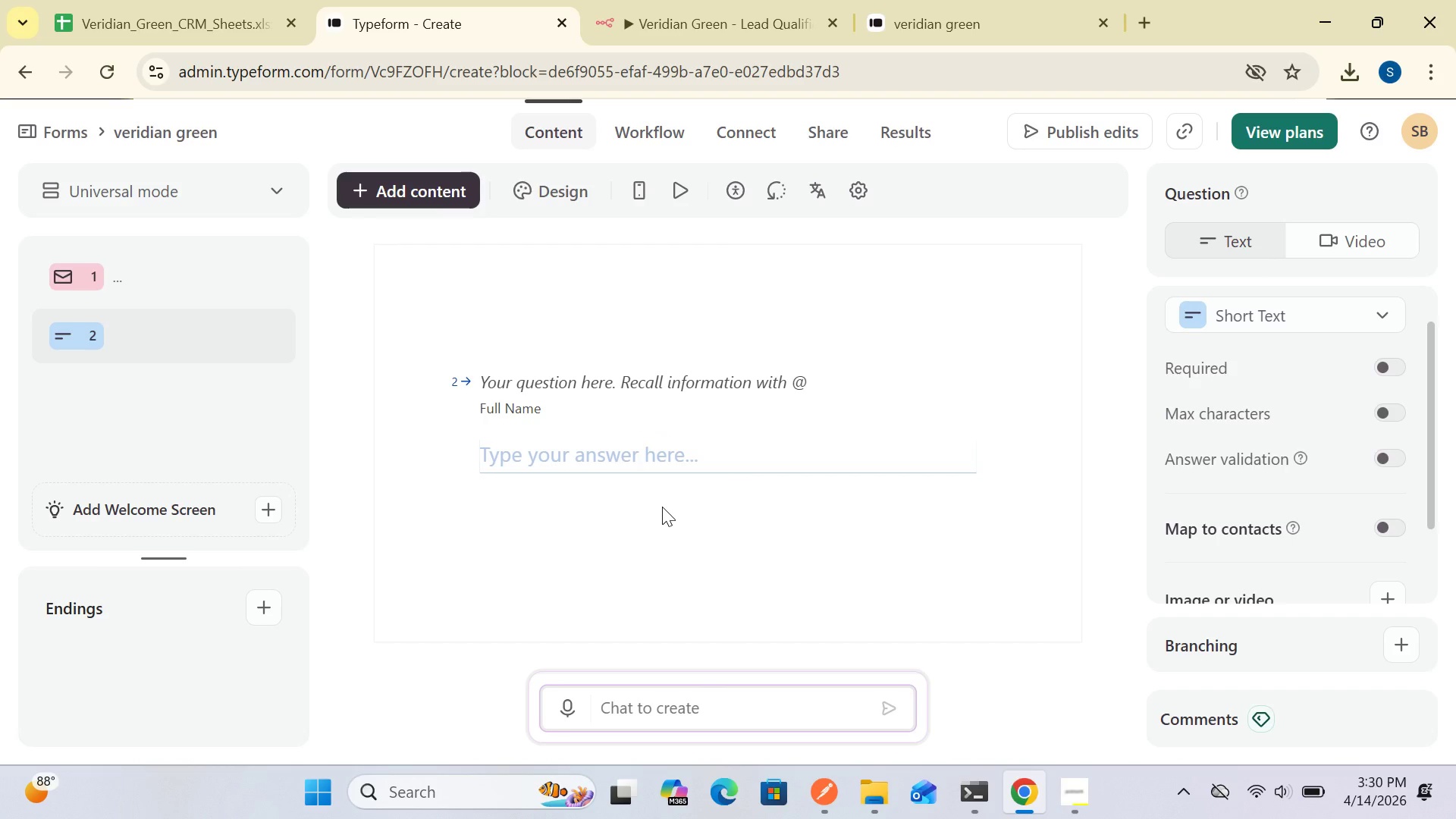 
wait(10.3)
 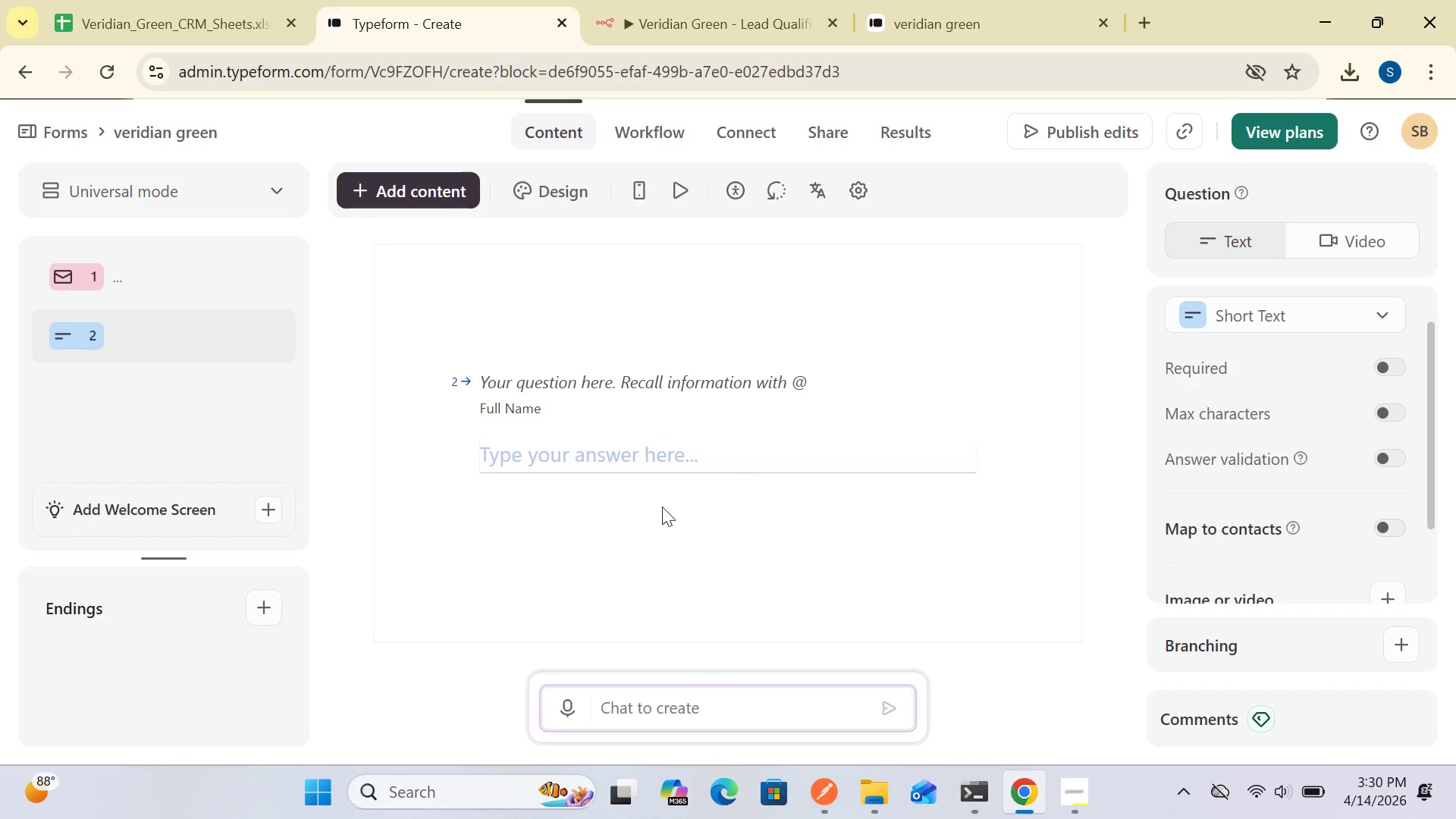 
left_click([570, 396])
 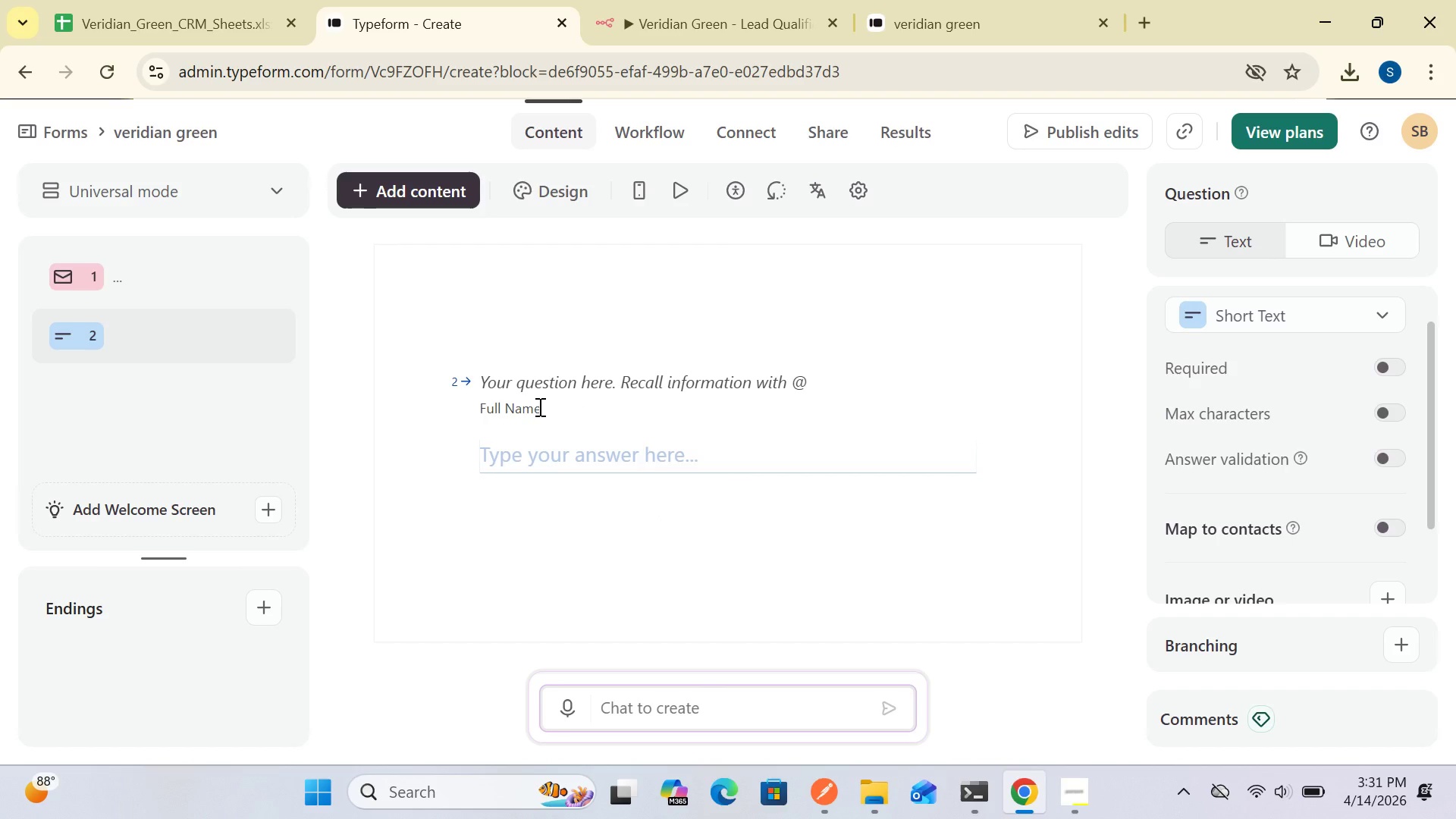 
left_click([538, 406])
 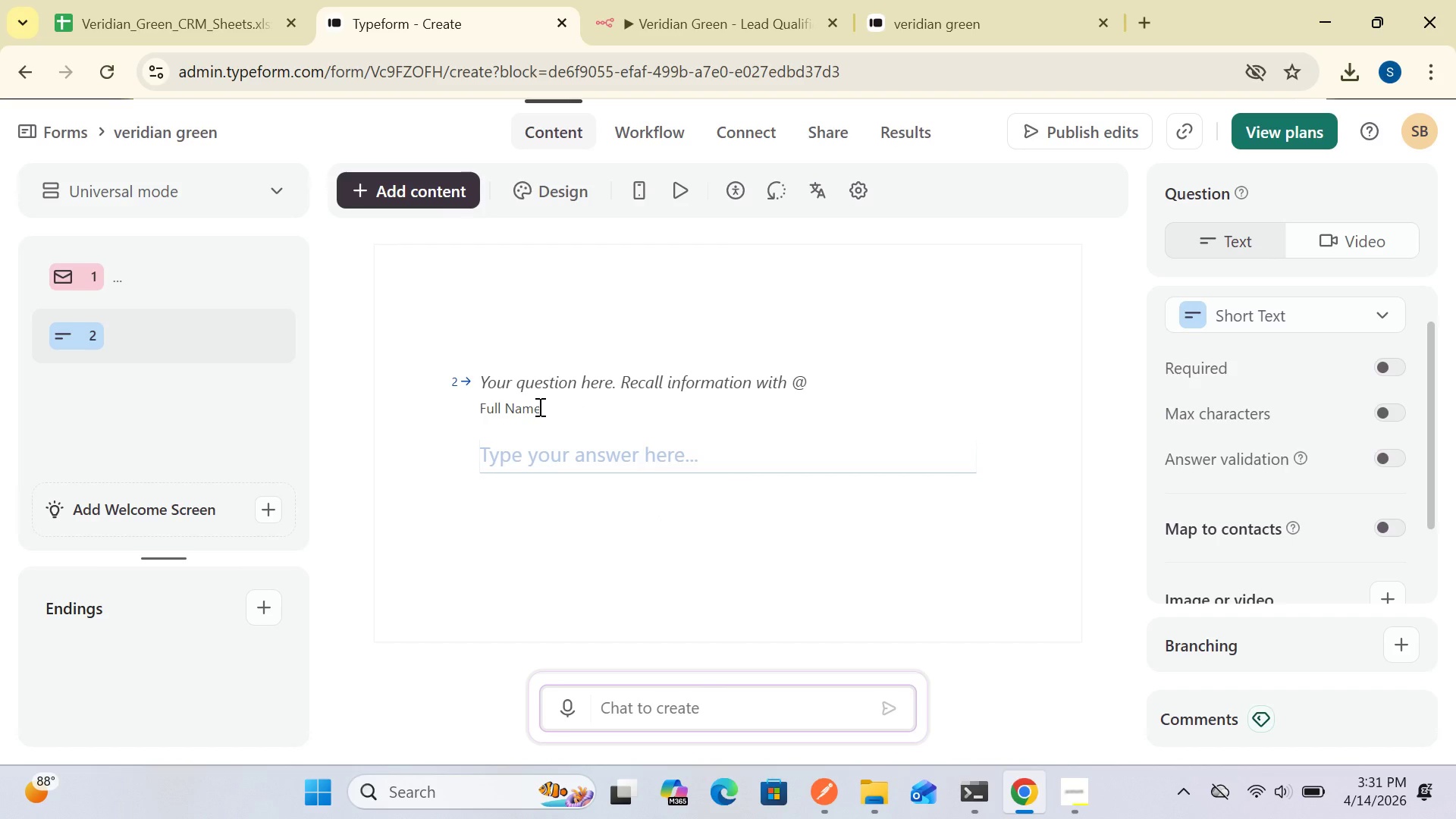 
double_click([538, 406])
 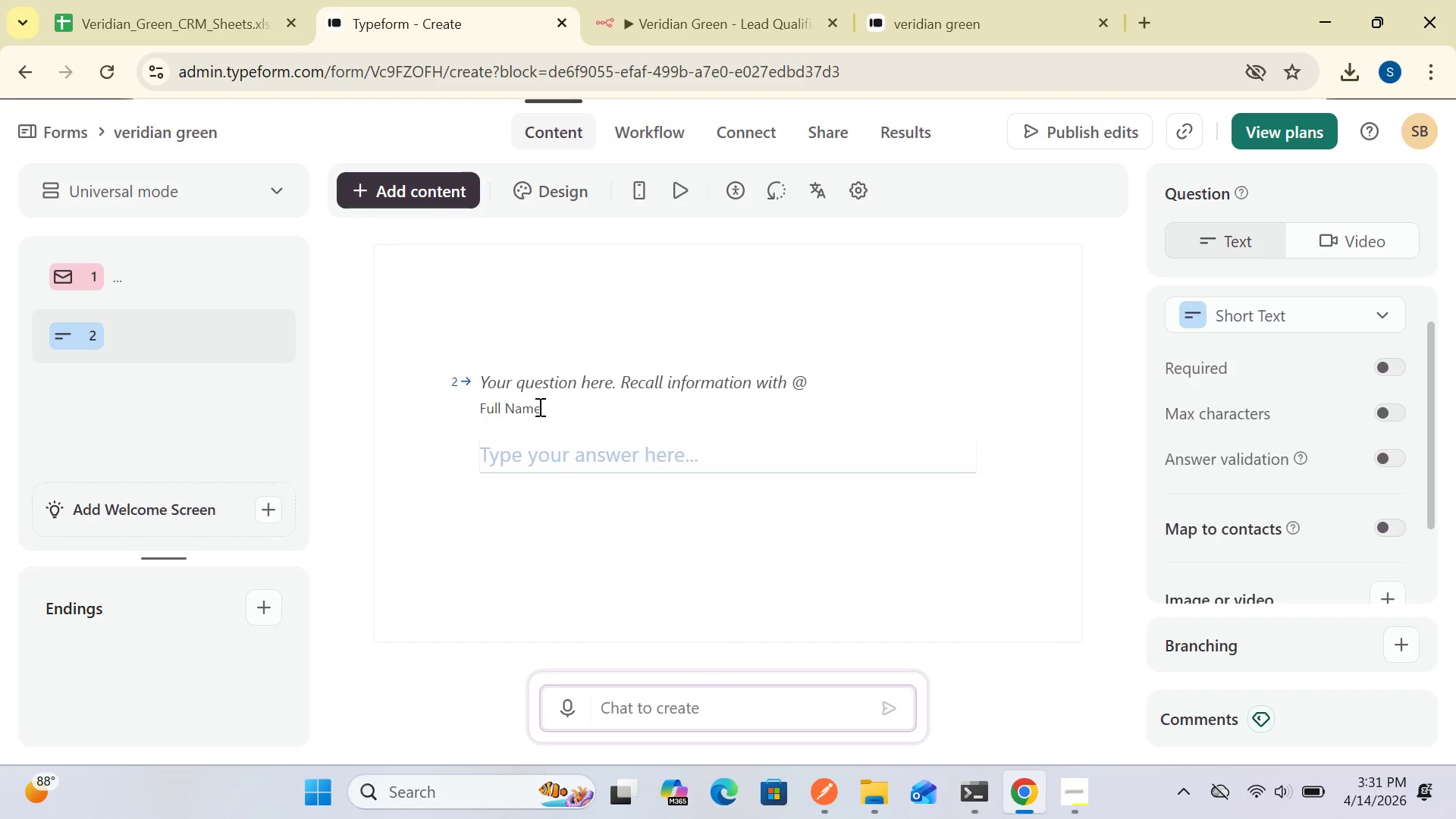 
left_click_drag(start_coordinate=[538, 406], to_coordinate=[422, 419])
 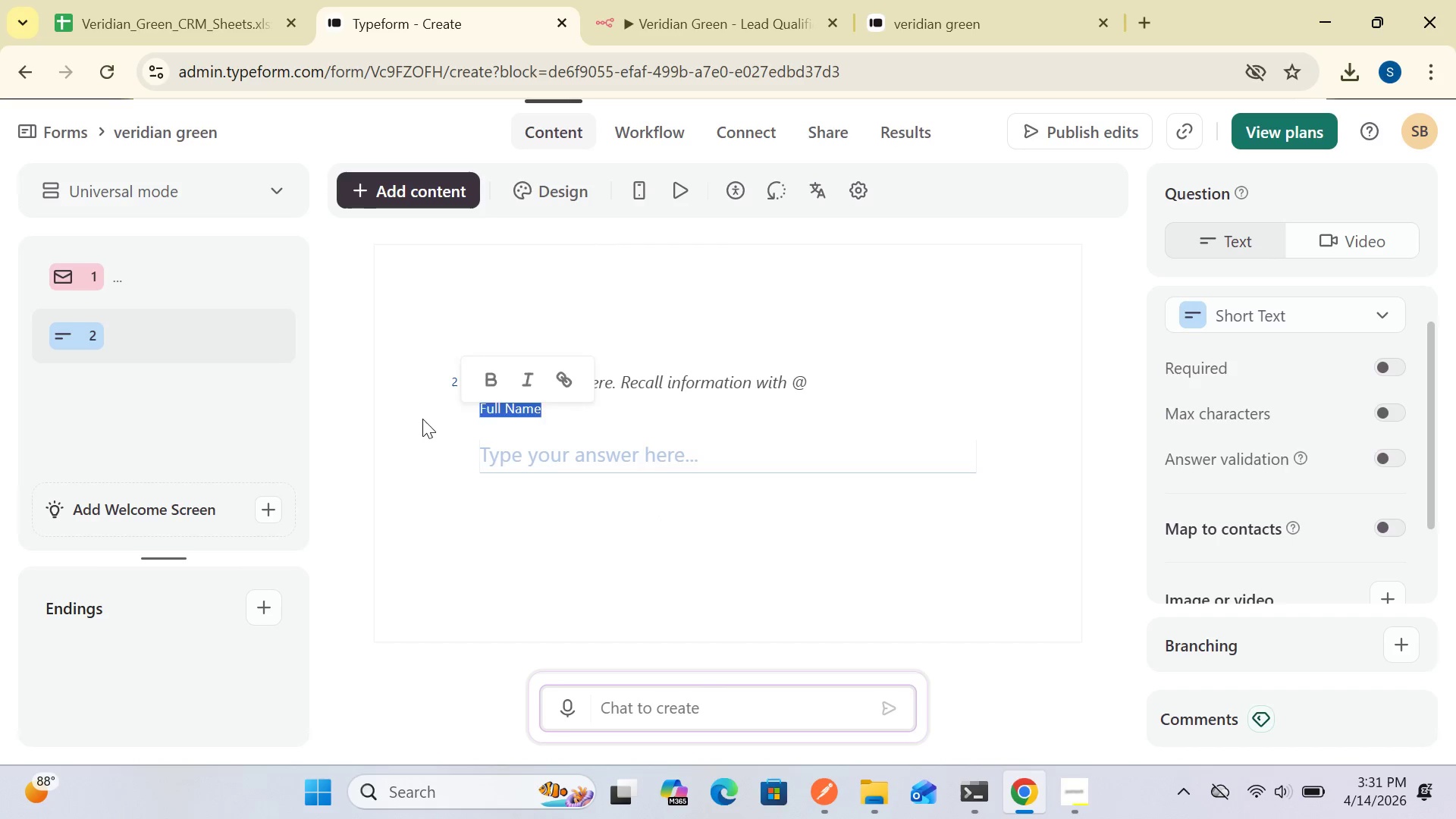 
key(Backspace)
 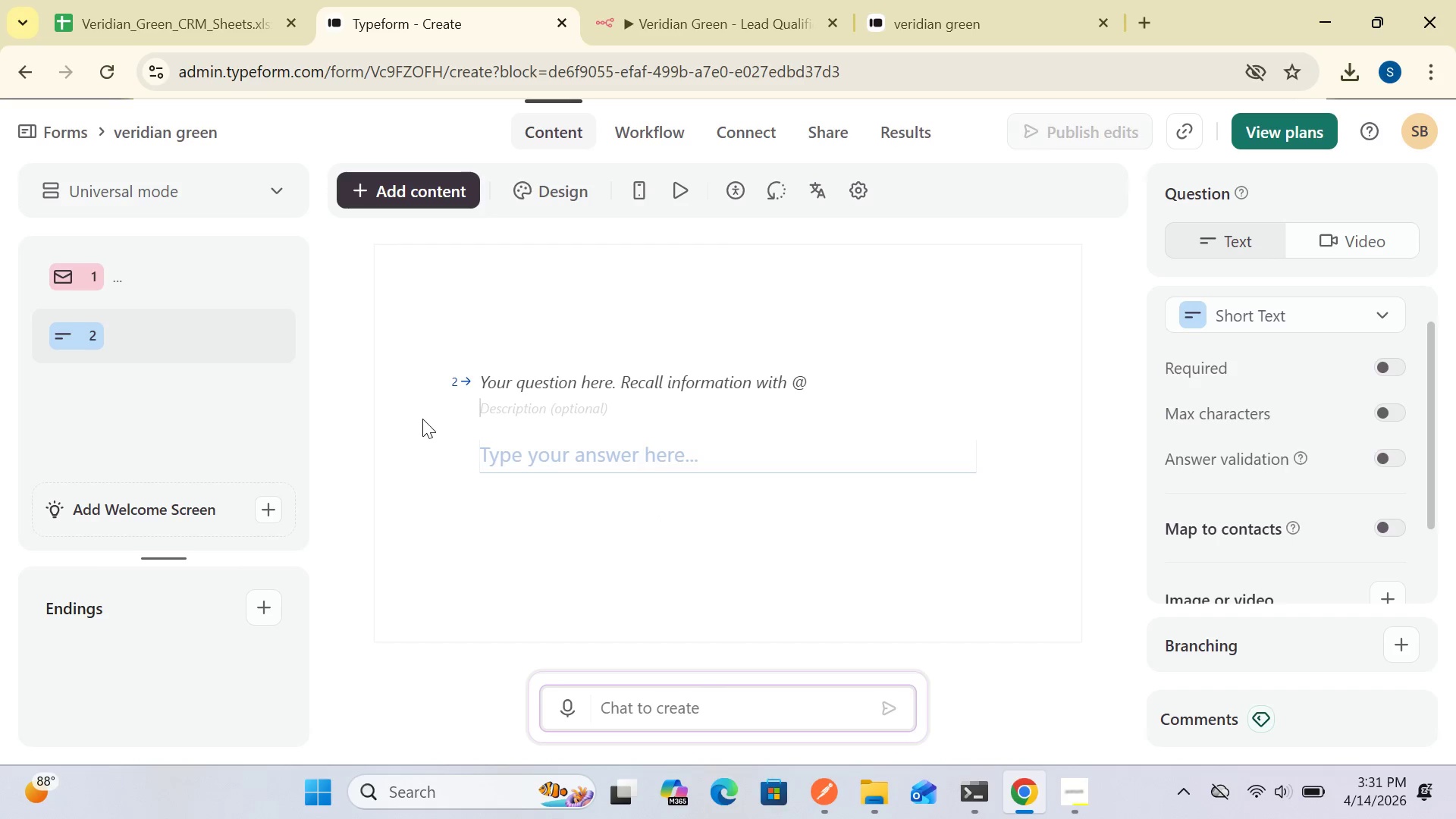 
key(Backspace)
 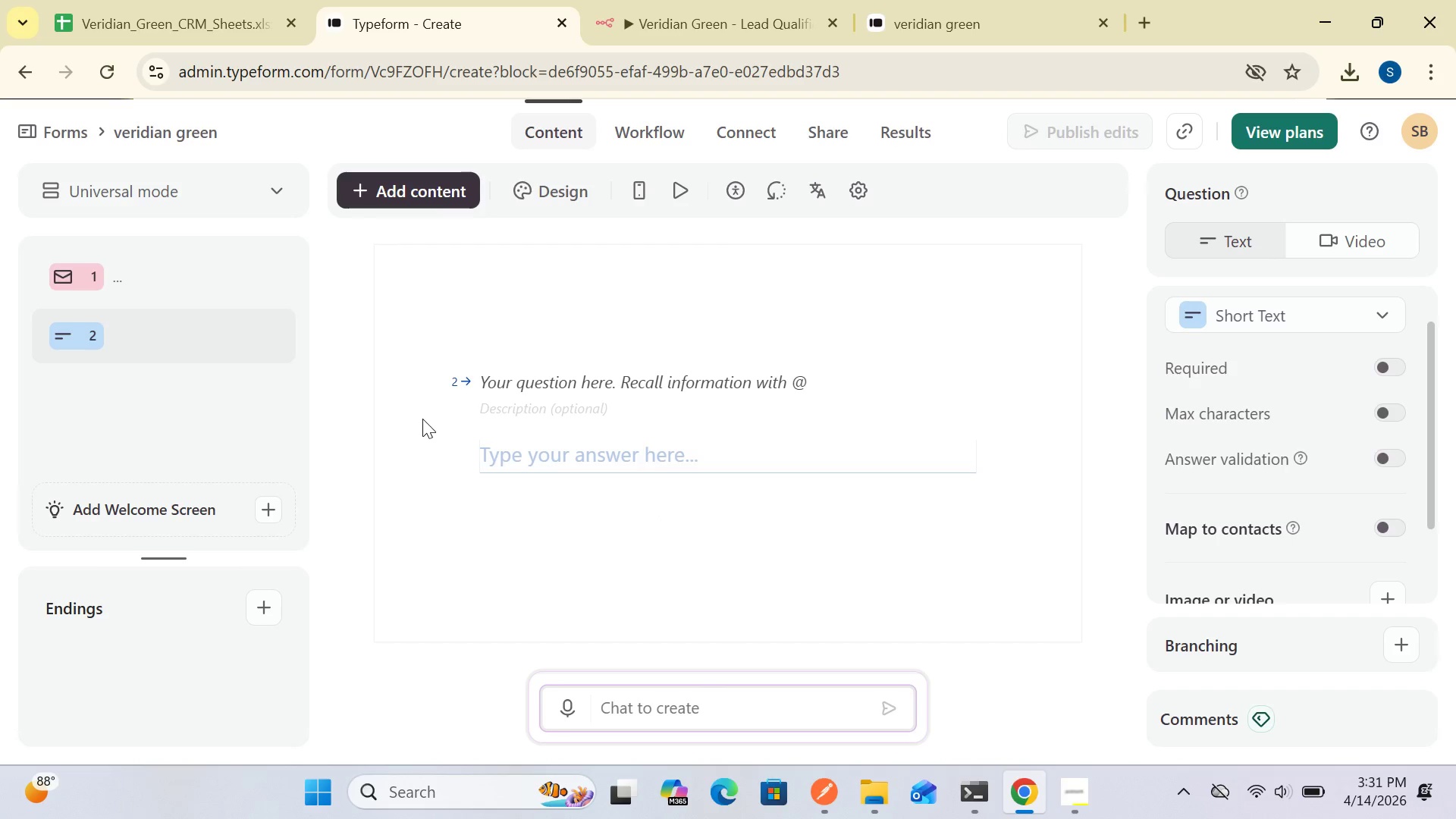 
key(Backspace)
 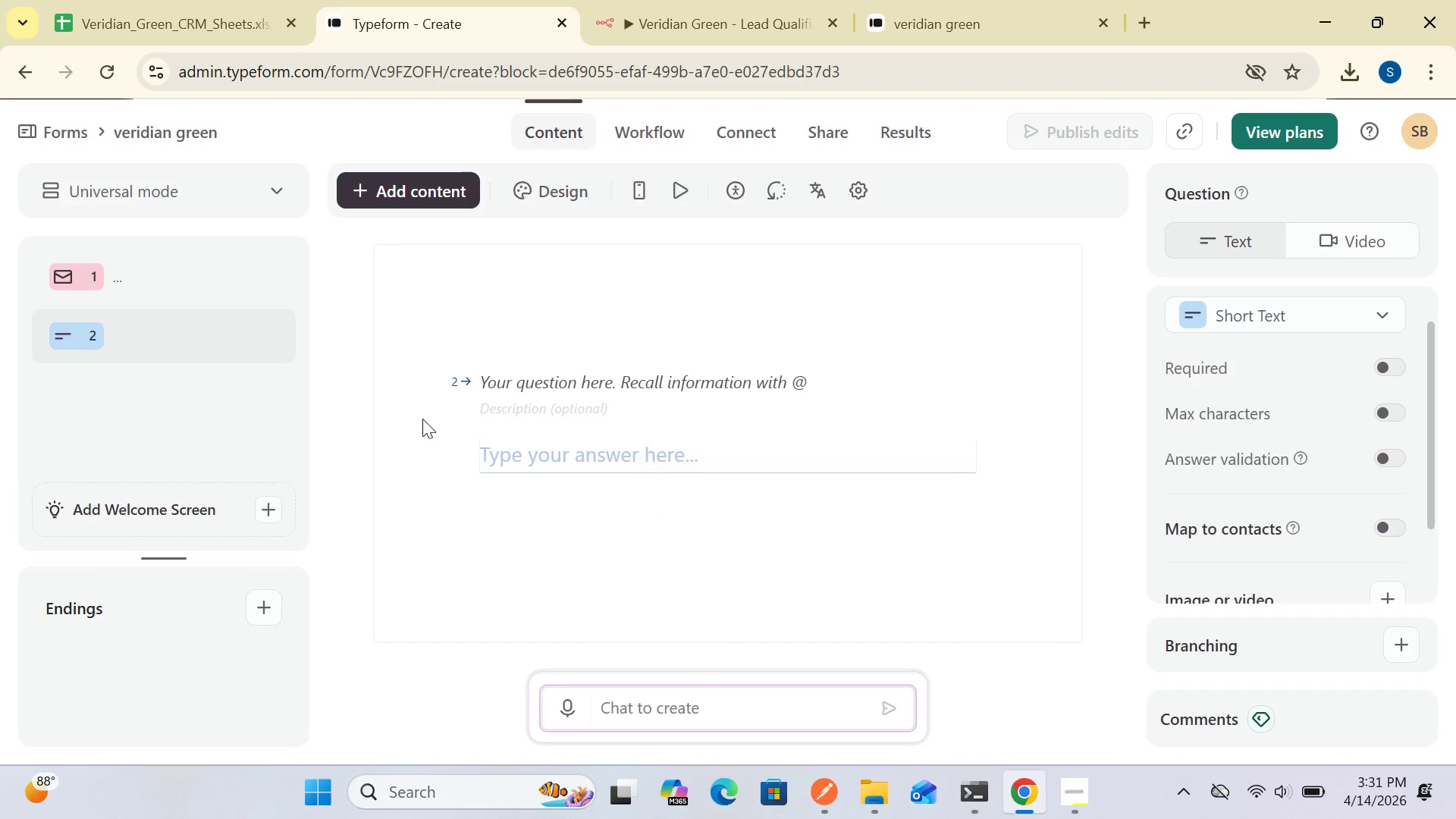 
key(Backspace)
 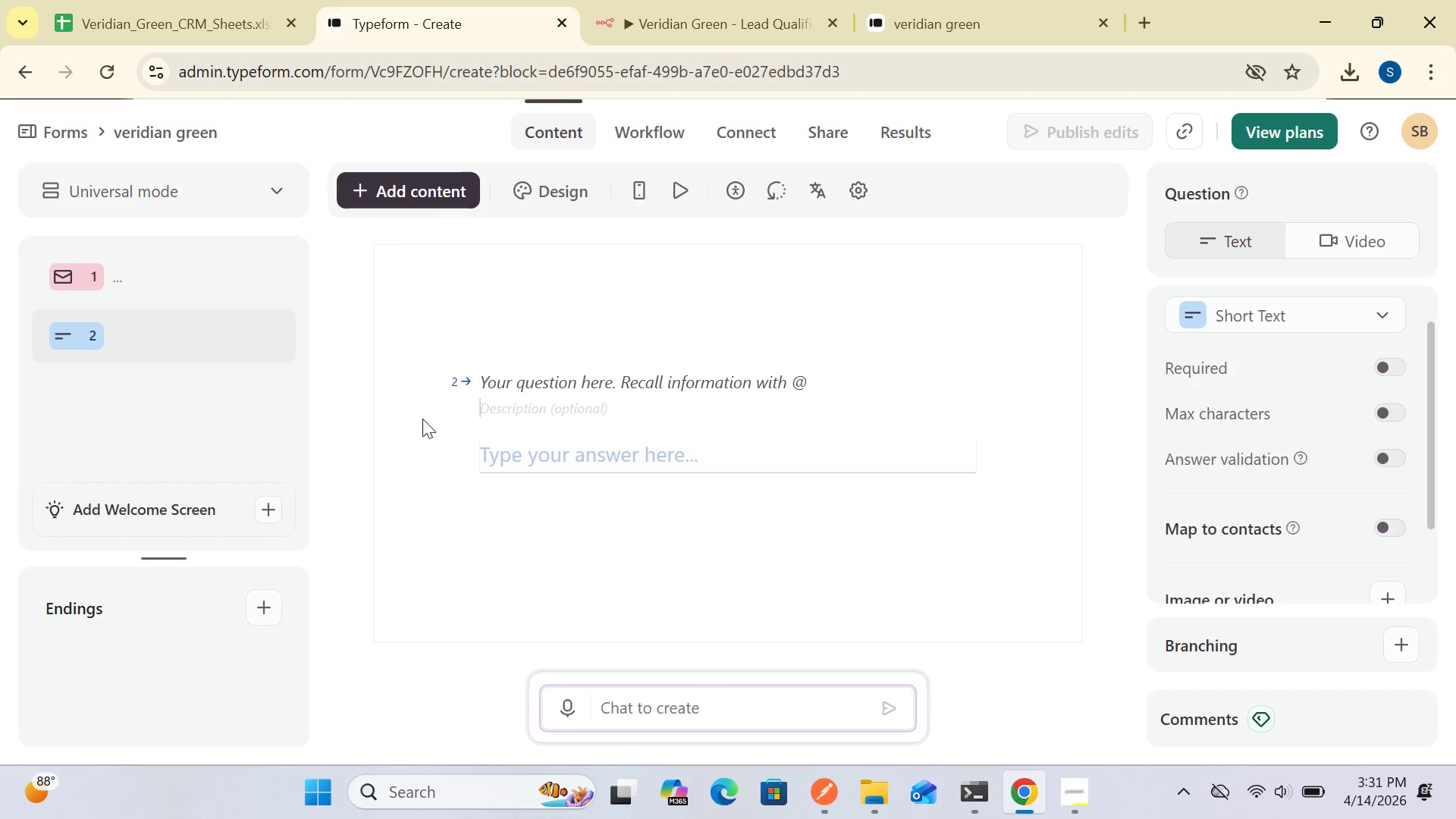 
key(Backspace)
 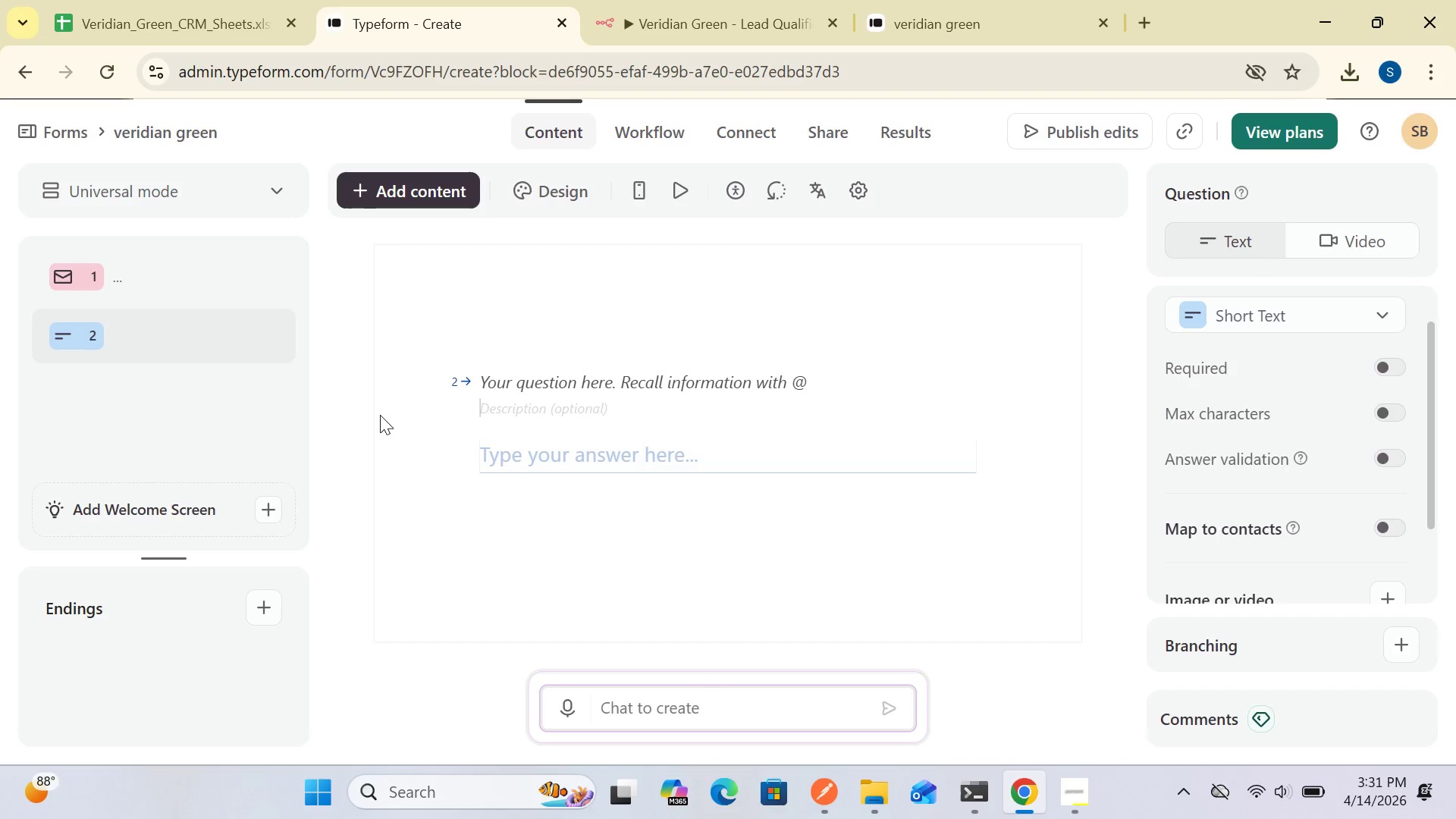 
wait(15.44)
 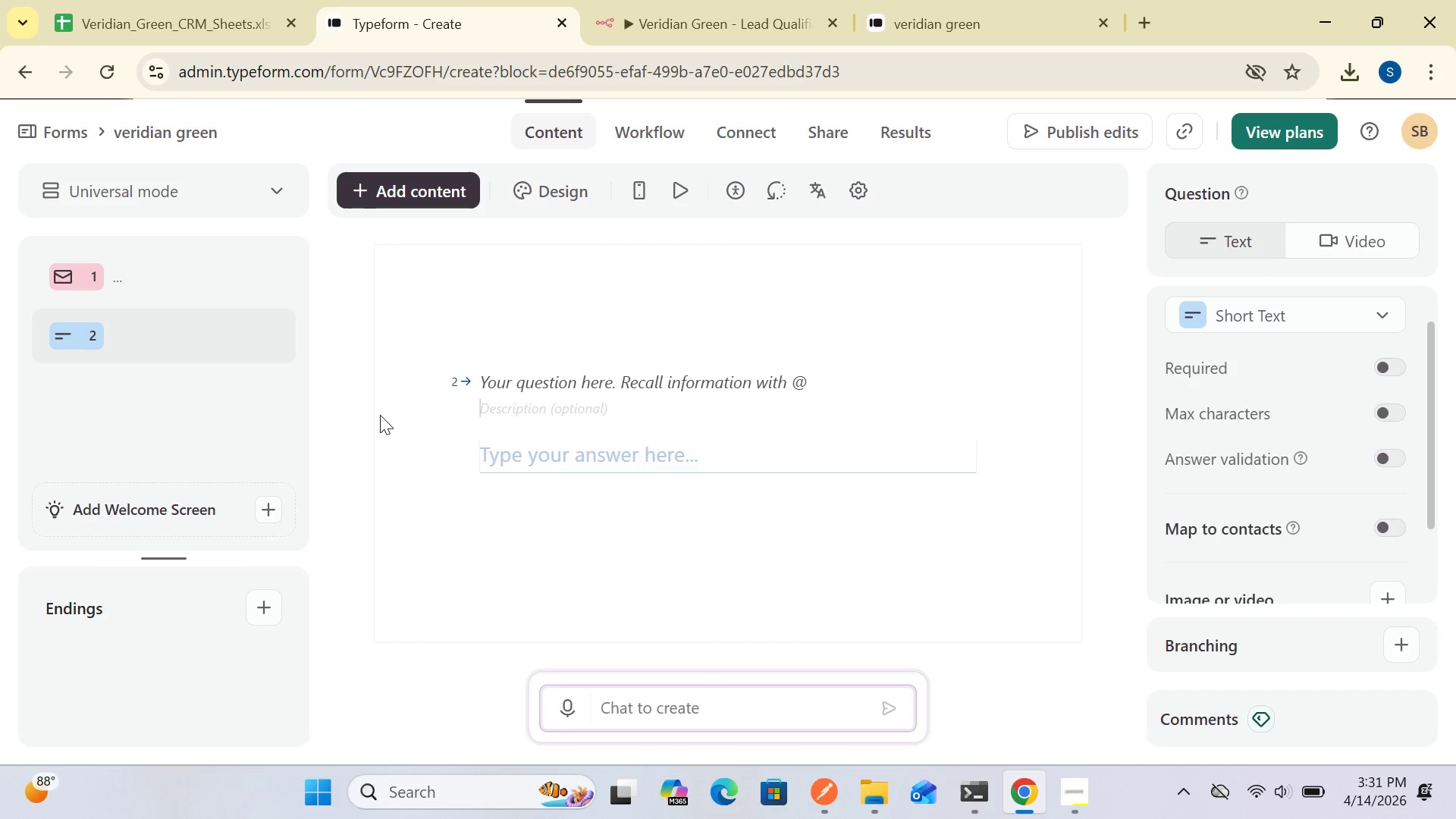 
left_click([595, 422])
 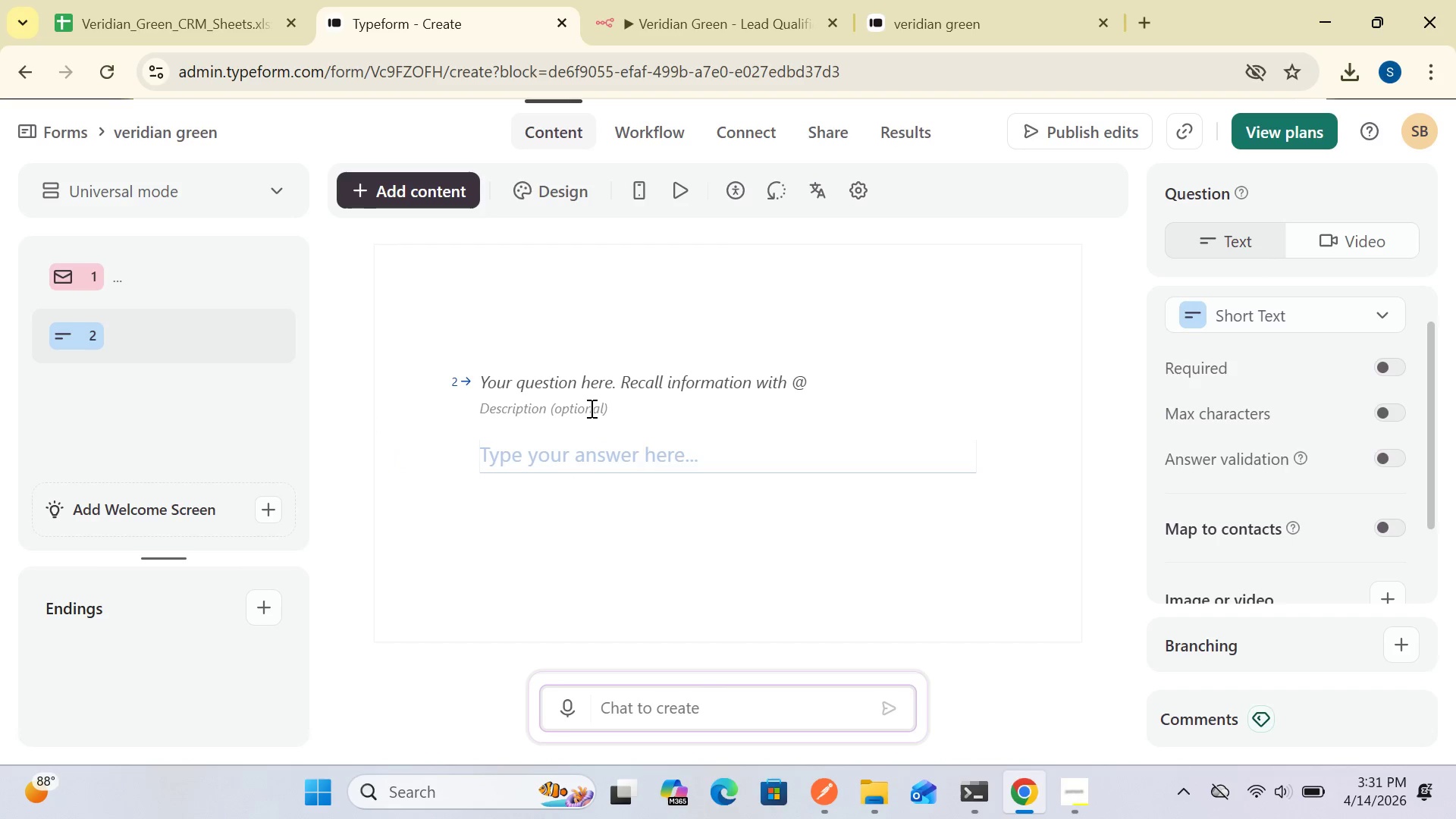 
left_click([589, 408])
 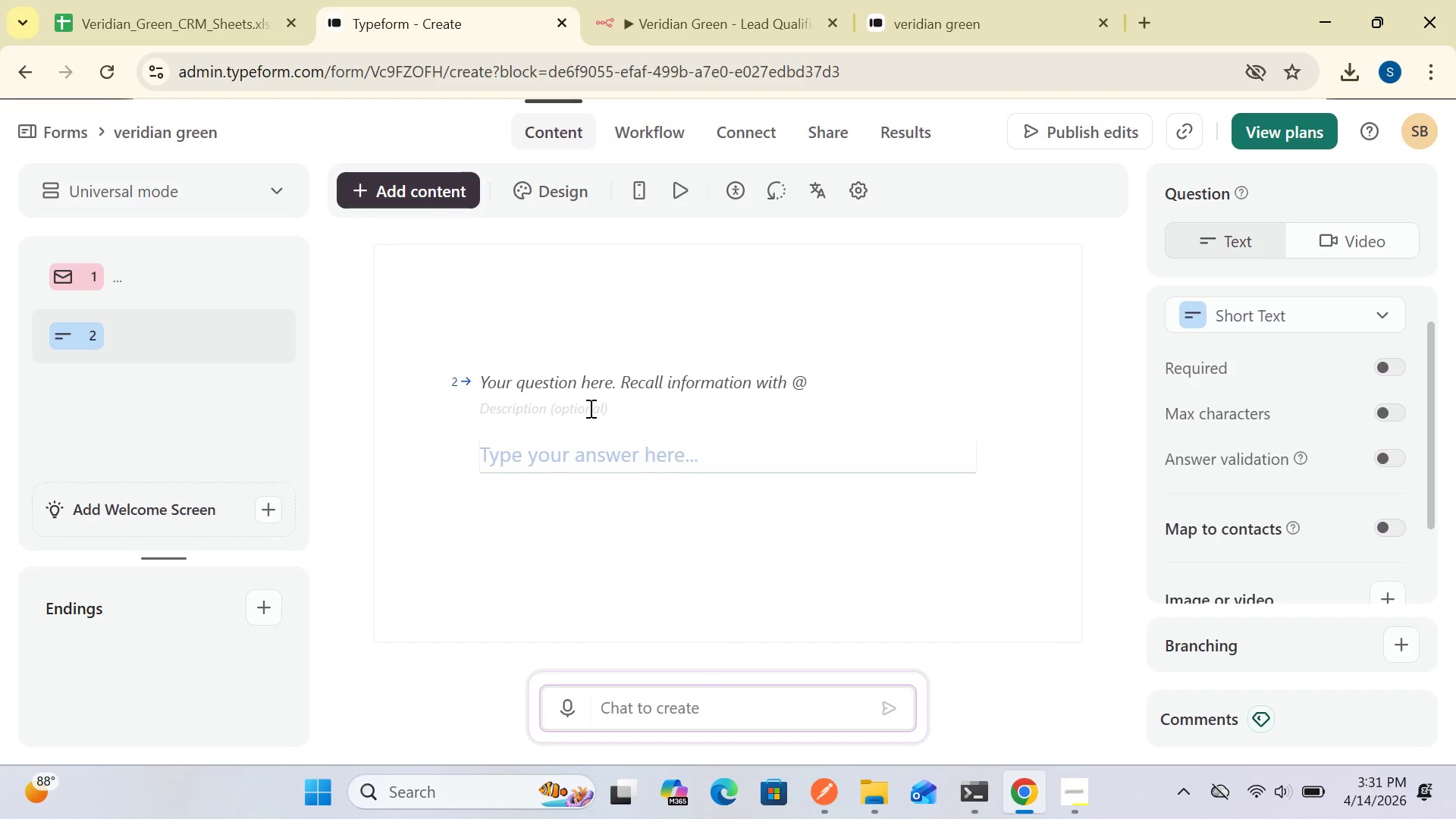 
wait(26.88)
 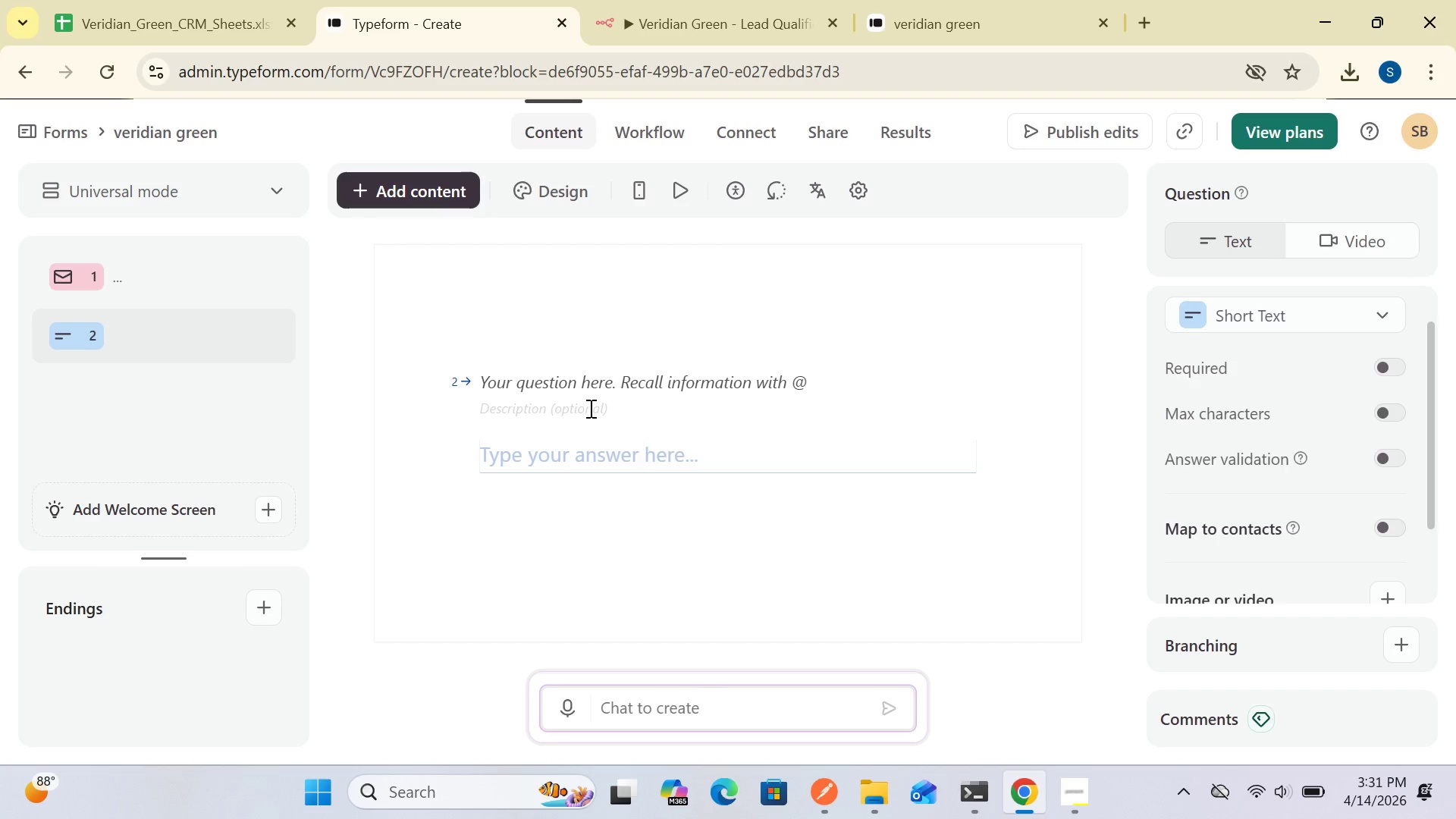 
left_click([1367, 312])
 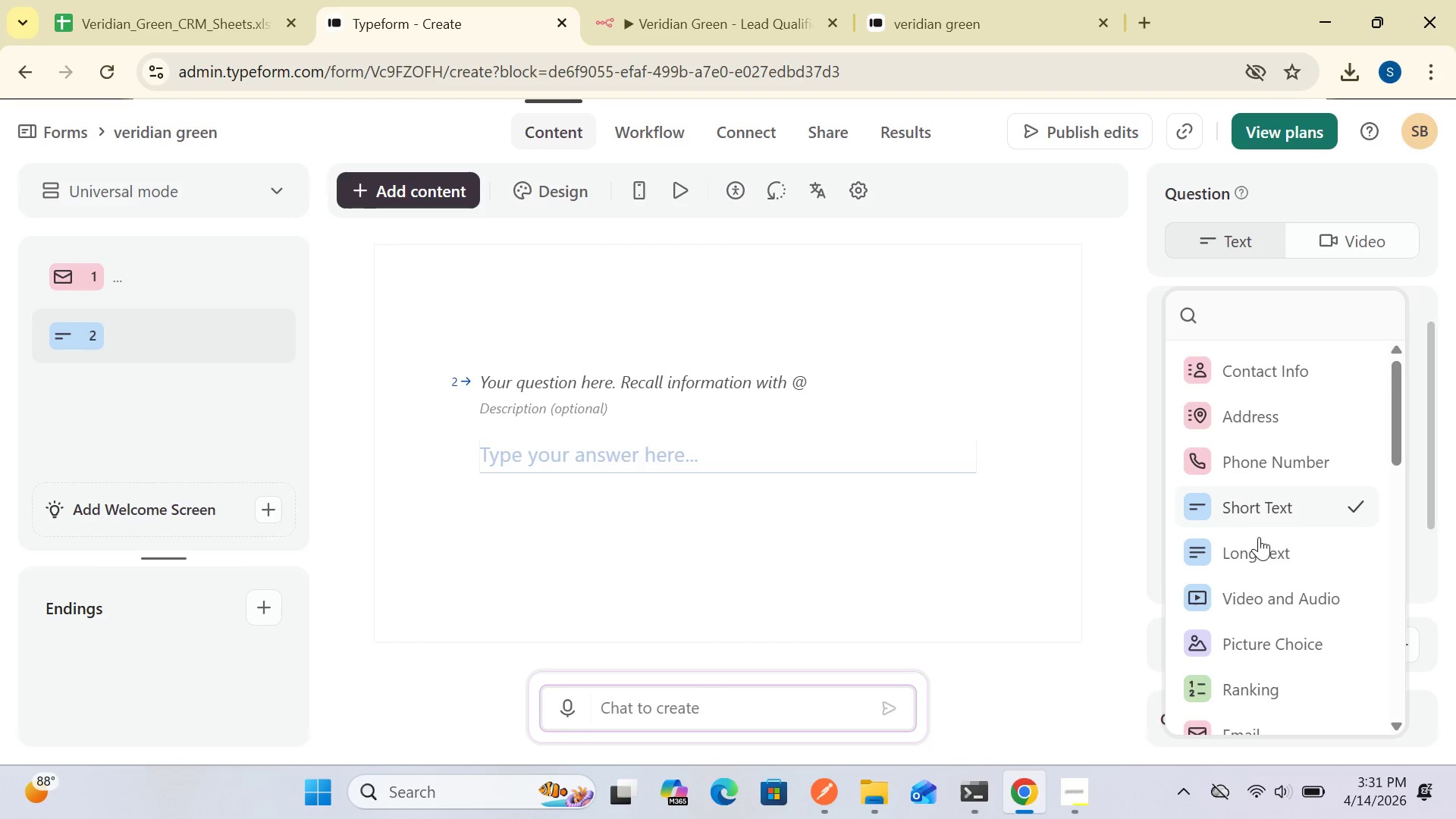 
left_click([1255, 500])
 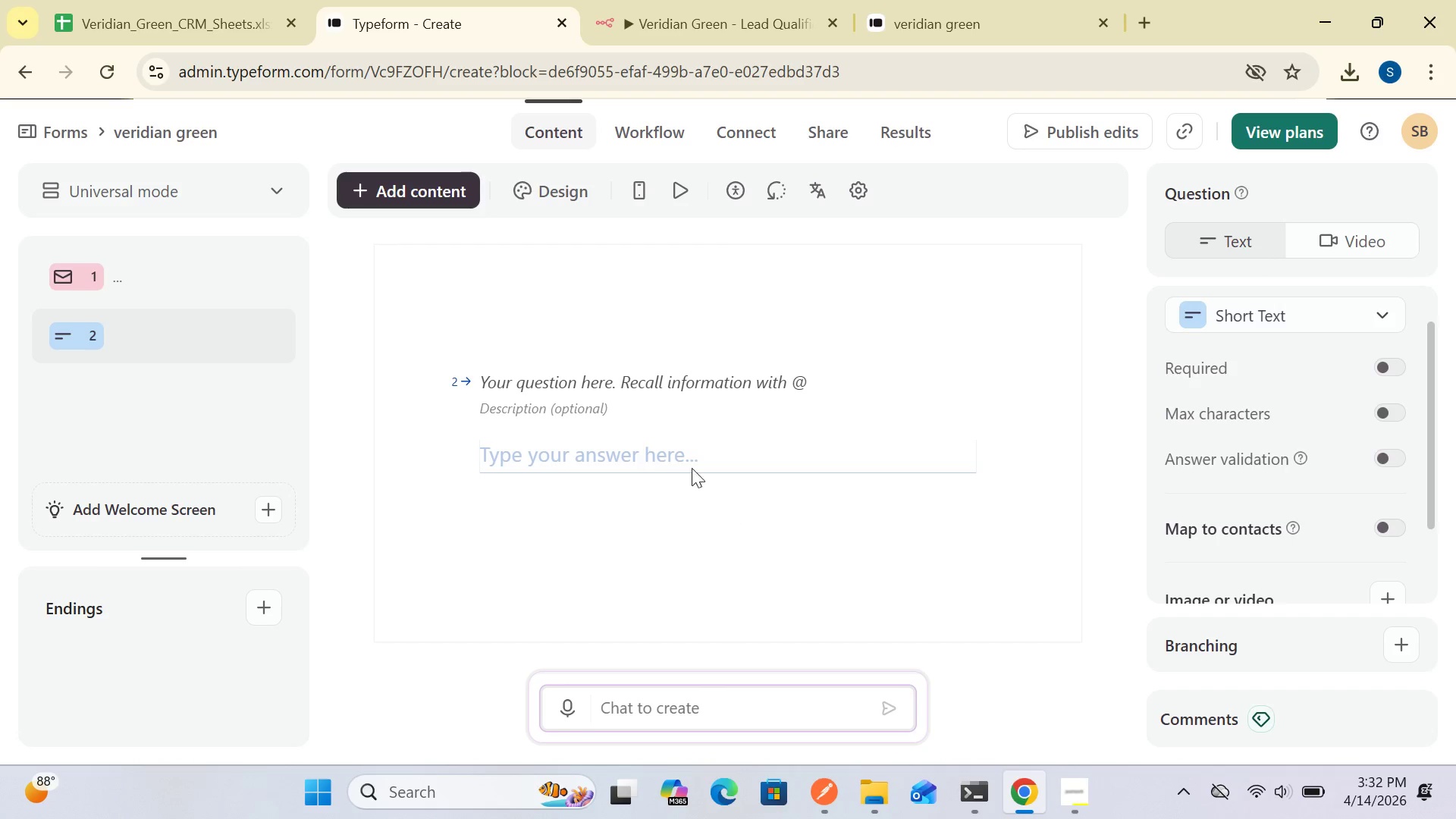 
wait(19.59)
 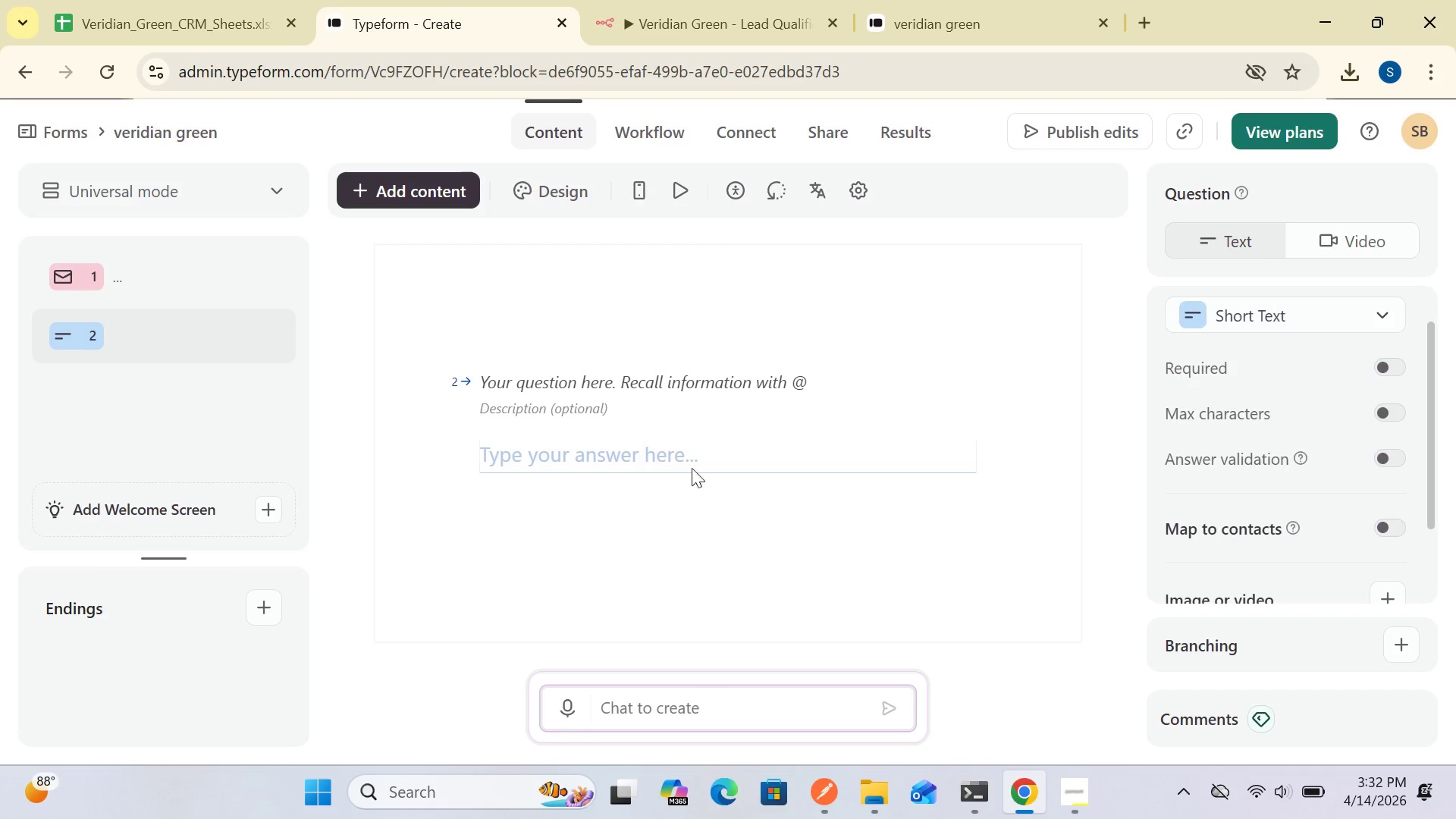 
left_click([670, 23])
 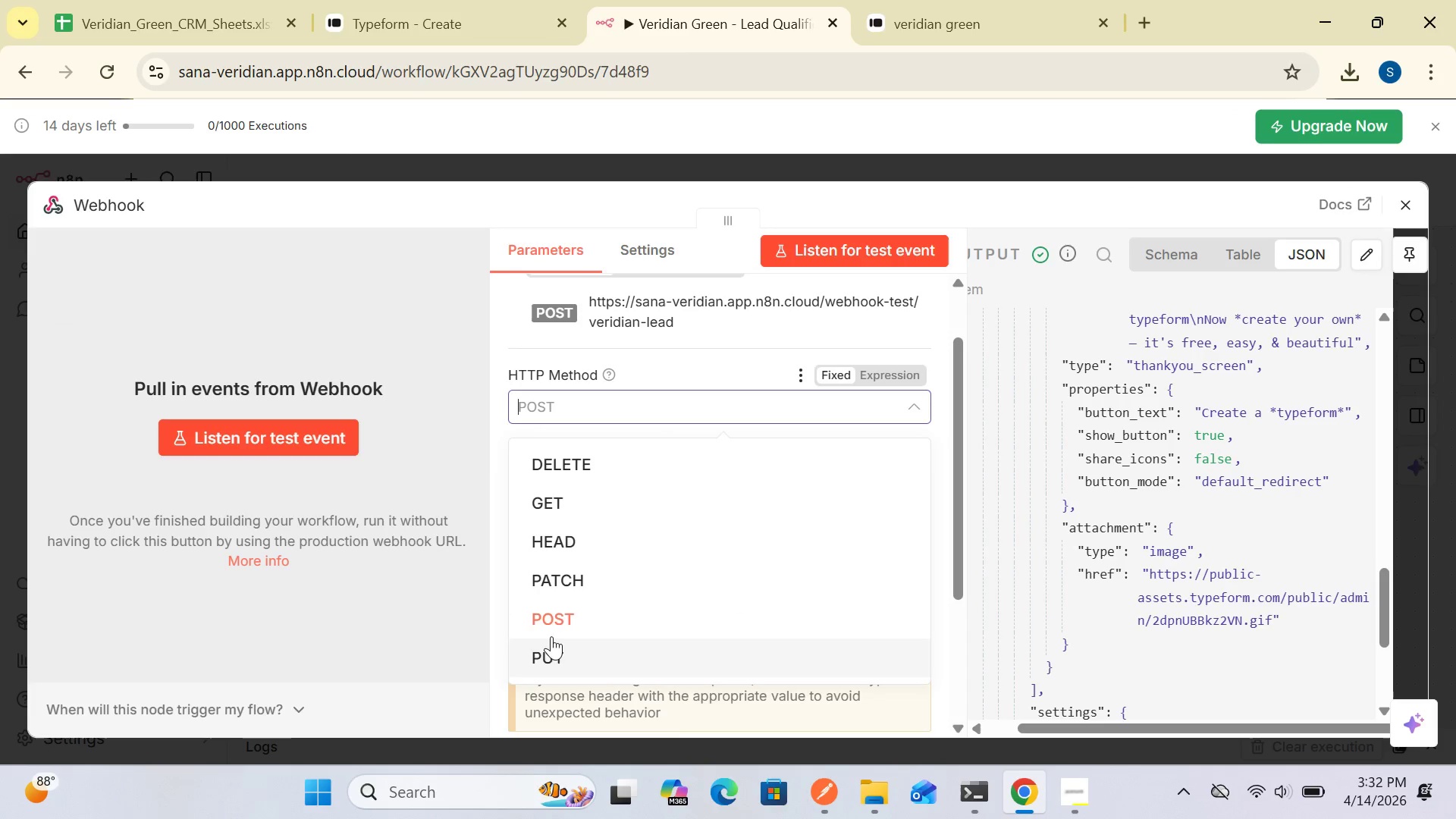 
left_click([549, 615])
 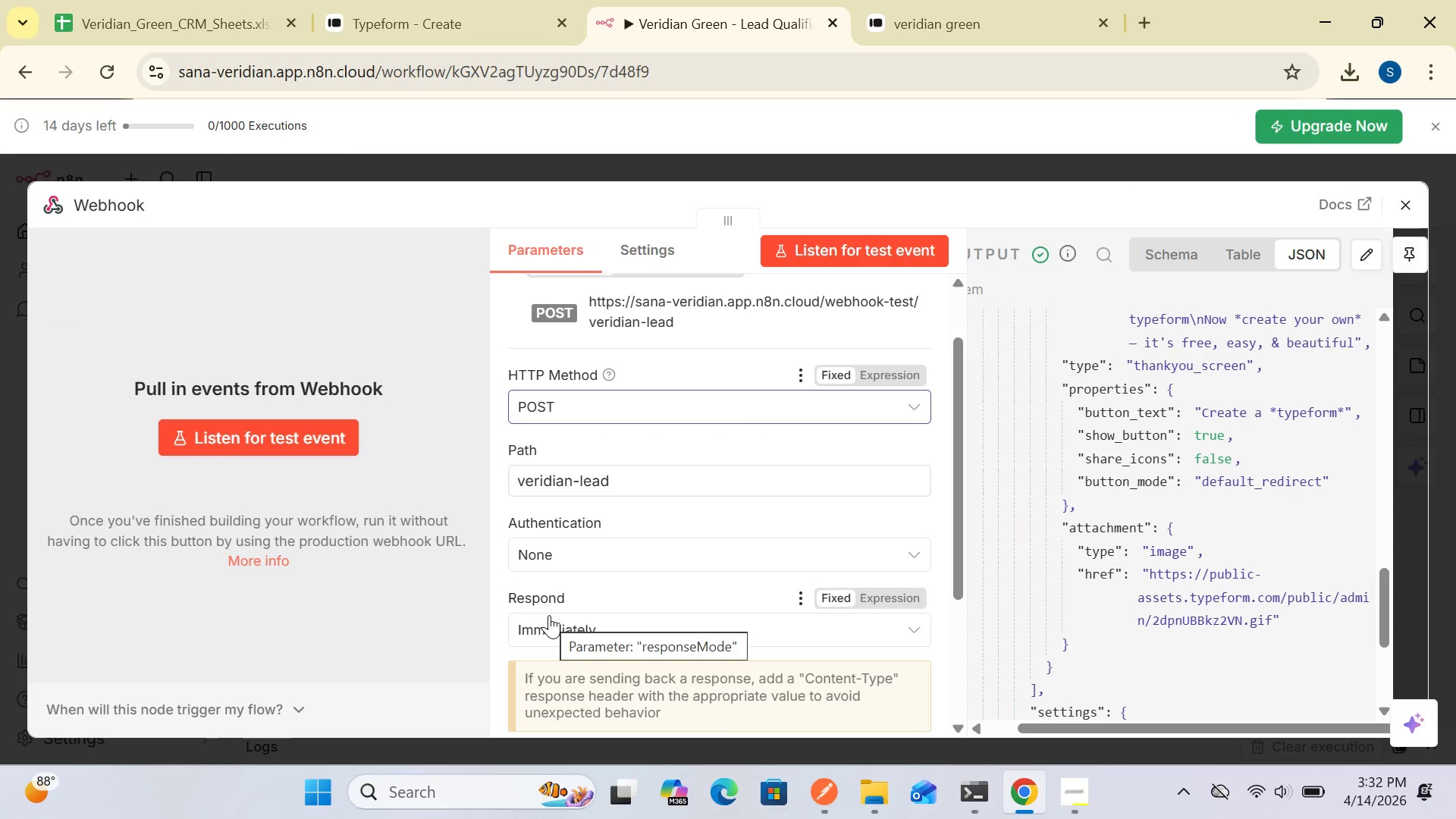 
wait(12.34)
 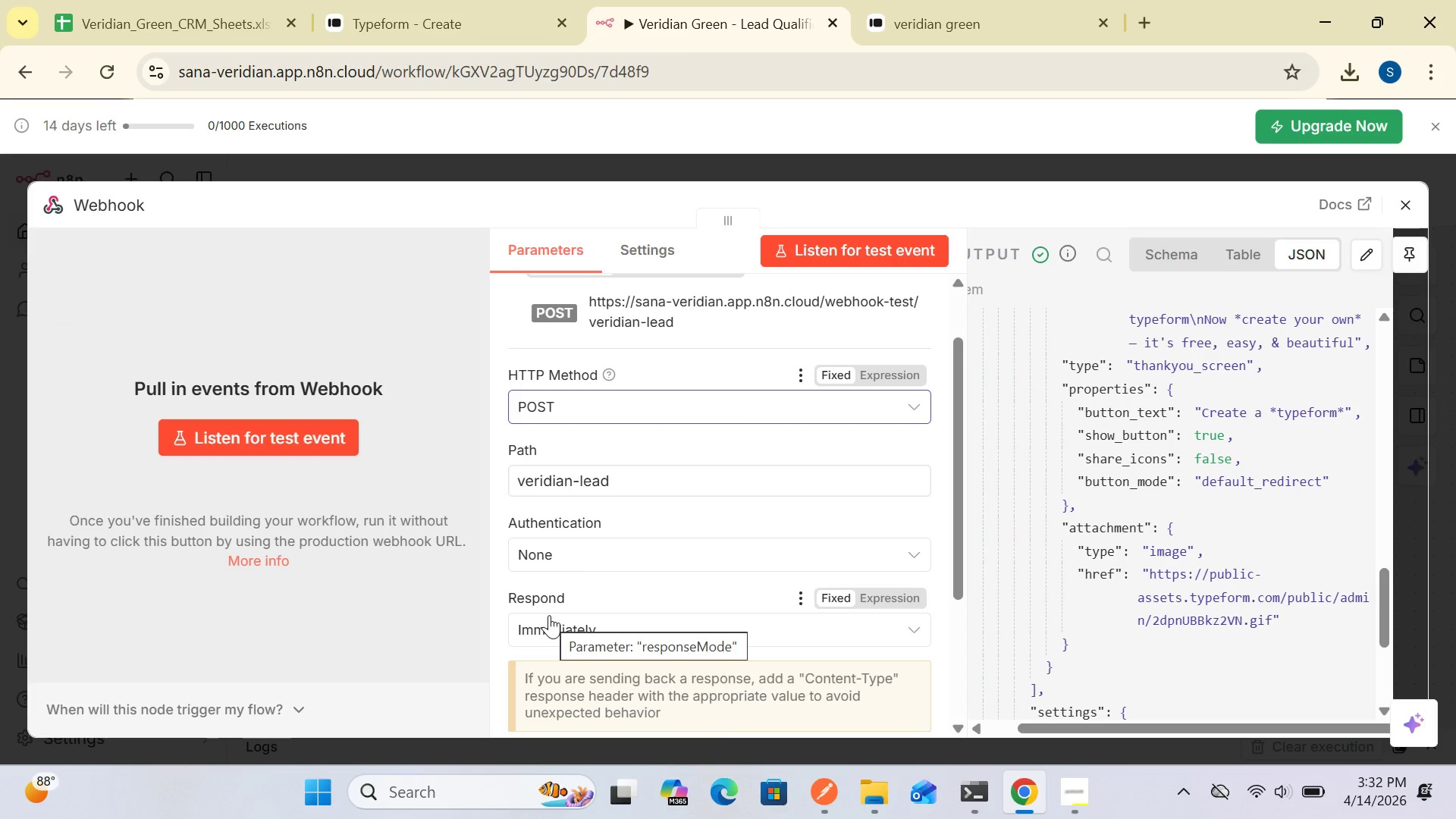 
left_click([498, 22])
 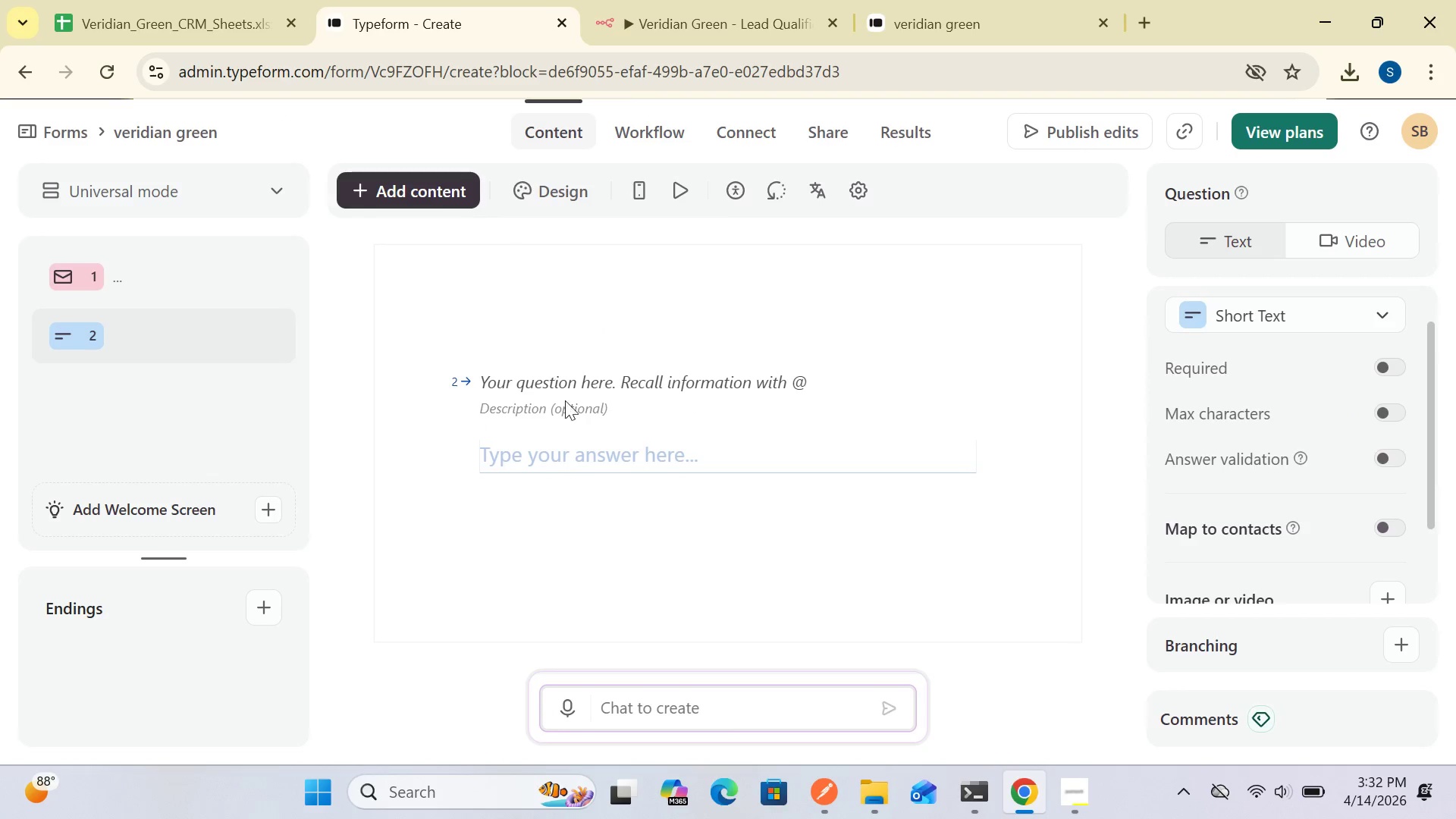 
left_click_drag(start_coordinate=[568, 410], to_coordinate=[550, 460])
 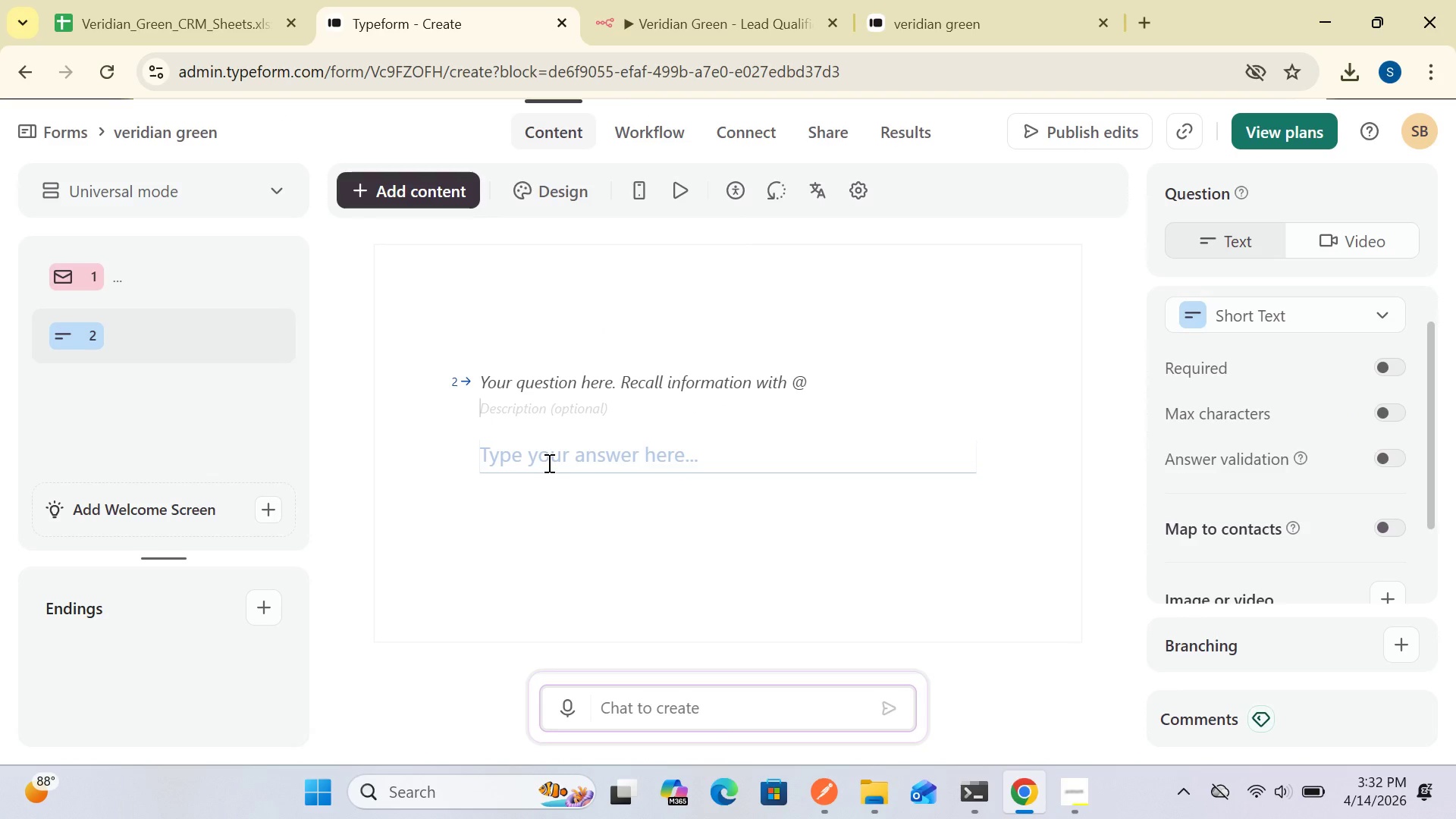 
left_click([548, 463])
 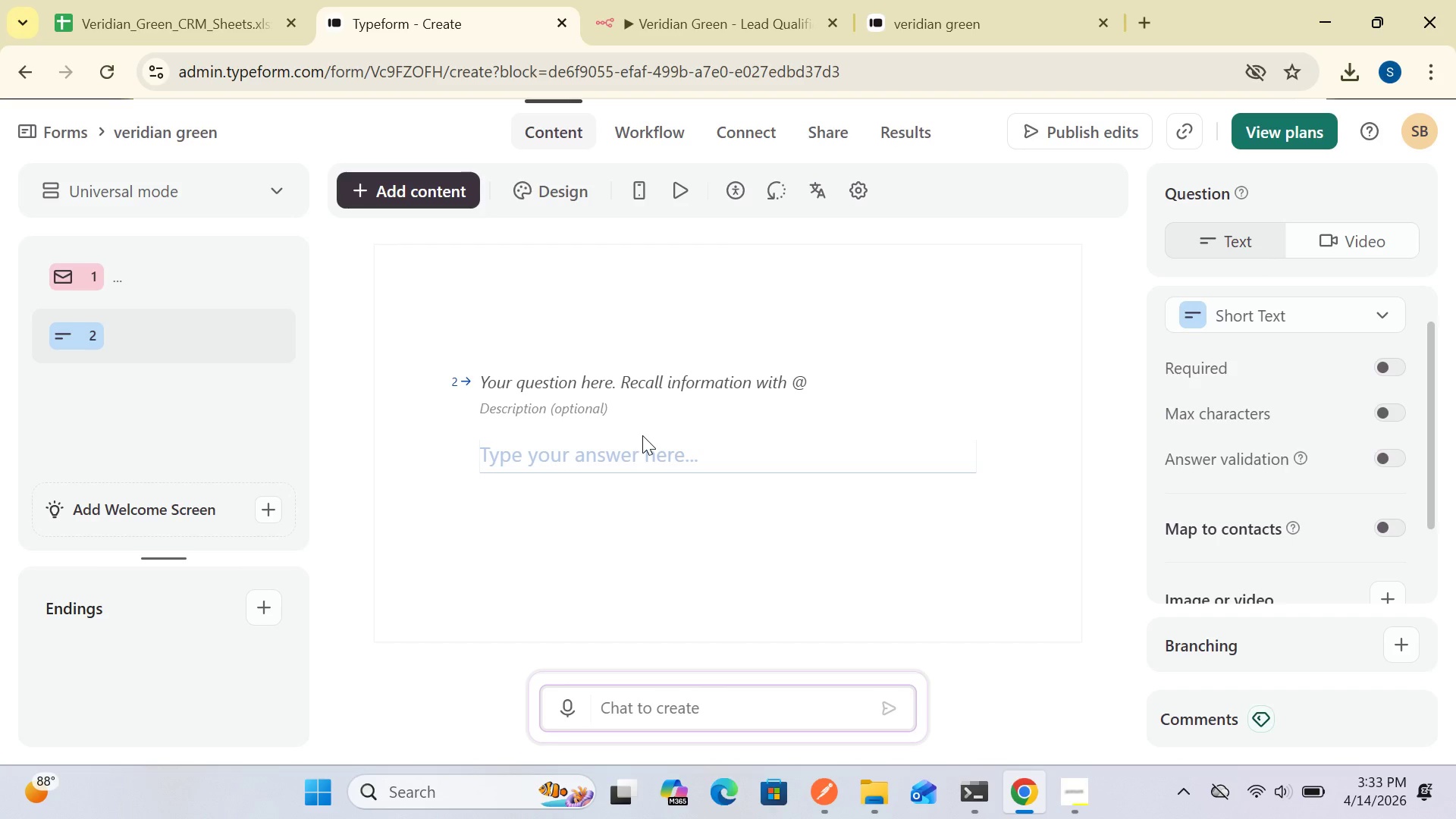 
wait(39.95)
 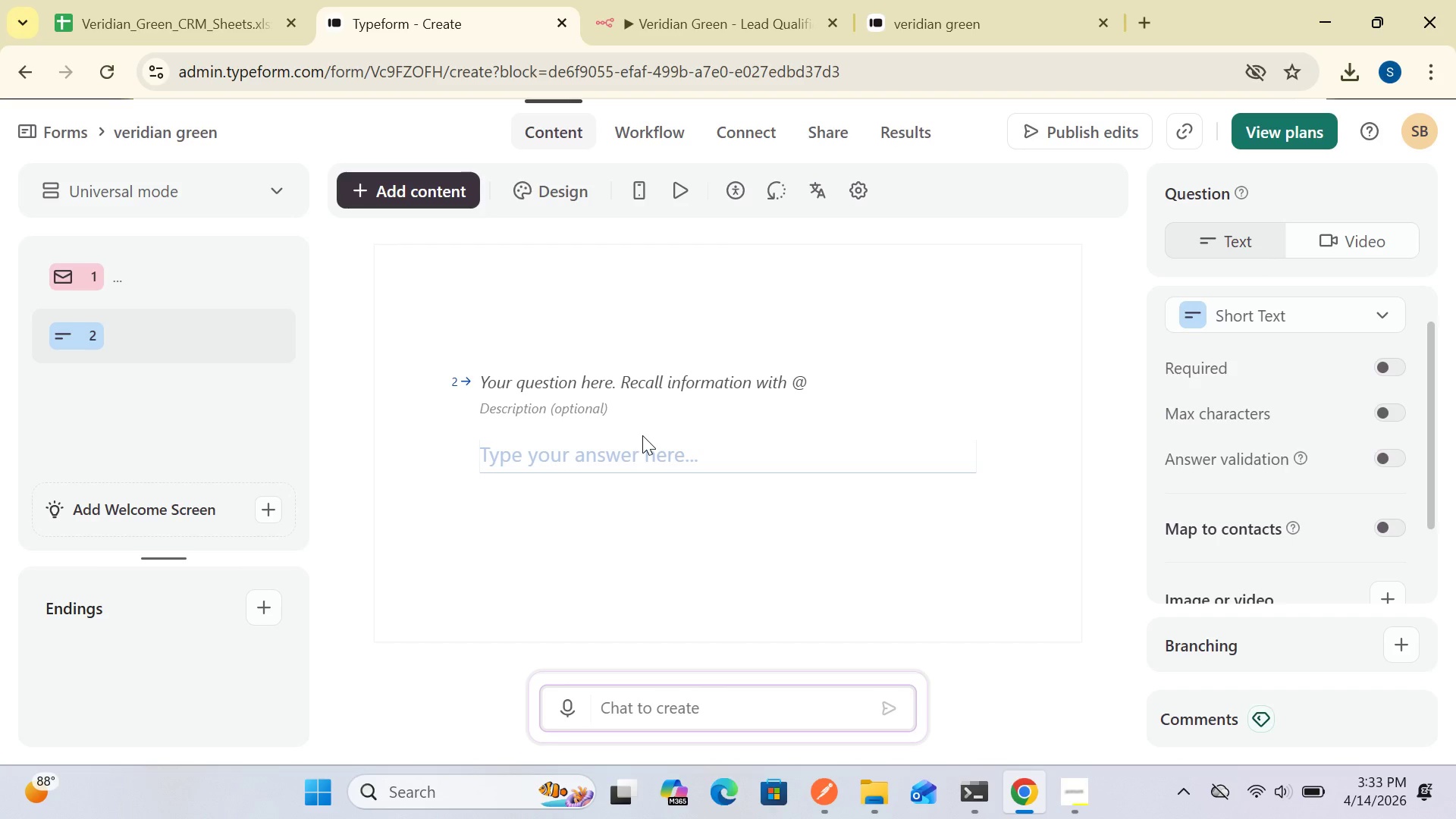 
left_click([816, 384])
 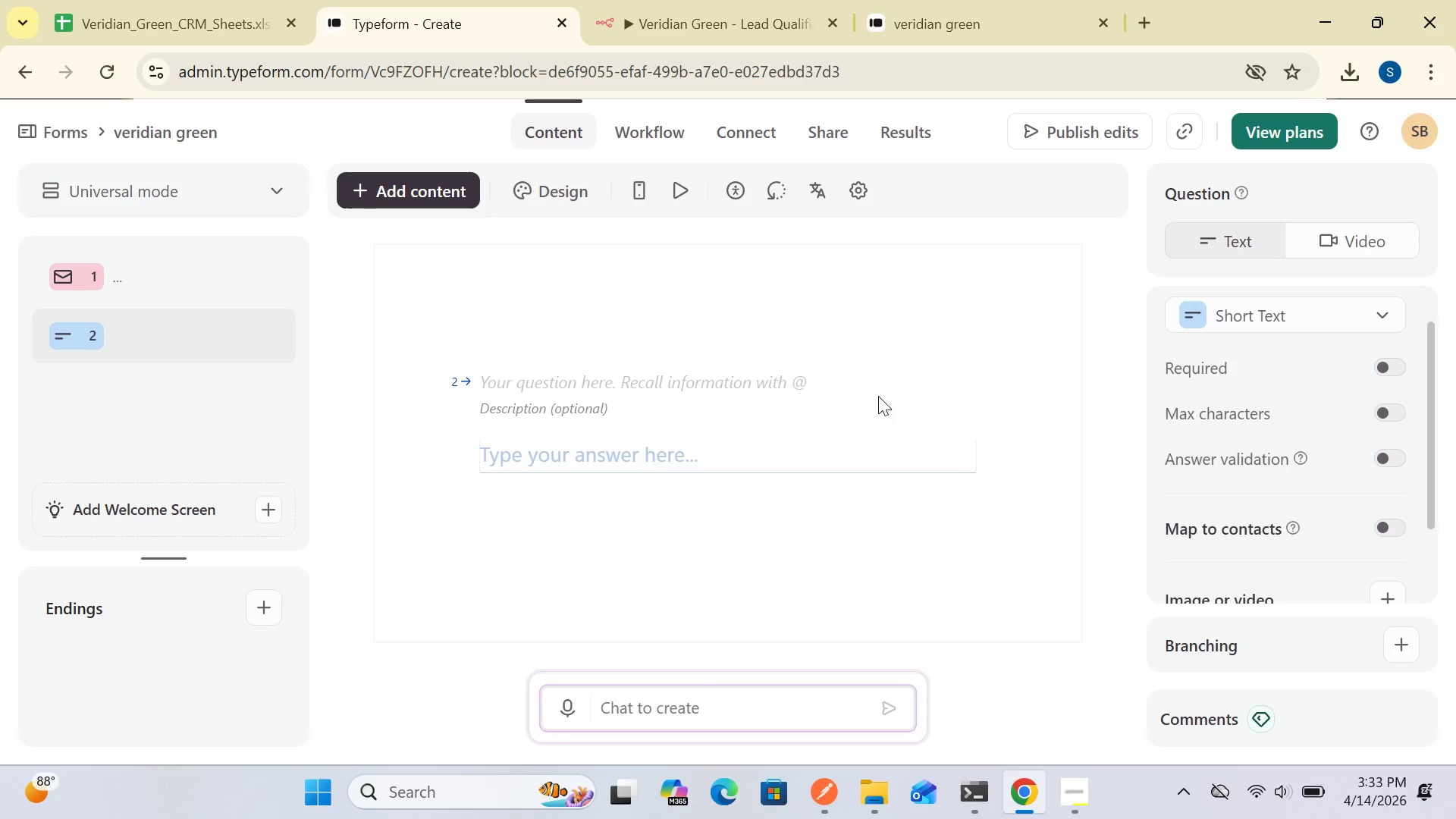 
wait(9.64)
 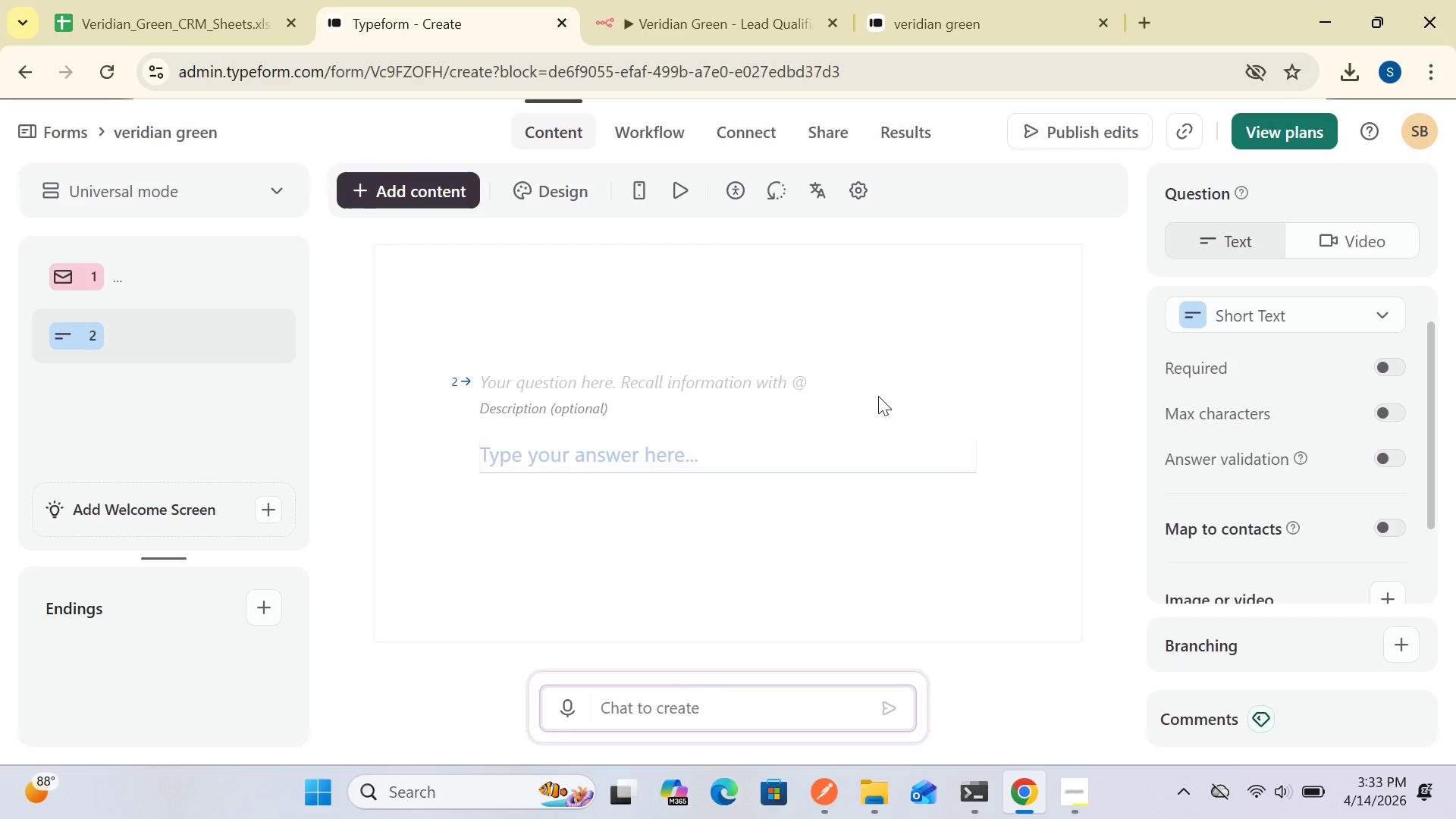 
type(f)
key(Backspace)
type(Full Name)
 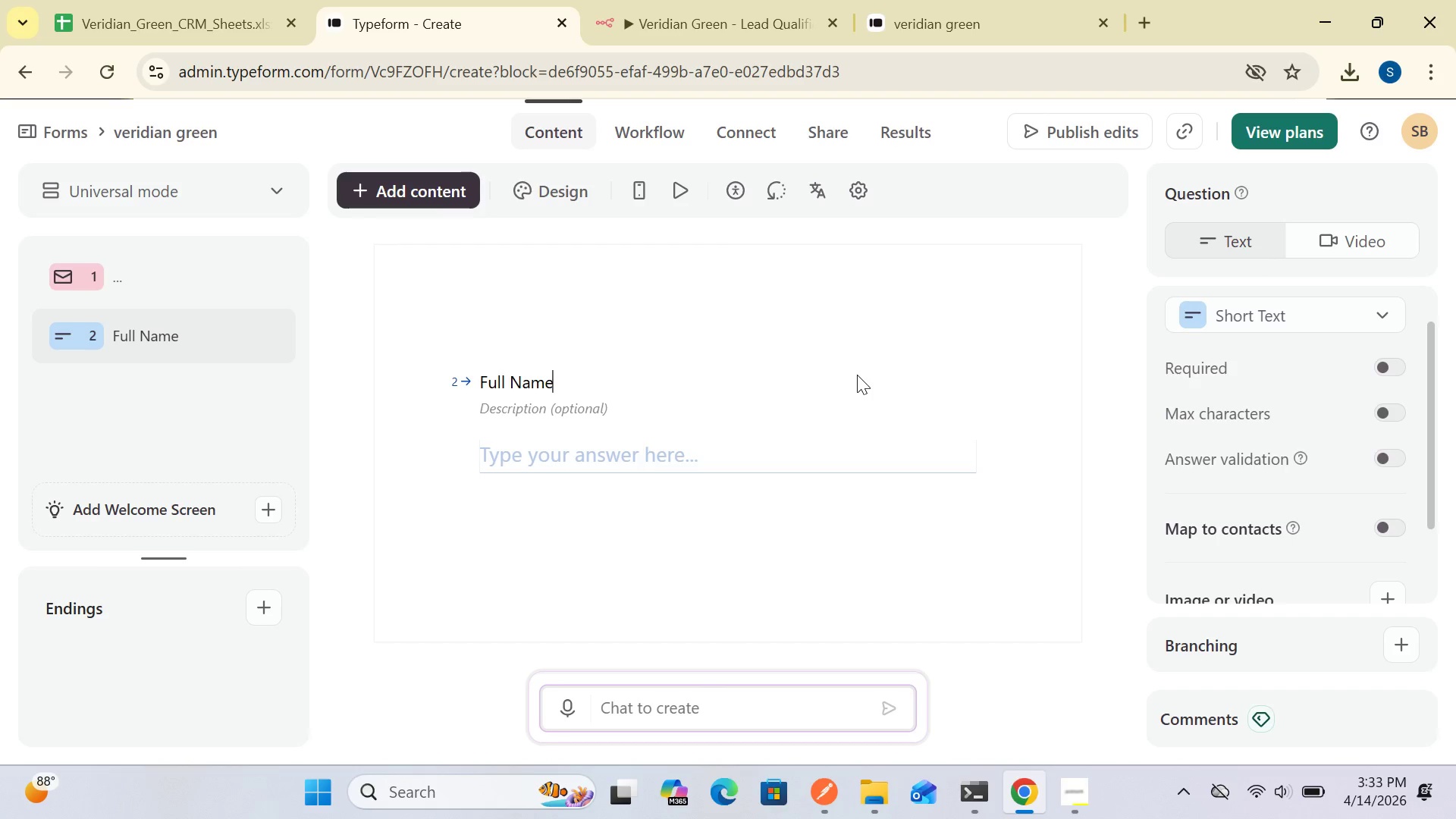 
wait(7.58)
 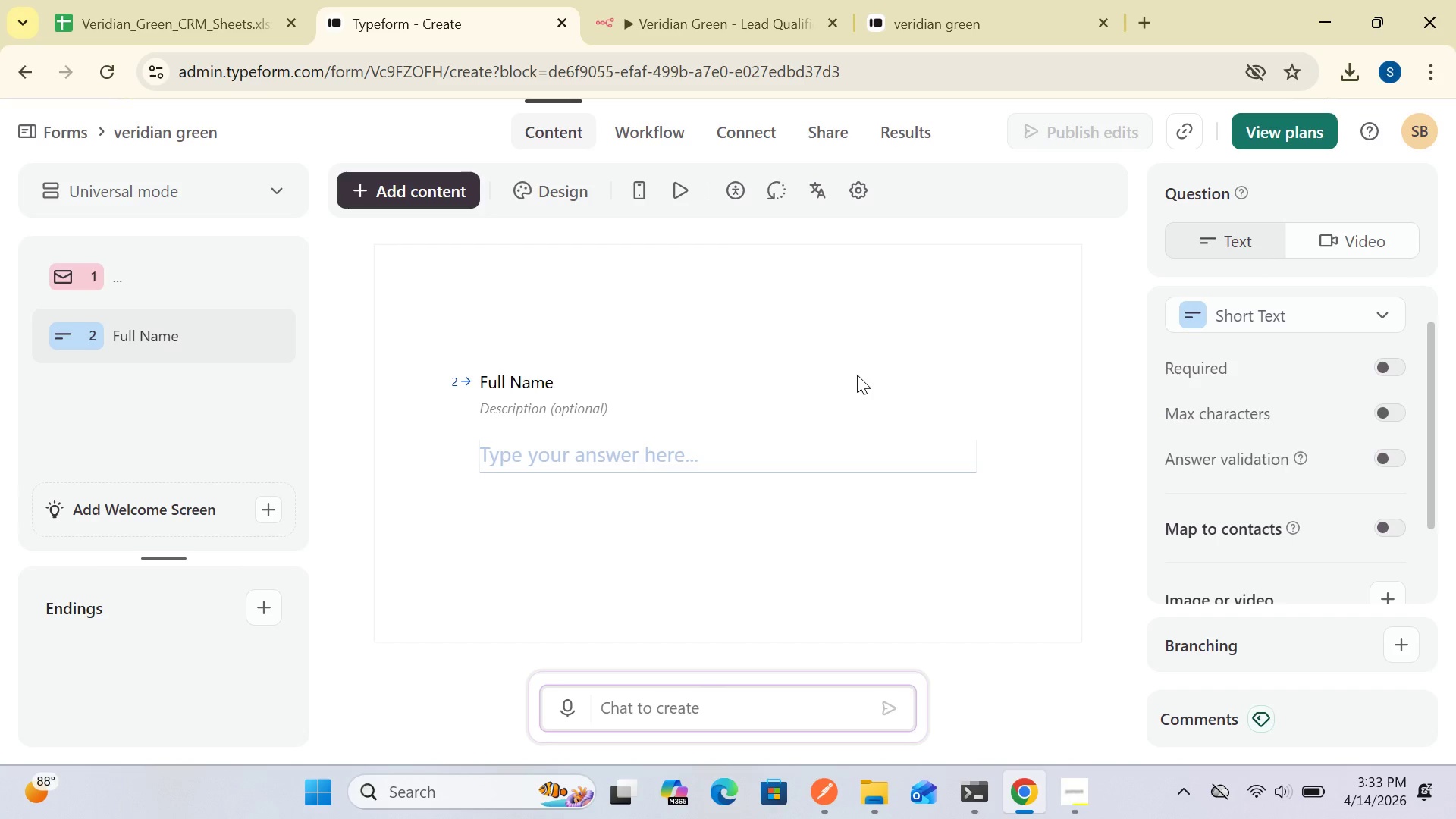 
key(Enter)
 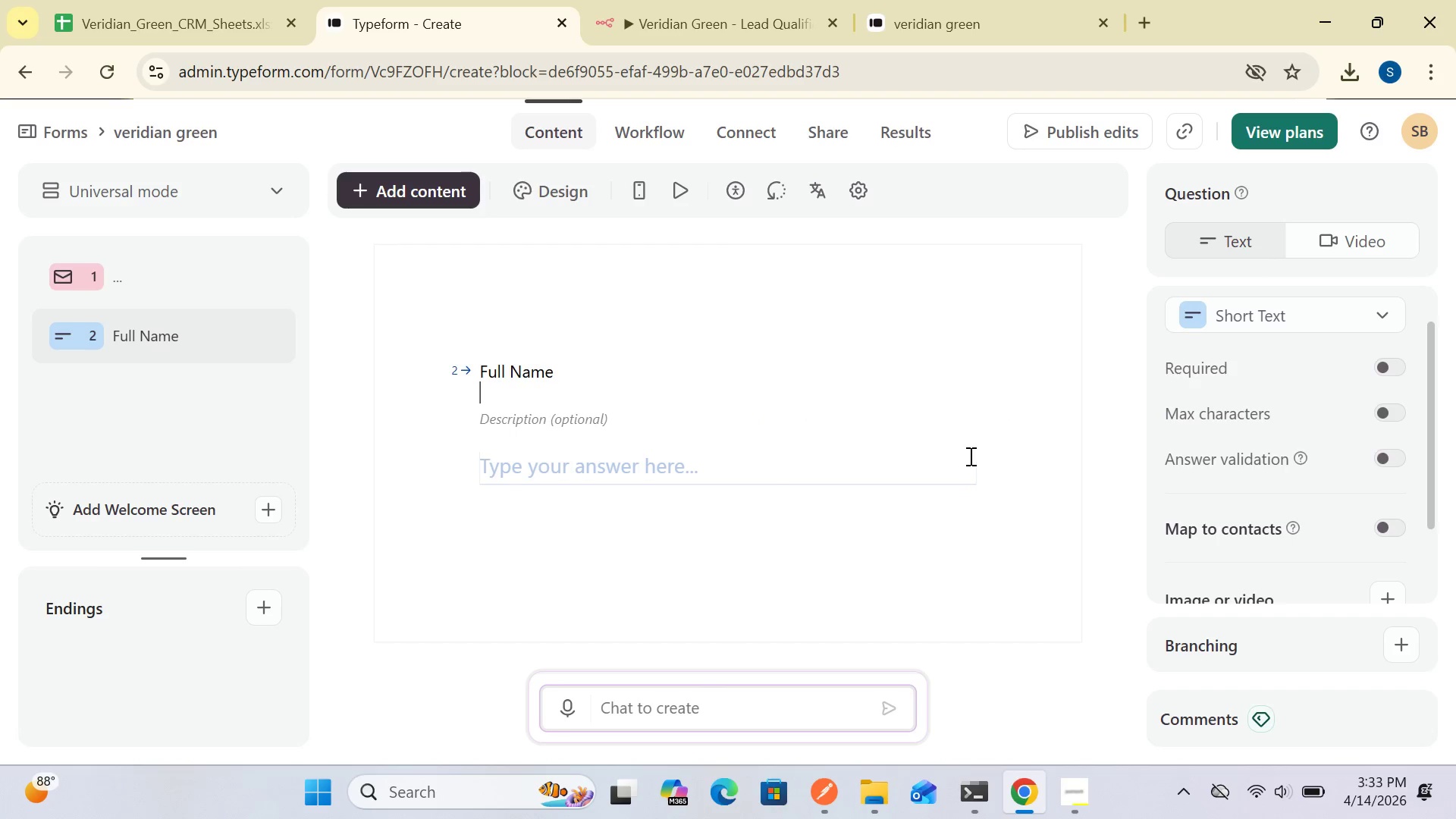 
wait(27.56)
 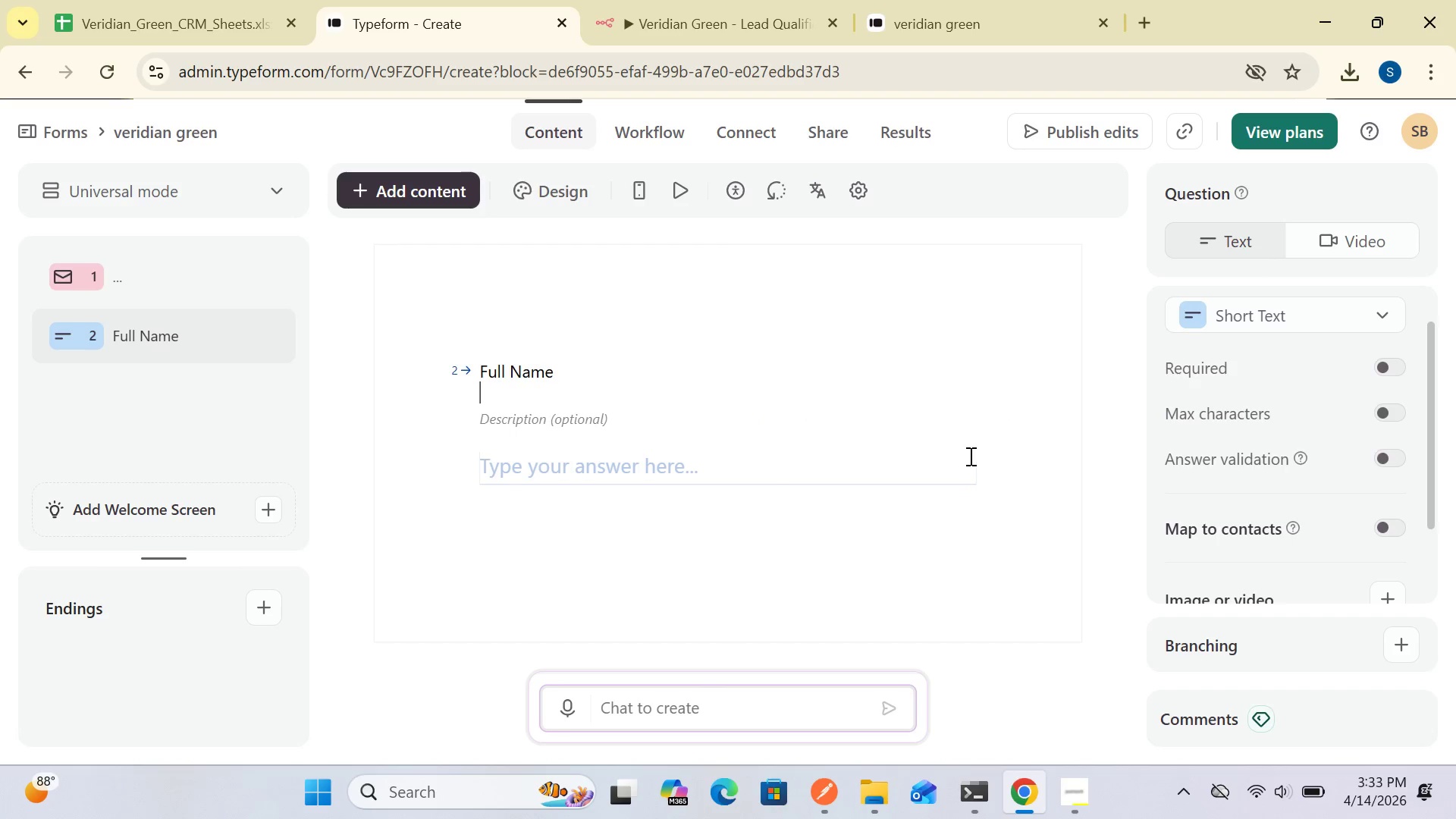 
key(Backspace)
 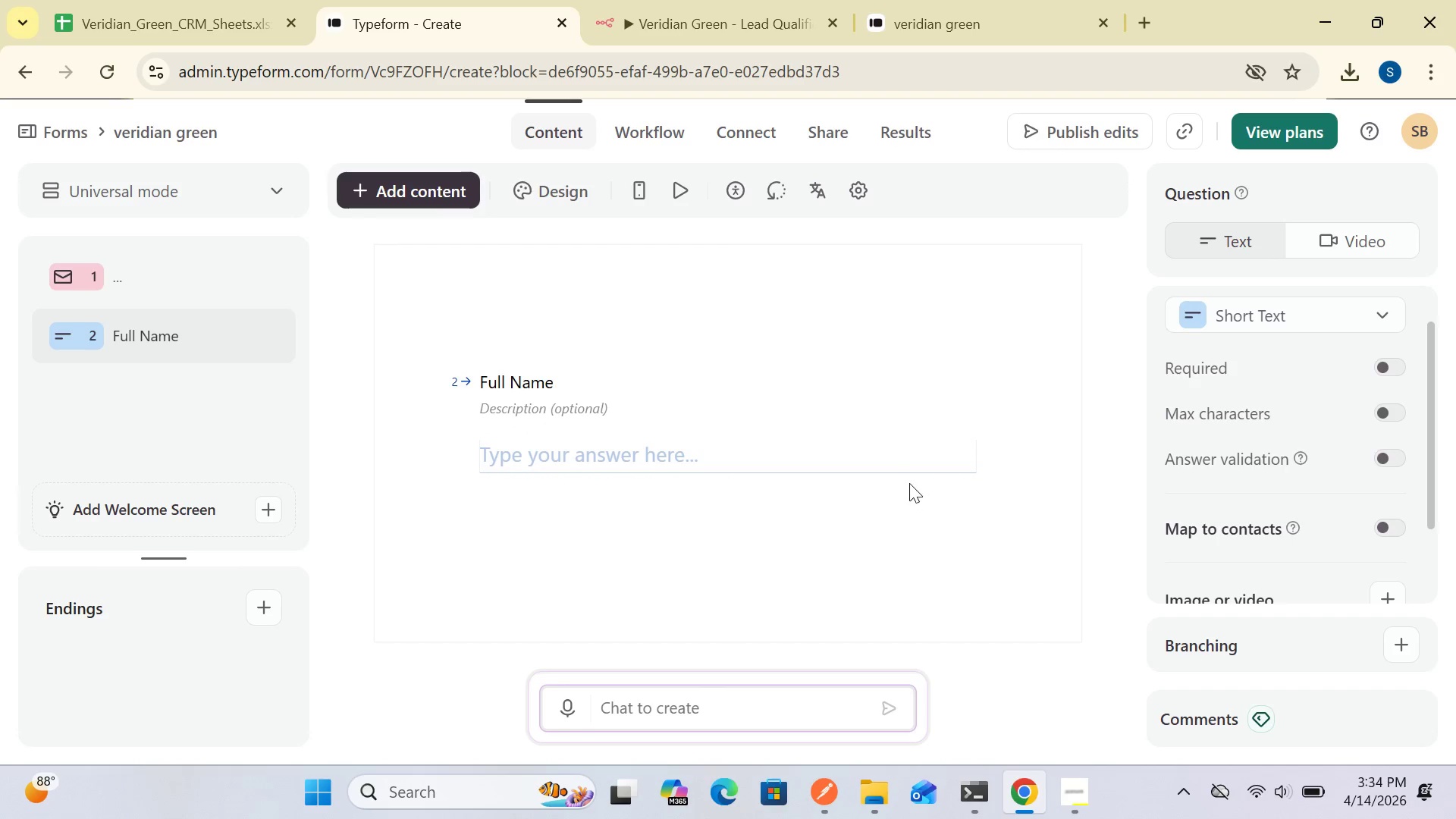 
wait(9.16)
 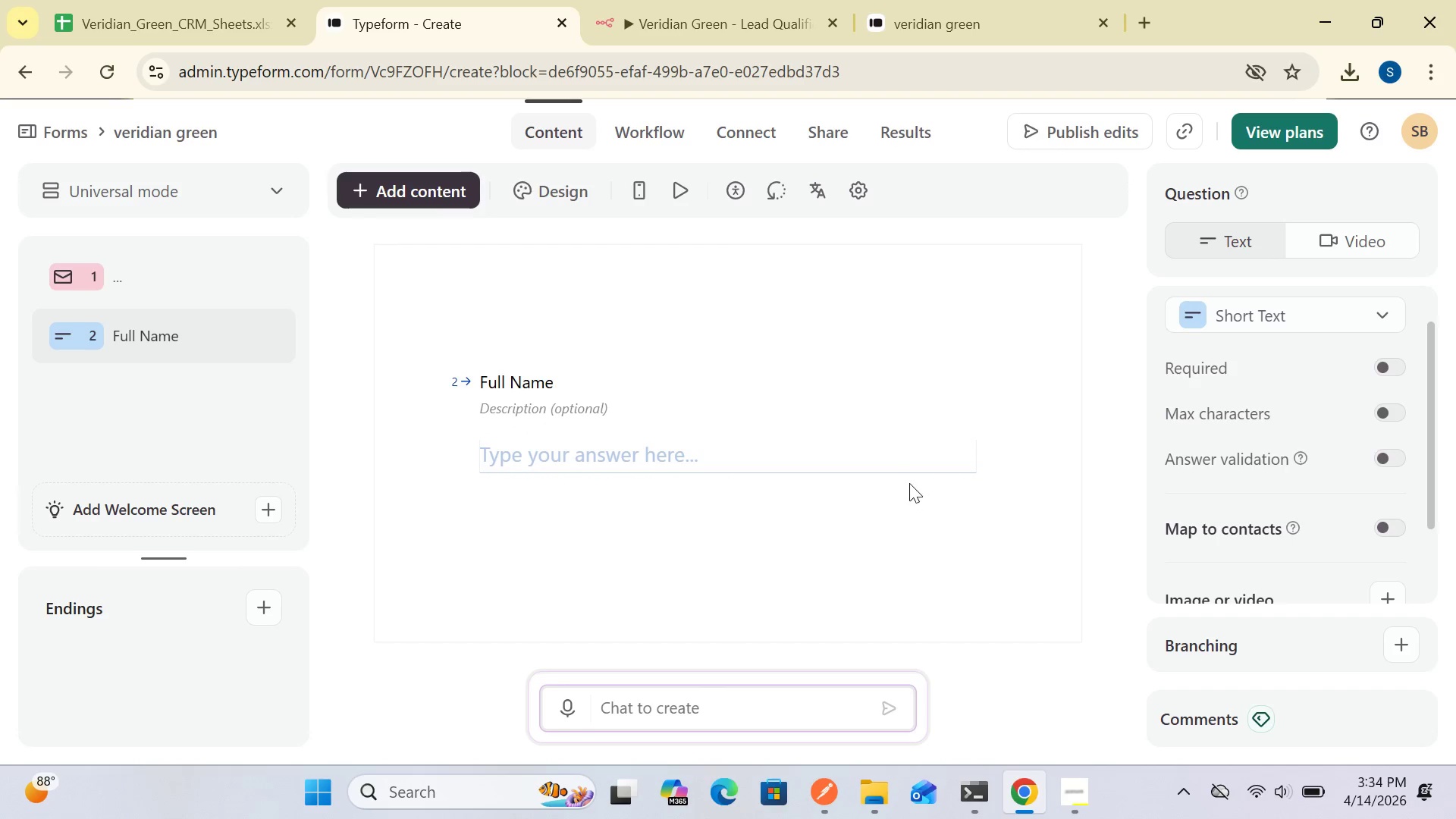 
left_click([397, 190])
 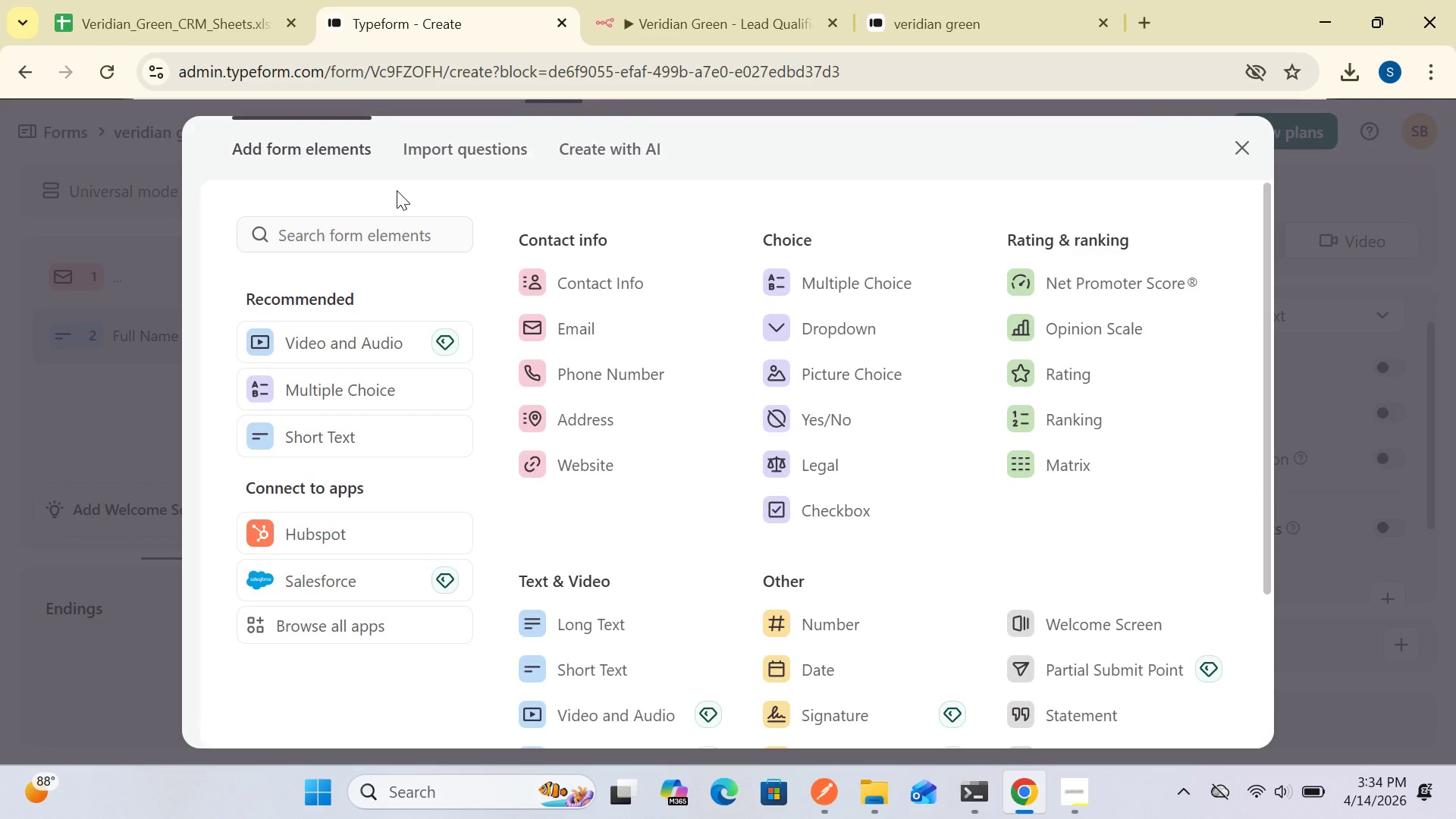 
wait(8.44)
 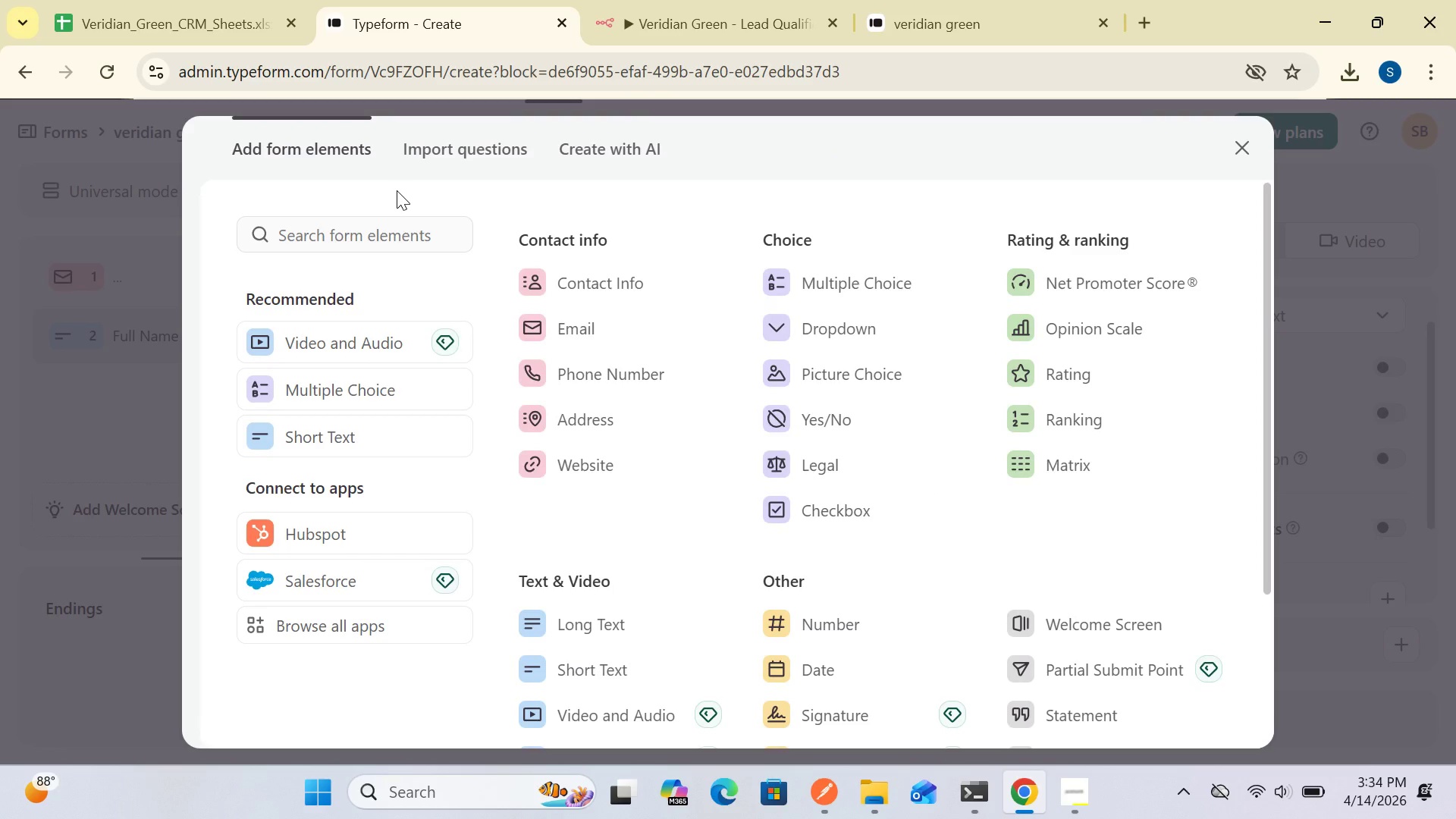 
left_click([547, 325])
 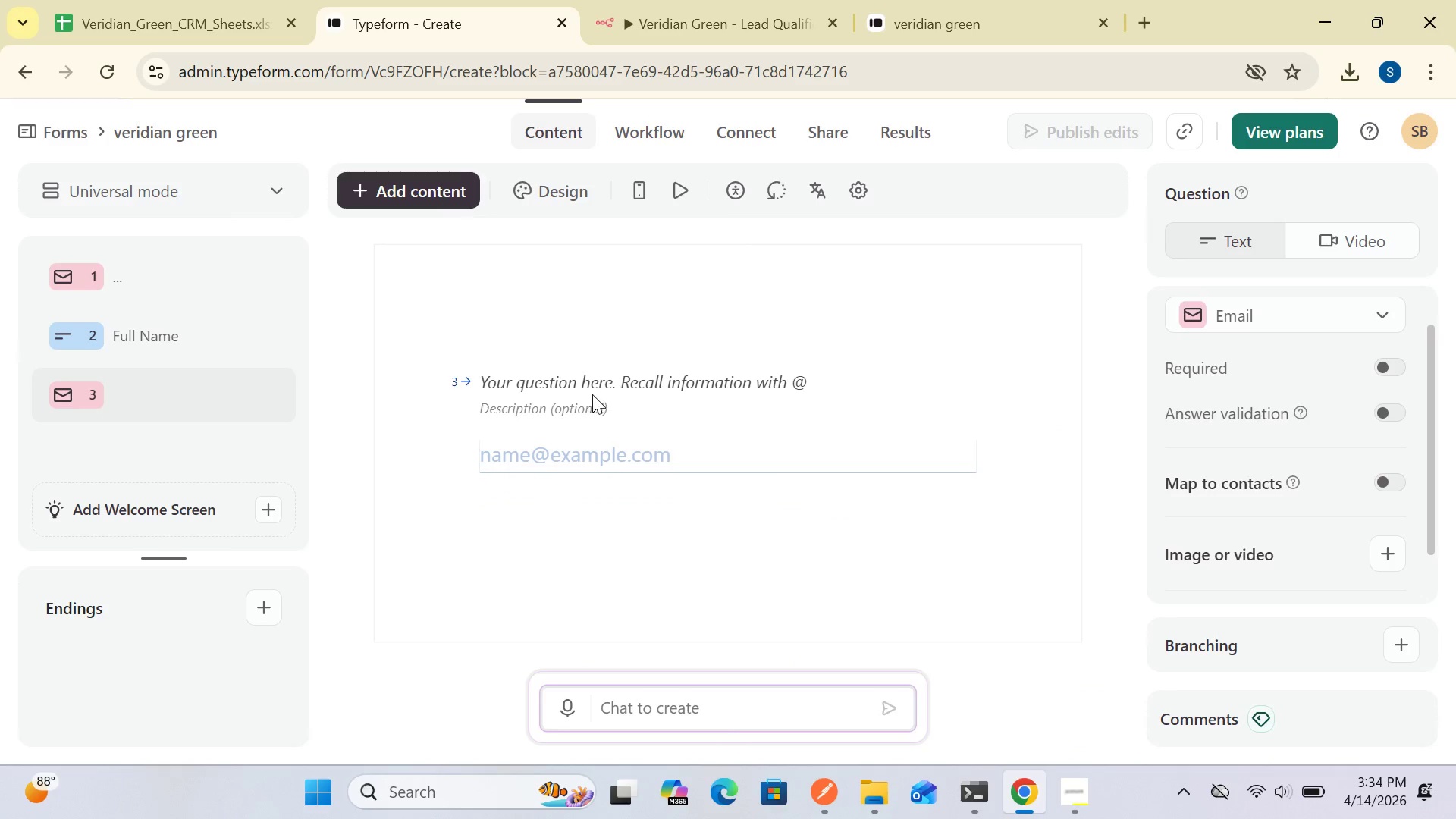 
left_click([608, 378])
 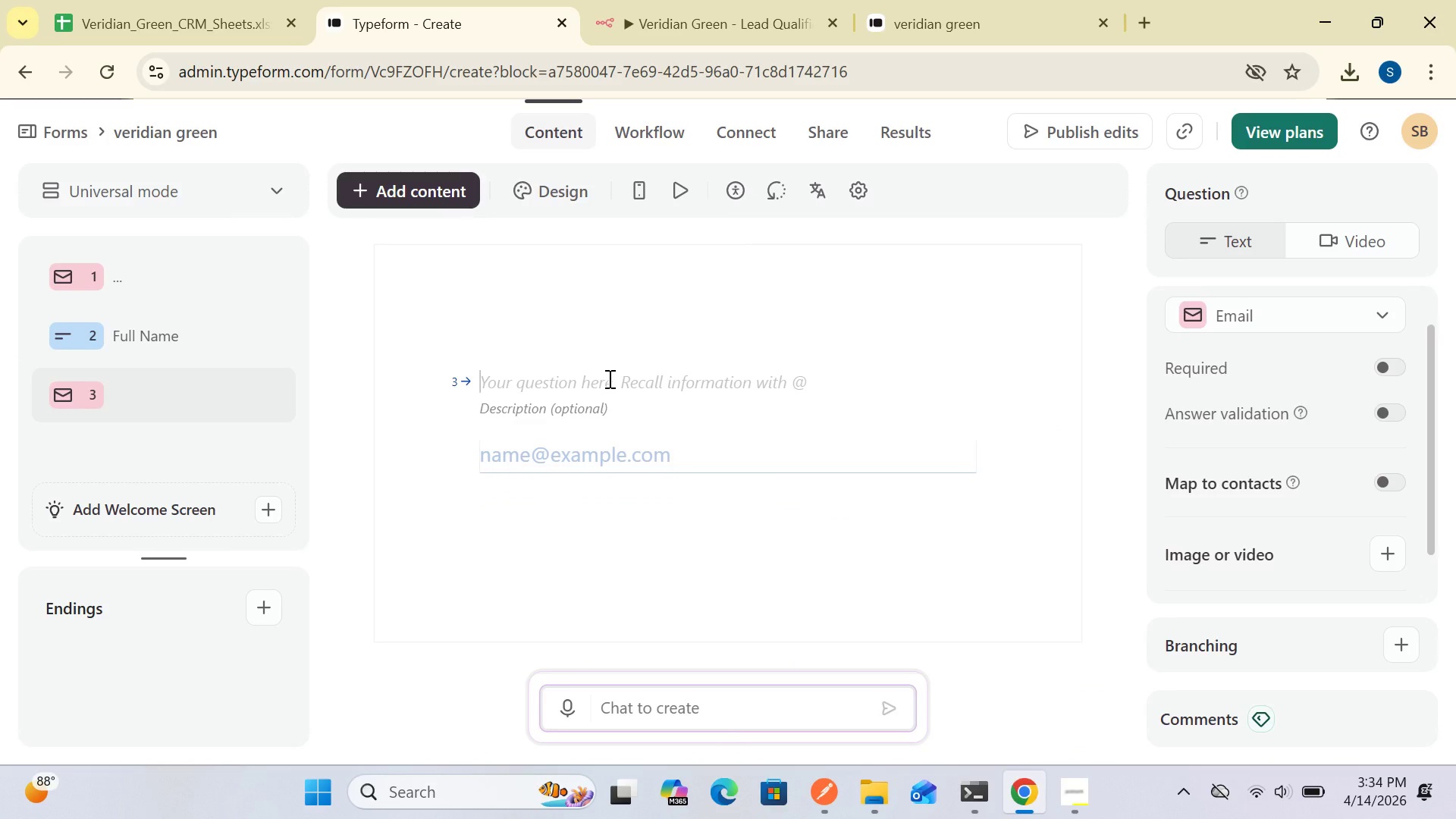 
type(Email)
 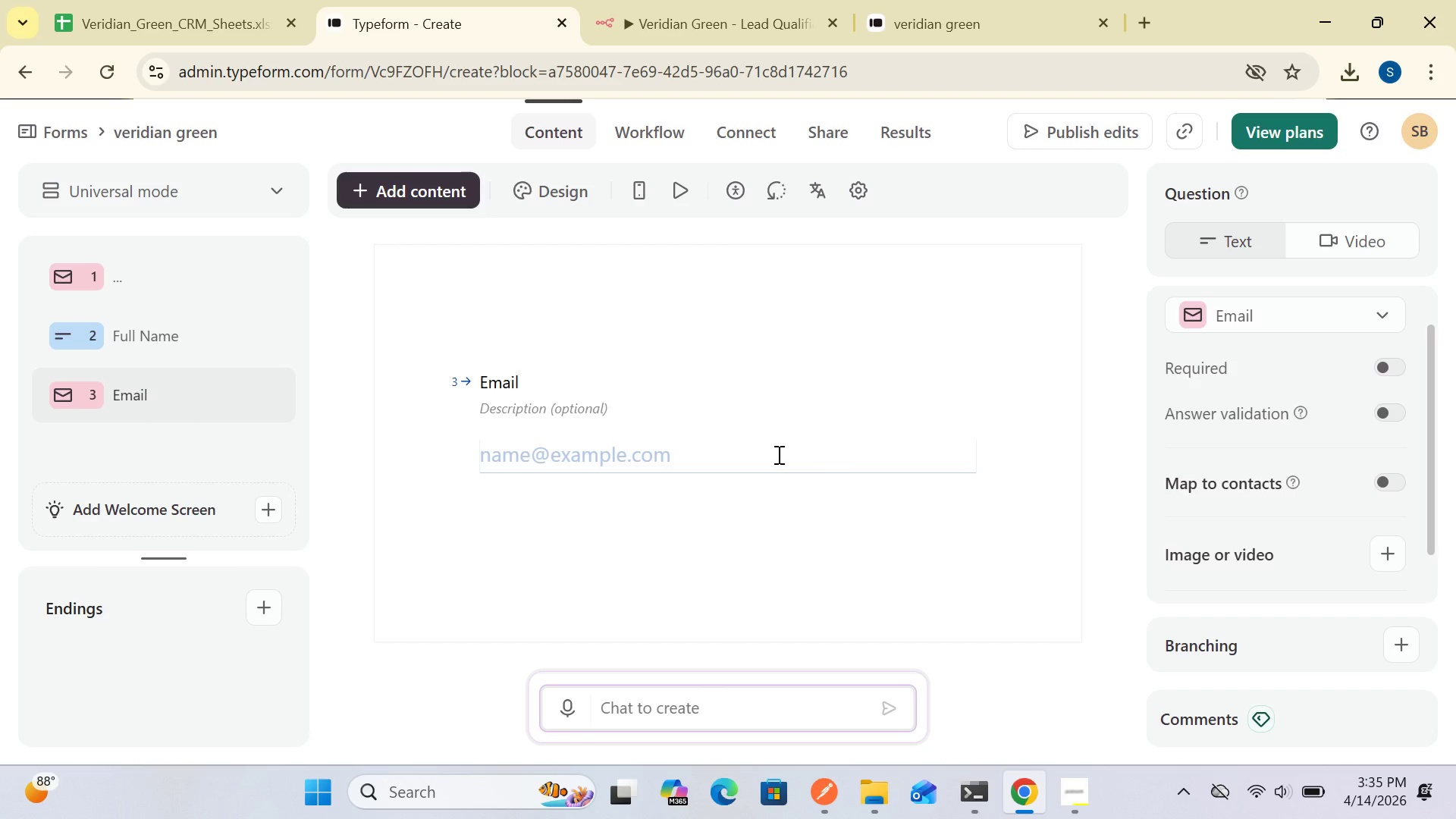 
wait(35.59)
 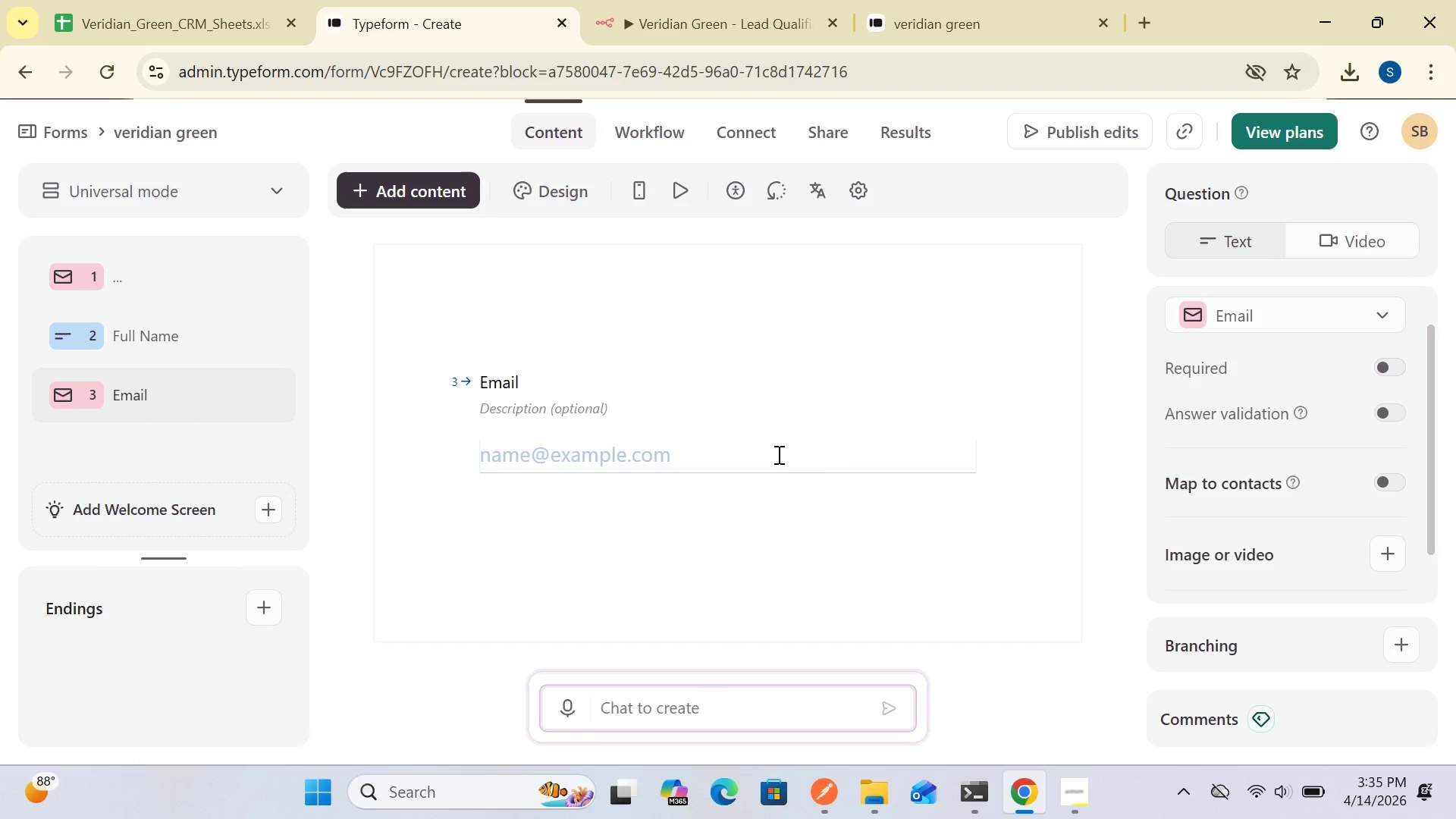 
left_click([438, 188])
 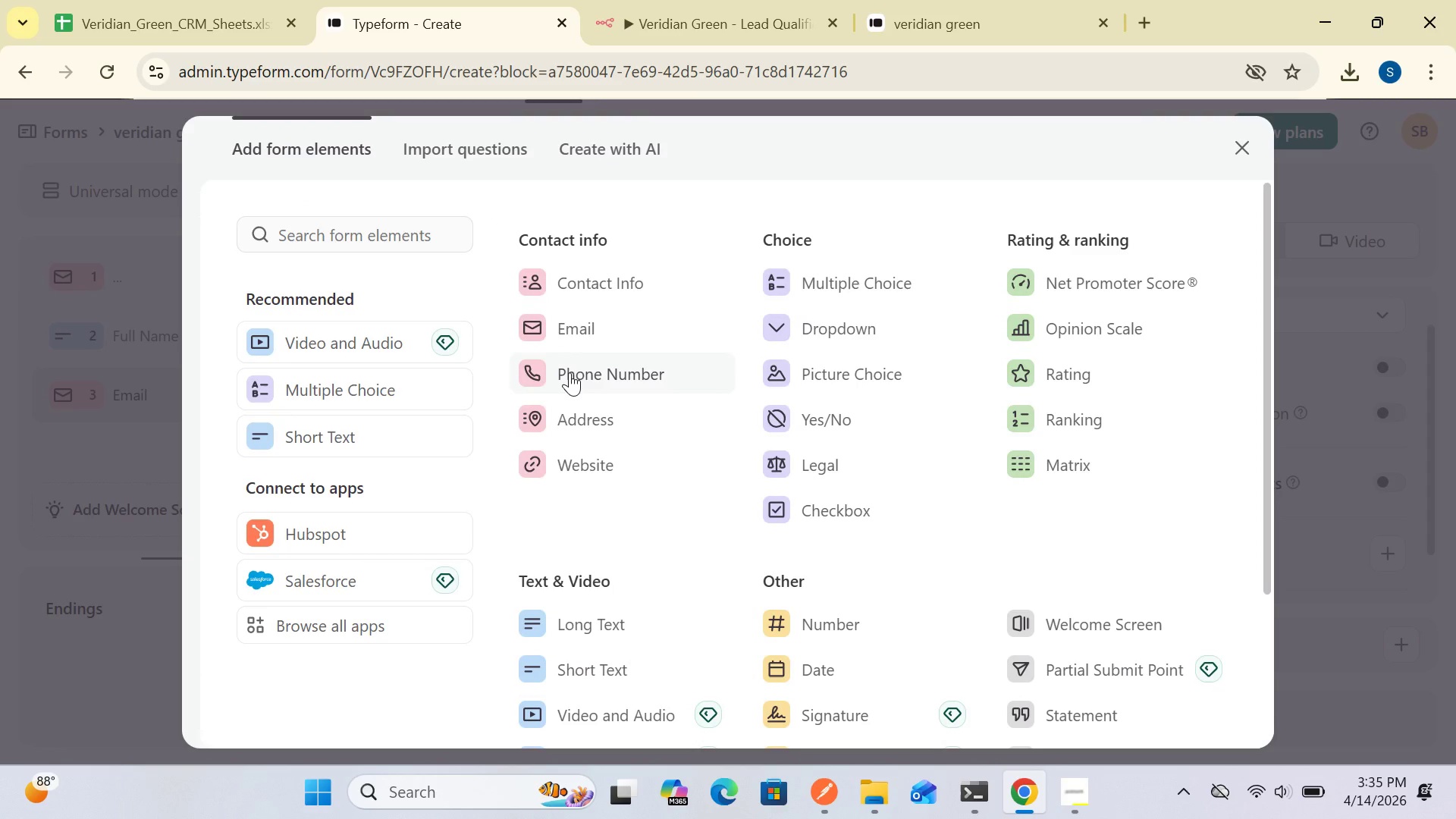 
wait(5.36)
 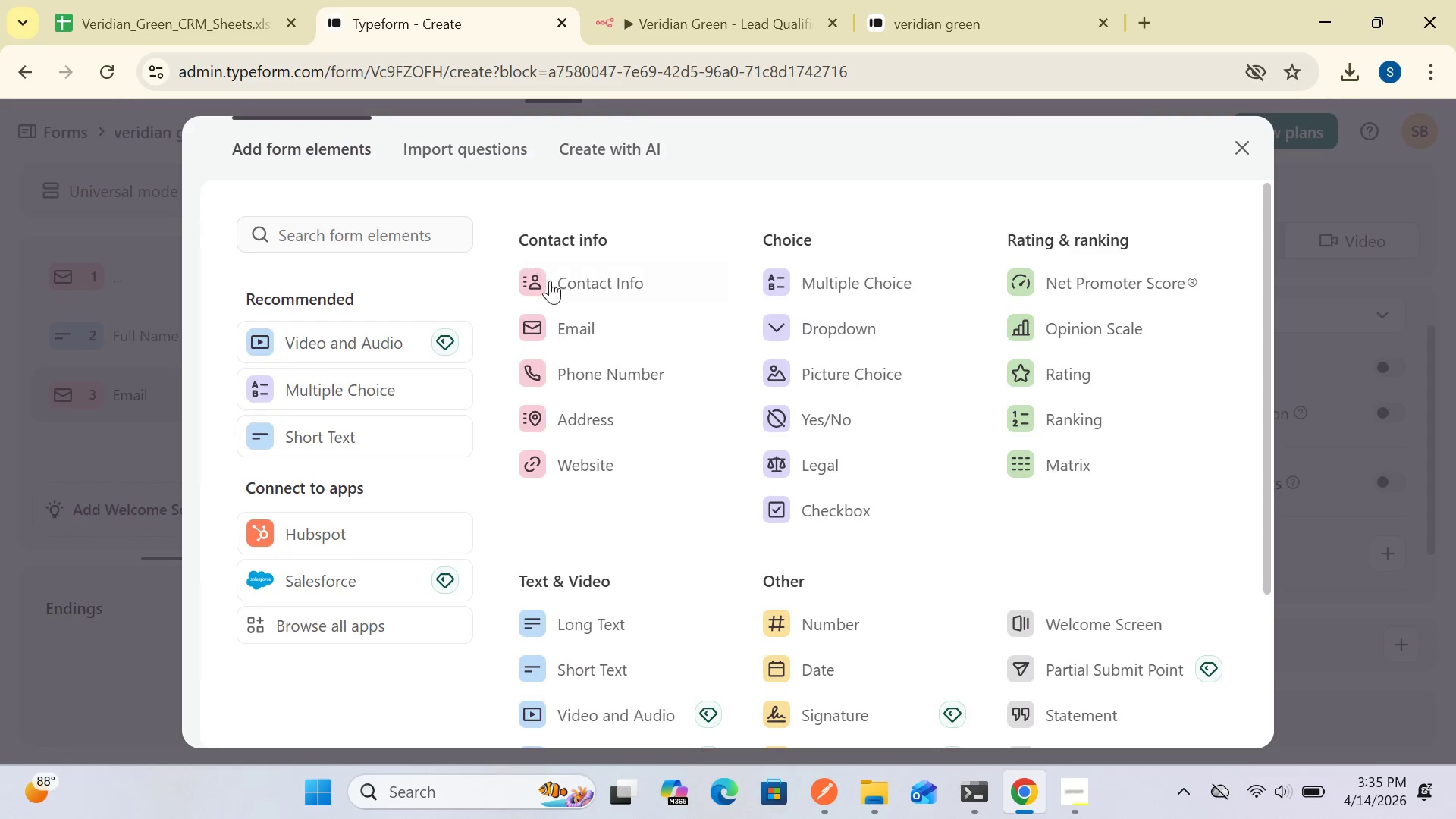 
left_click([570, 372])
 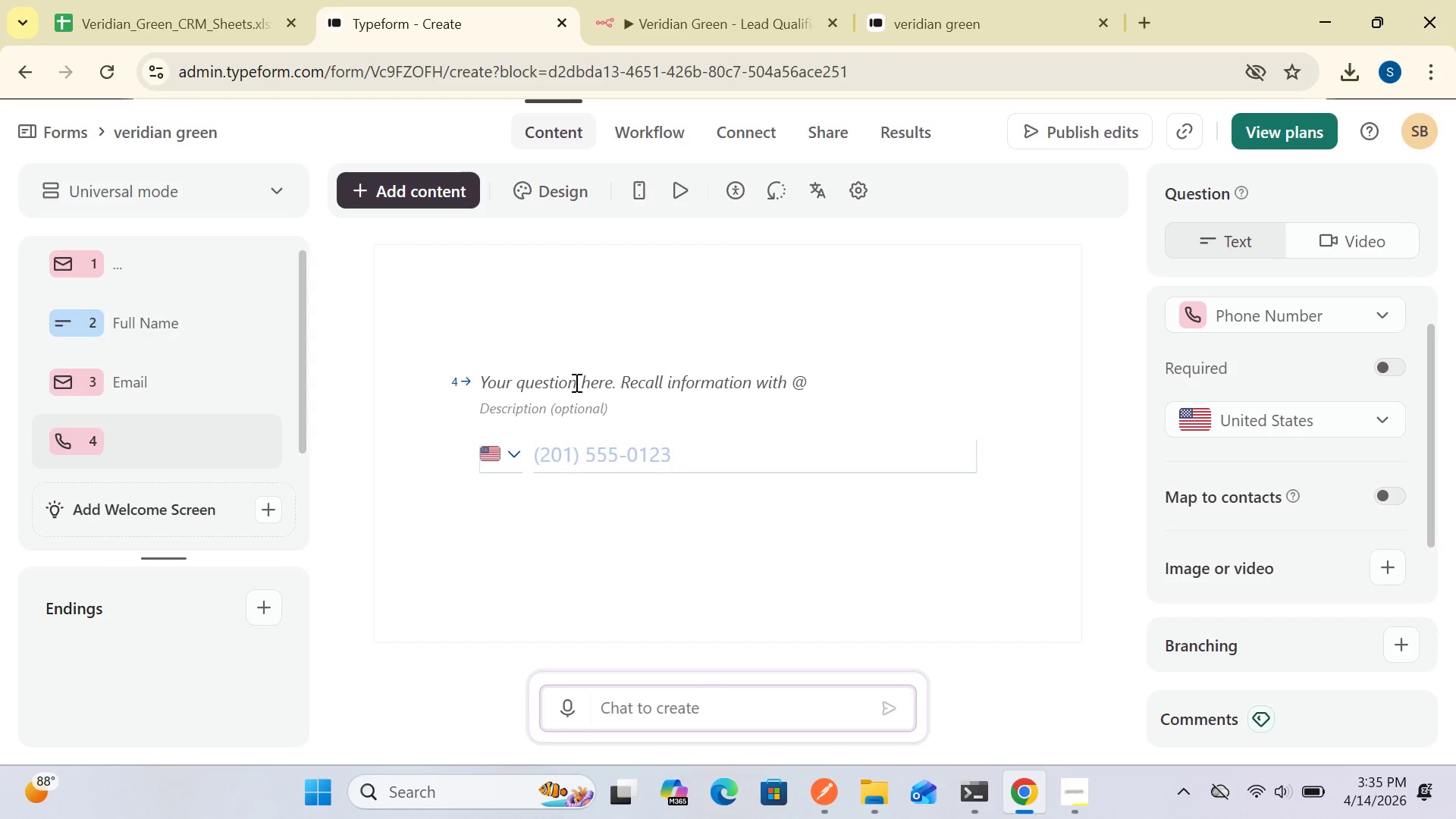 
wait(6.2)
 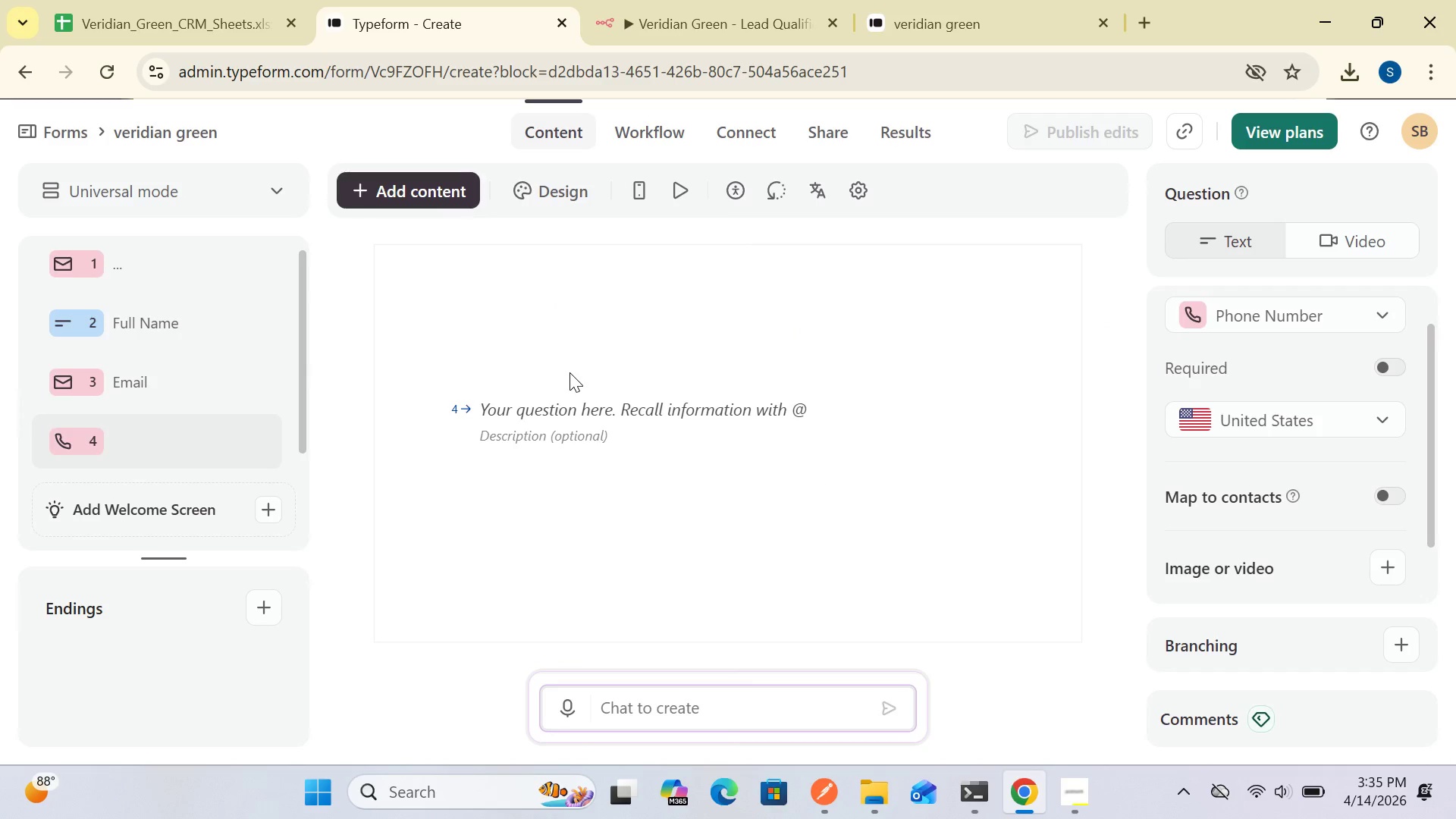 
left_click([571, 384])
 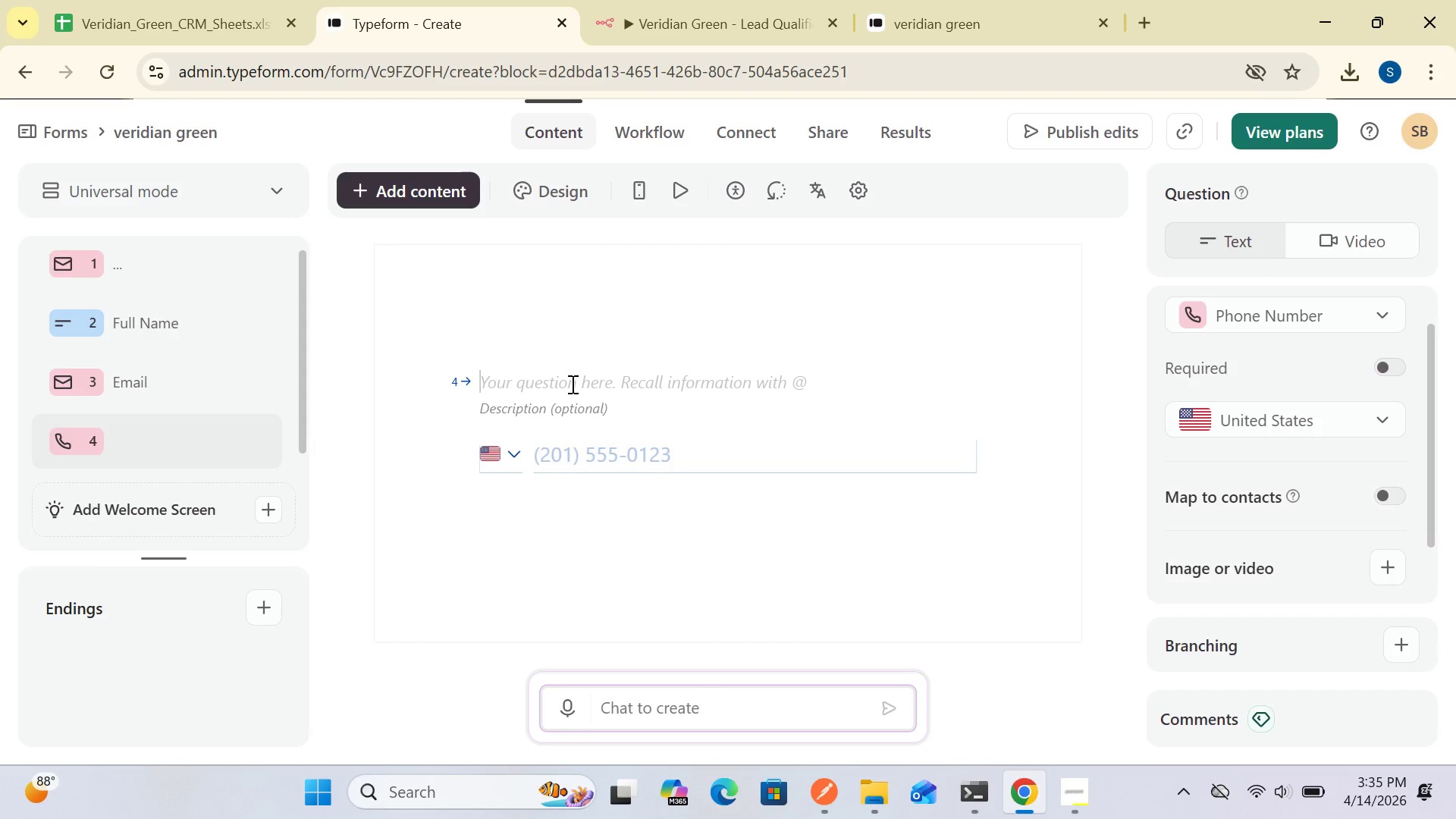 
type(Phone Number)
 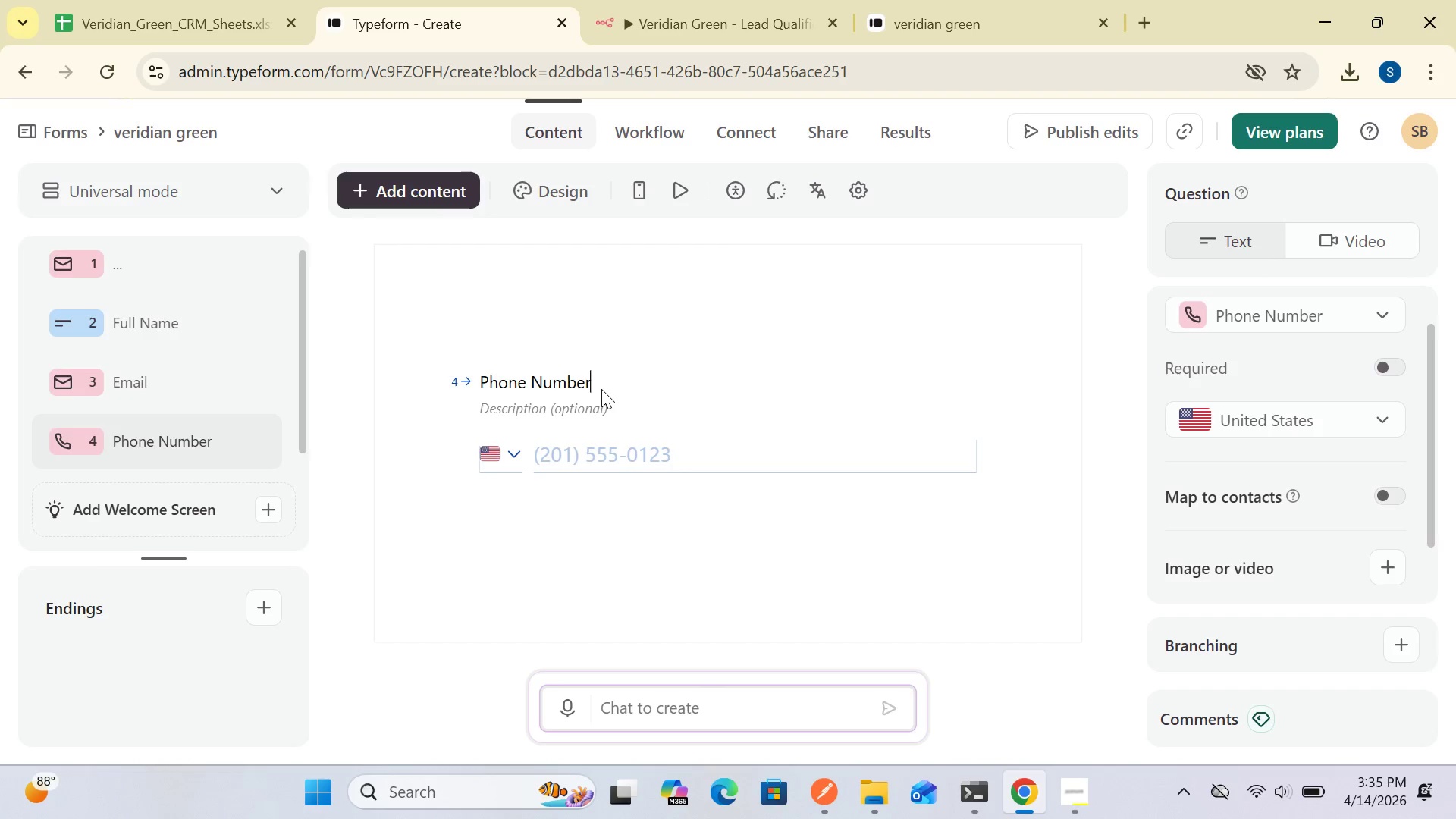 
wait(9.38)
 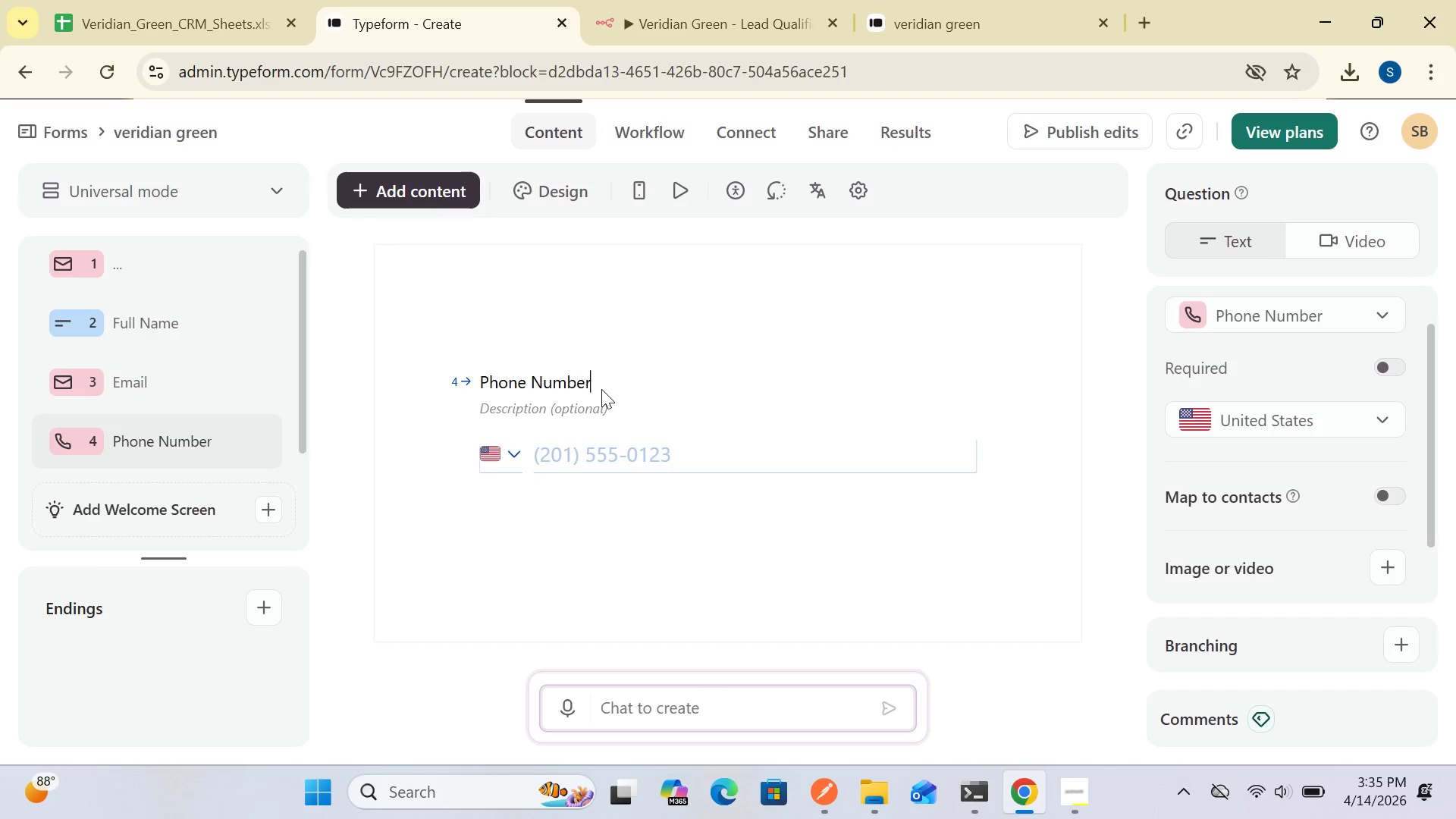 
key(Enter)
 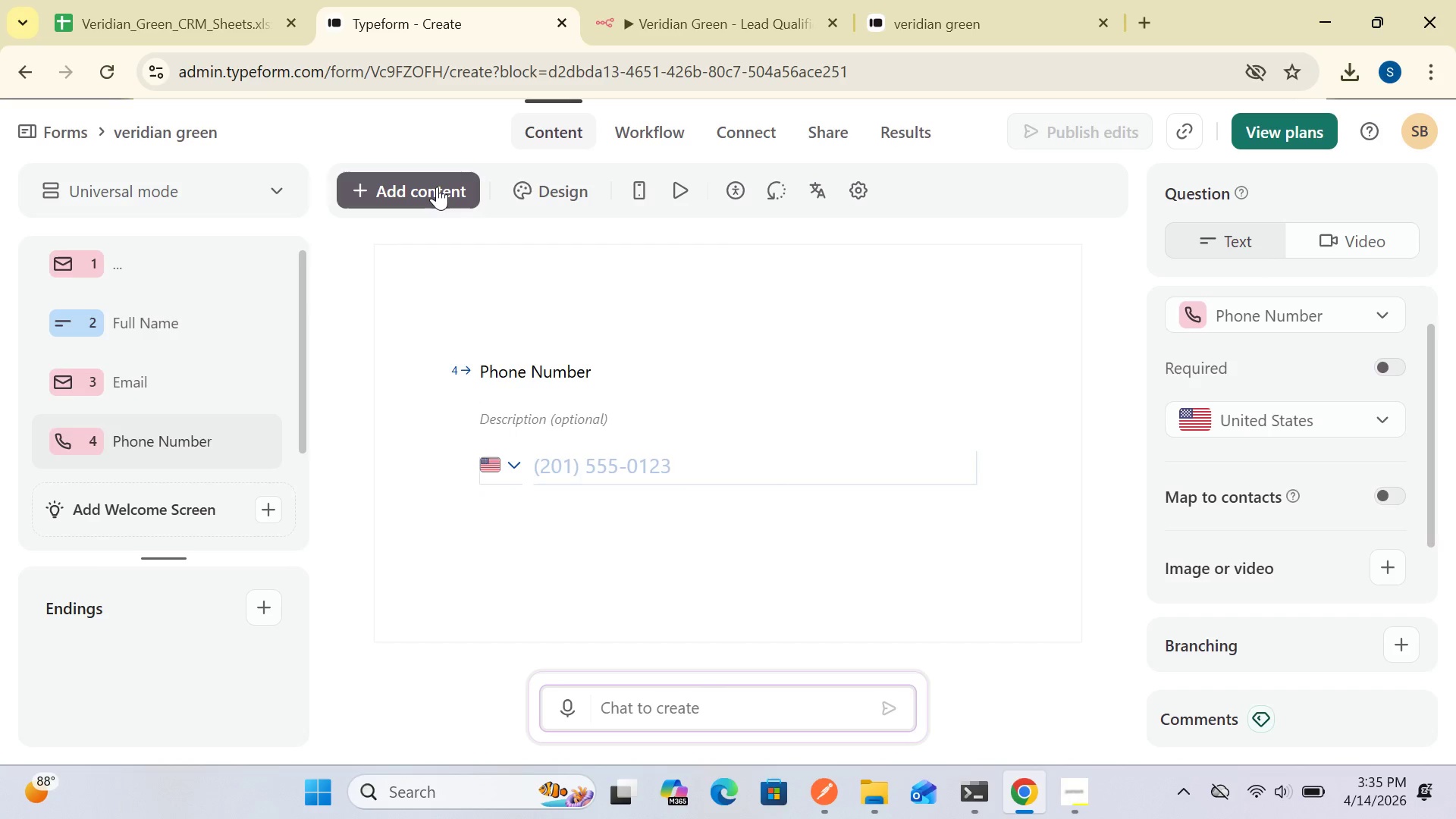 
left_click([437, 187])
 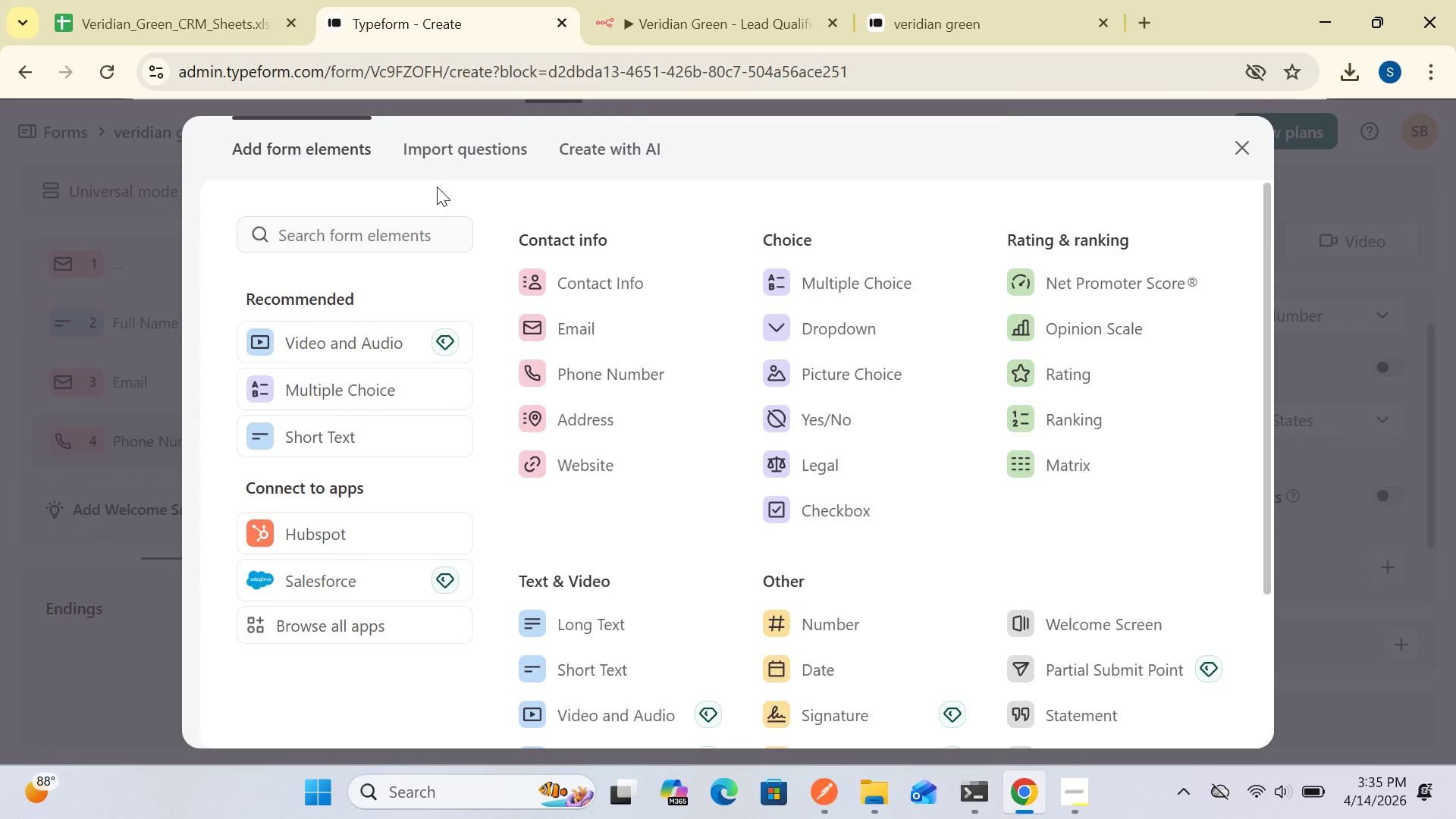 
wait(8.17)
 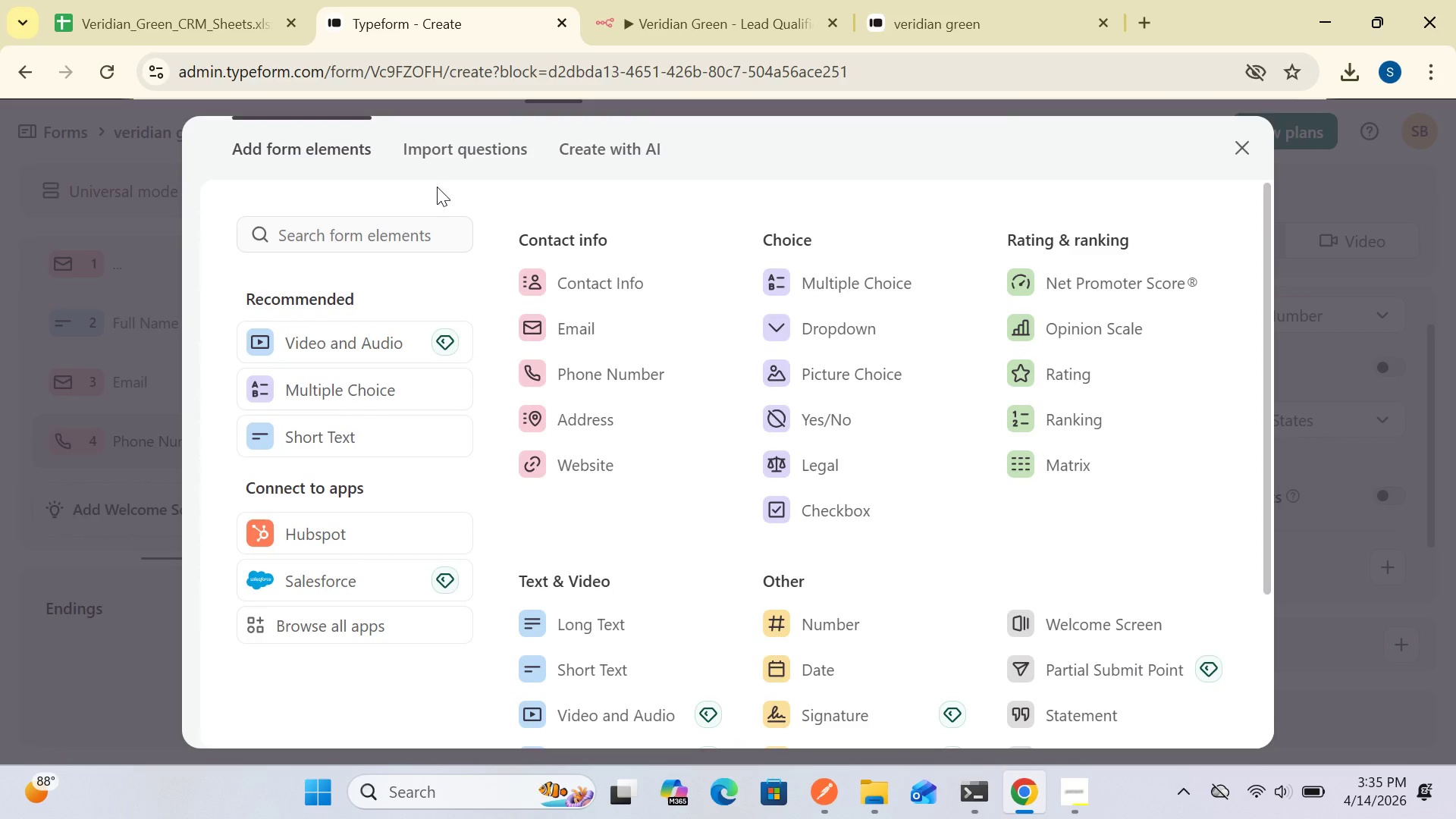 
left_click([589, 667])
 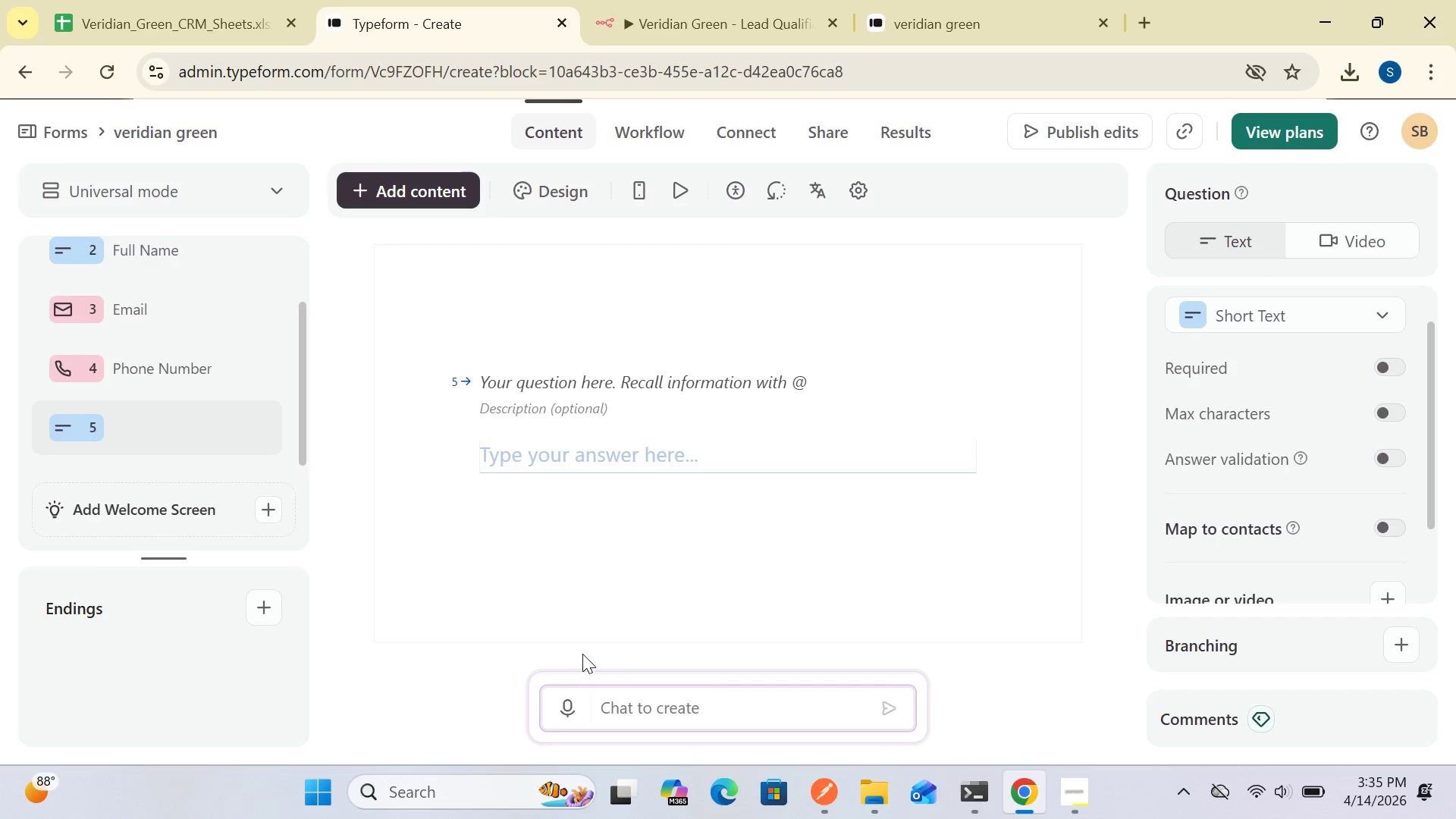 
wait(6.12)
 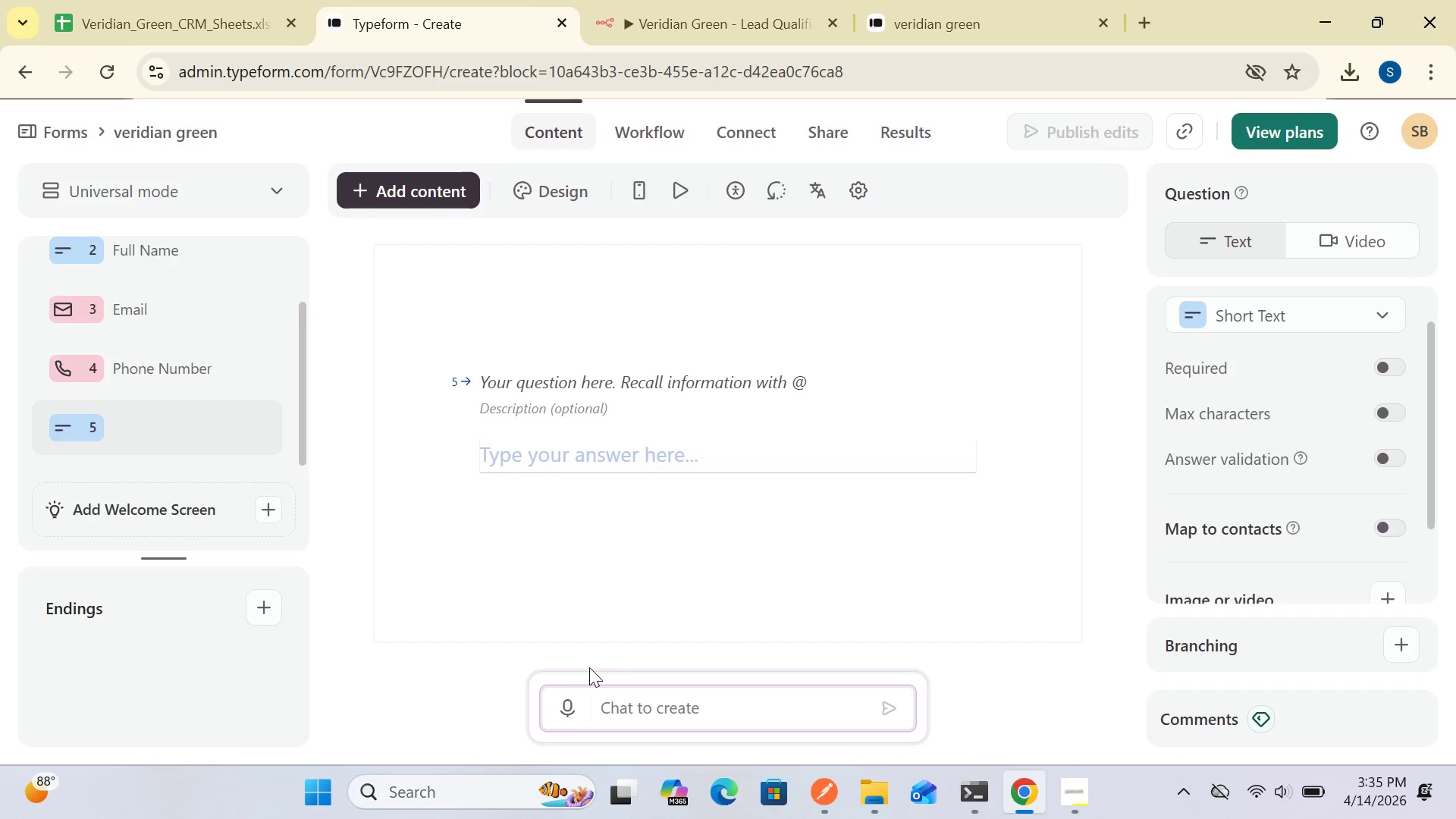 
left_click([556, 383])
 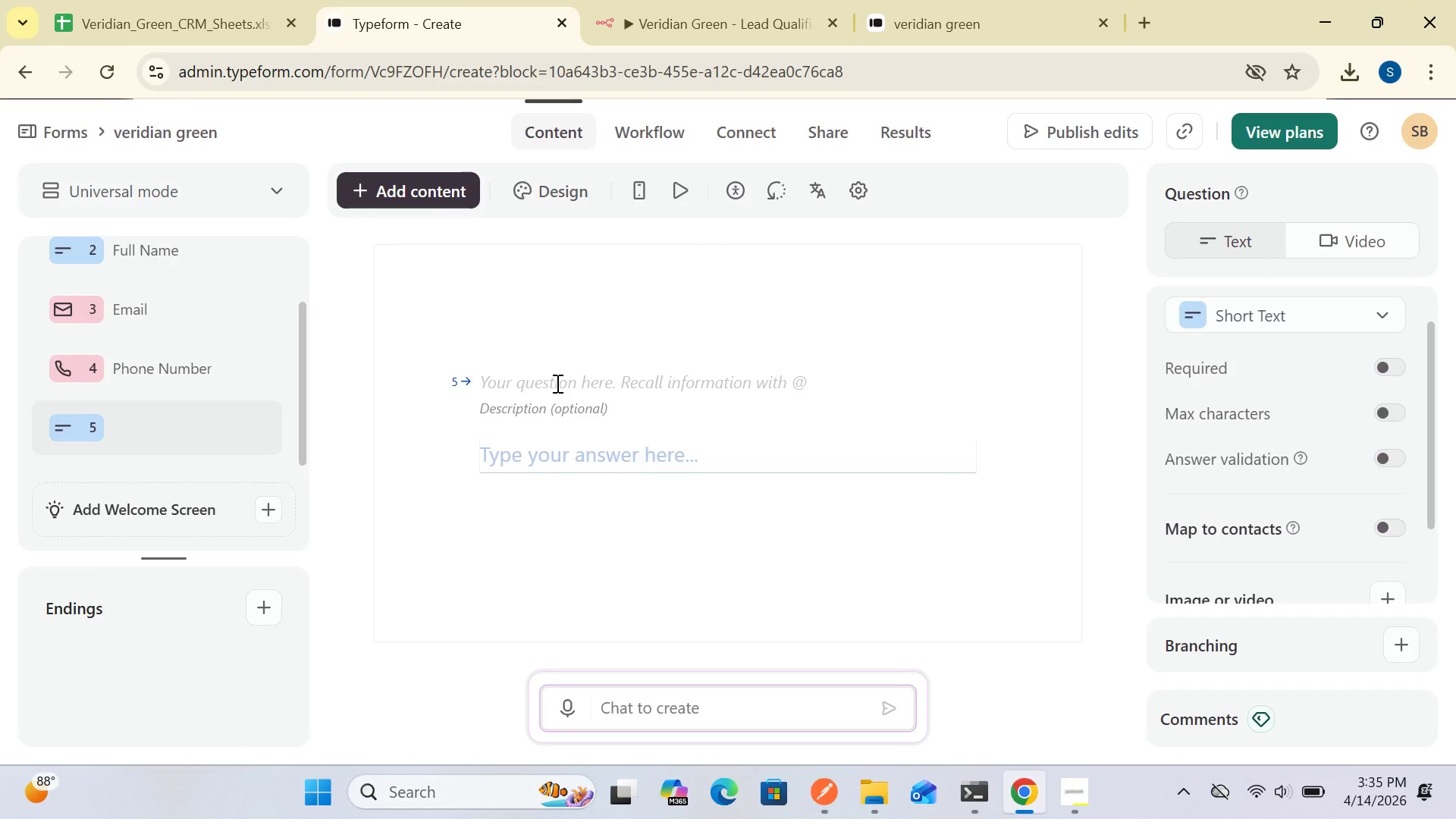 
type(Company Name)
 